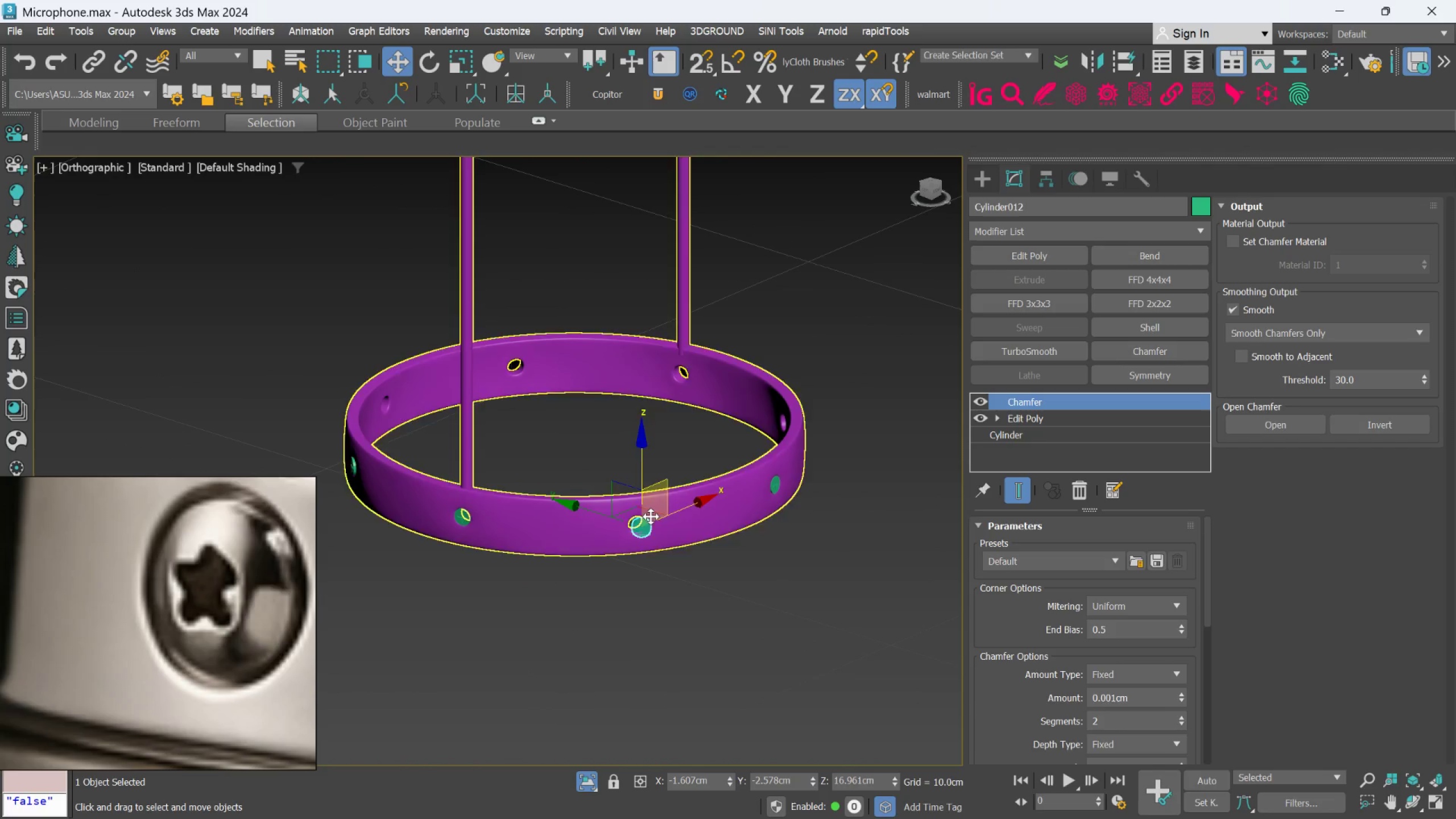 
key(Alt+AltLeft)
 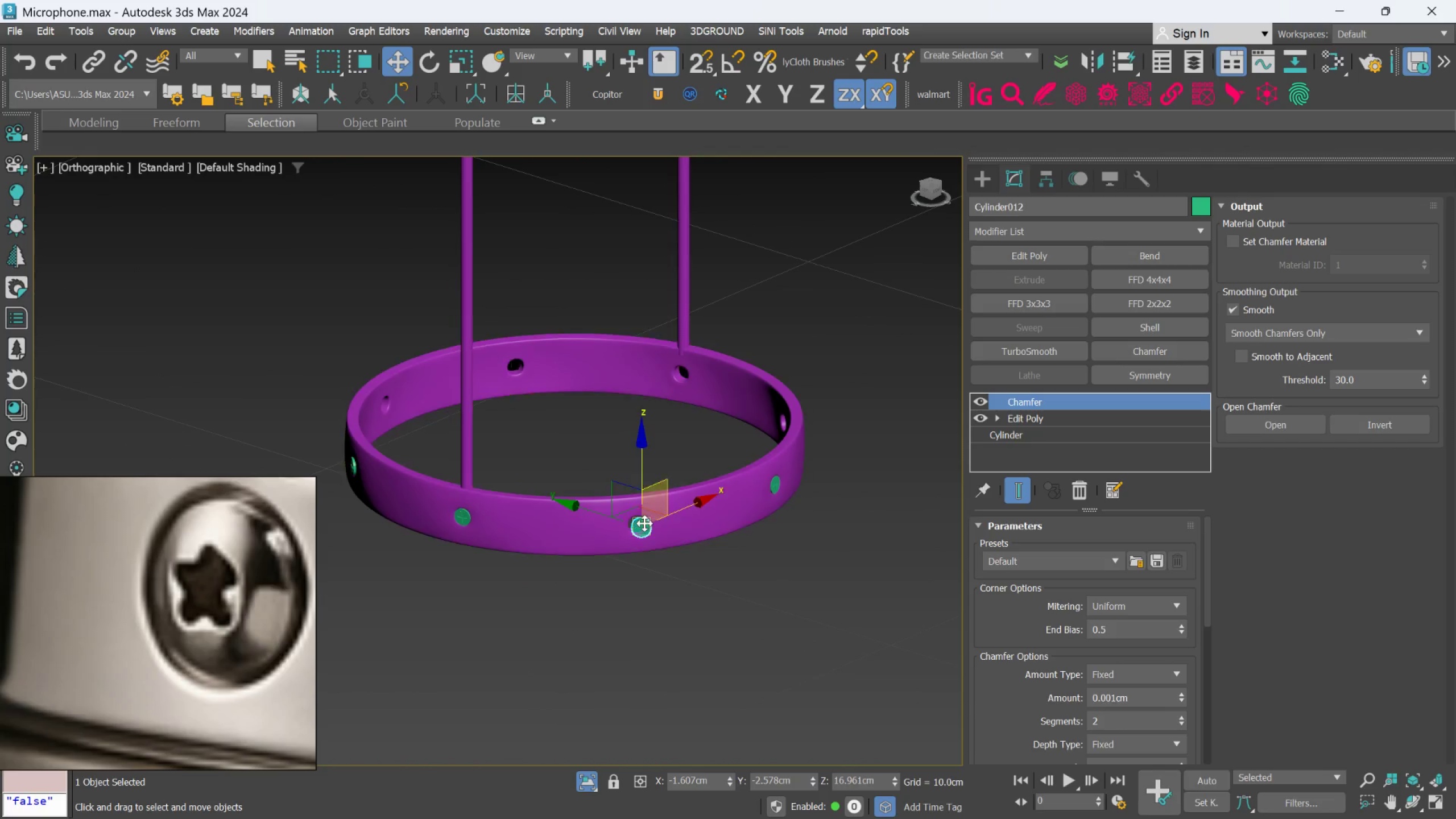 
hold_key(key=AltLeft, duration=0.47)
 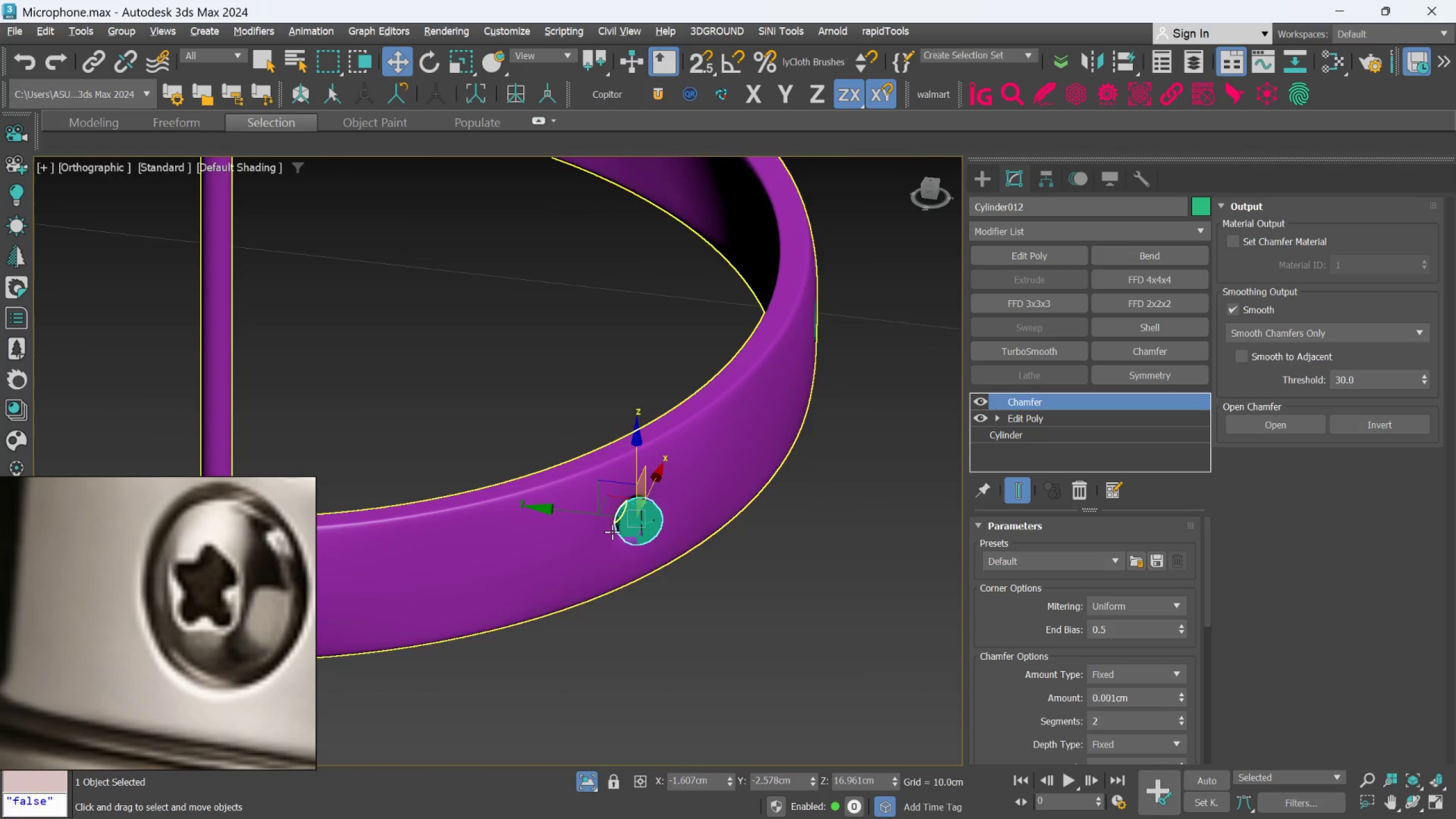 
scroll: coordinate [611, 530], scroll_direction: up, amount: 6.0
 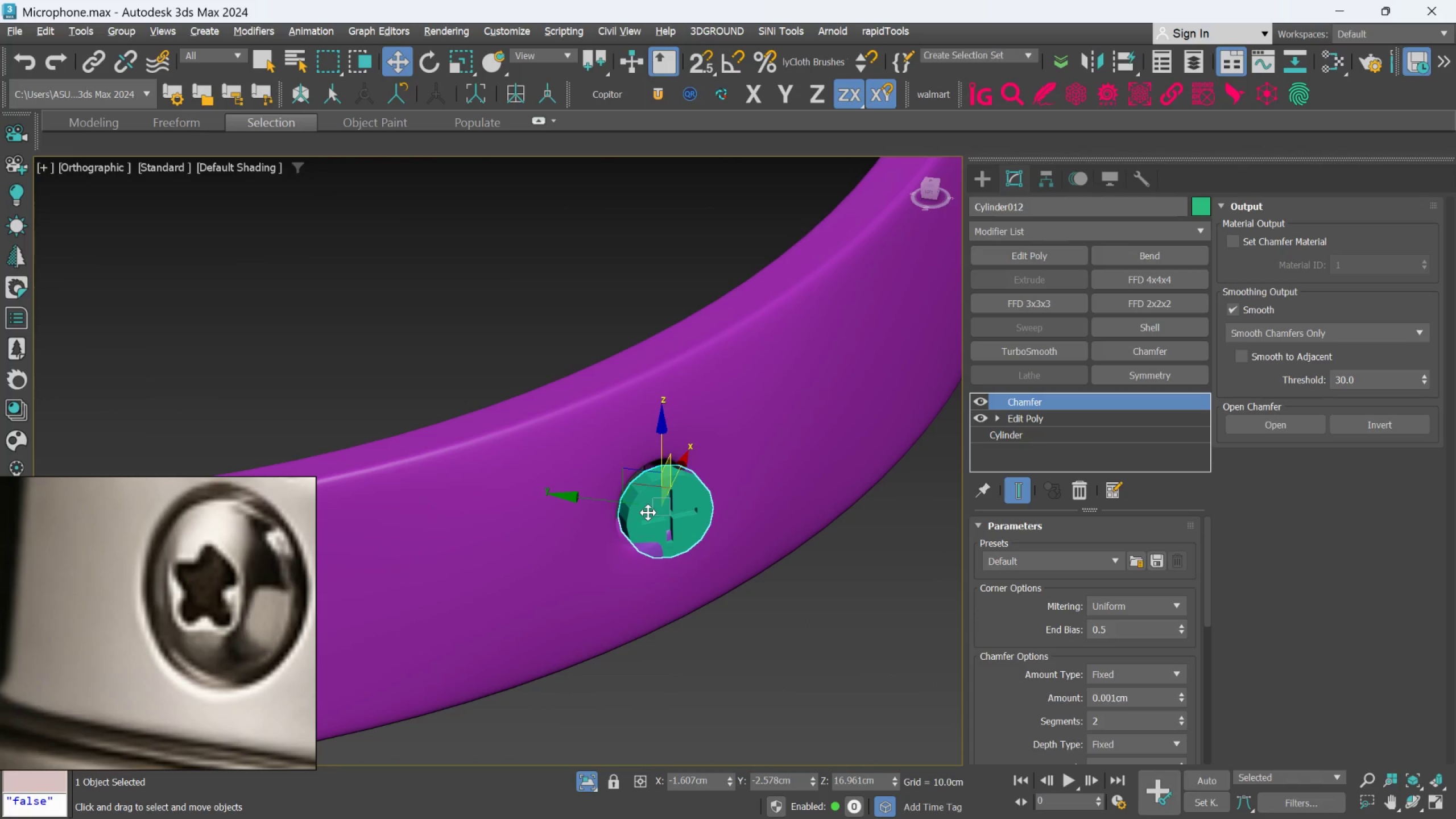 
key(E)
 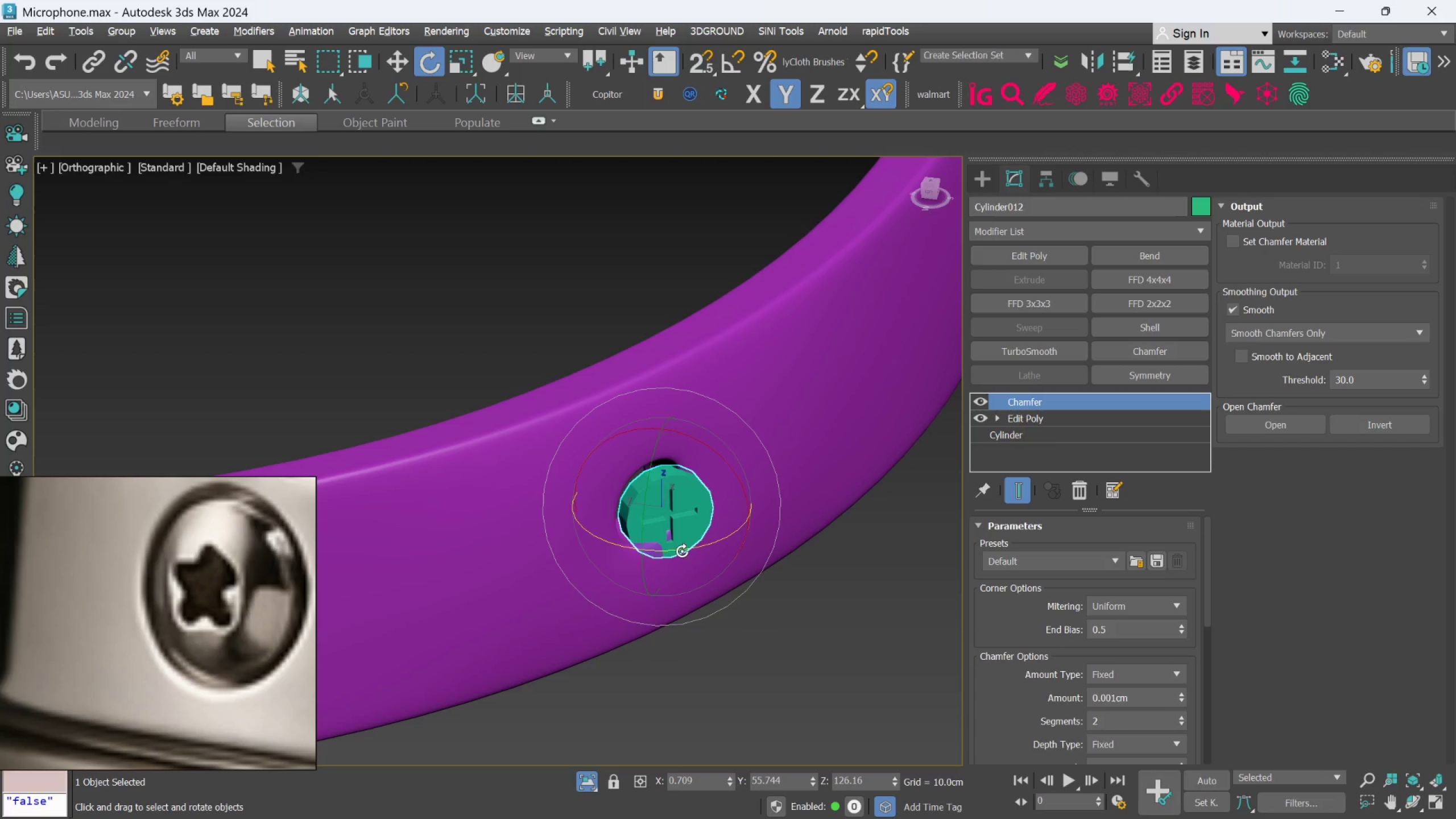 
left_click_drag(start_coordinate=[682, 551], to_coordinate=[700, 543])
 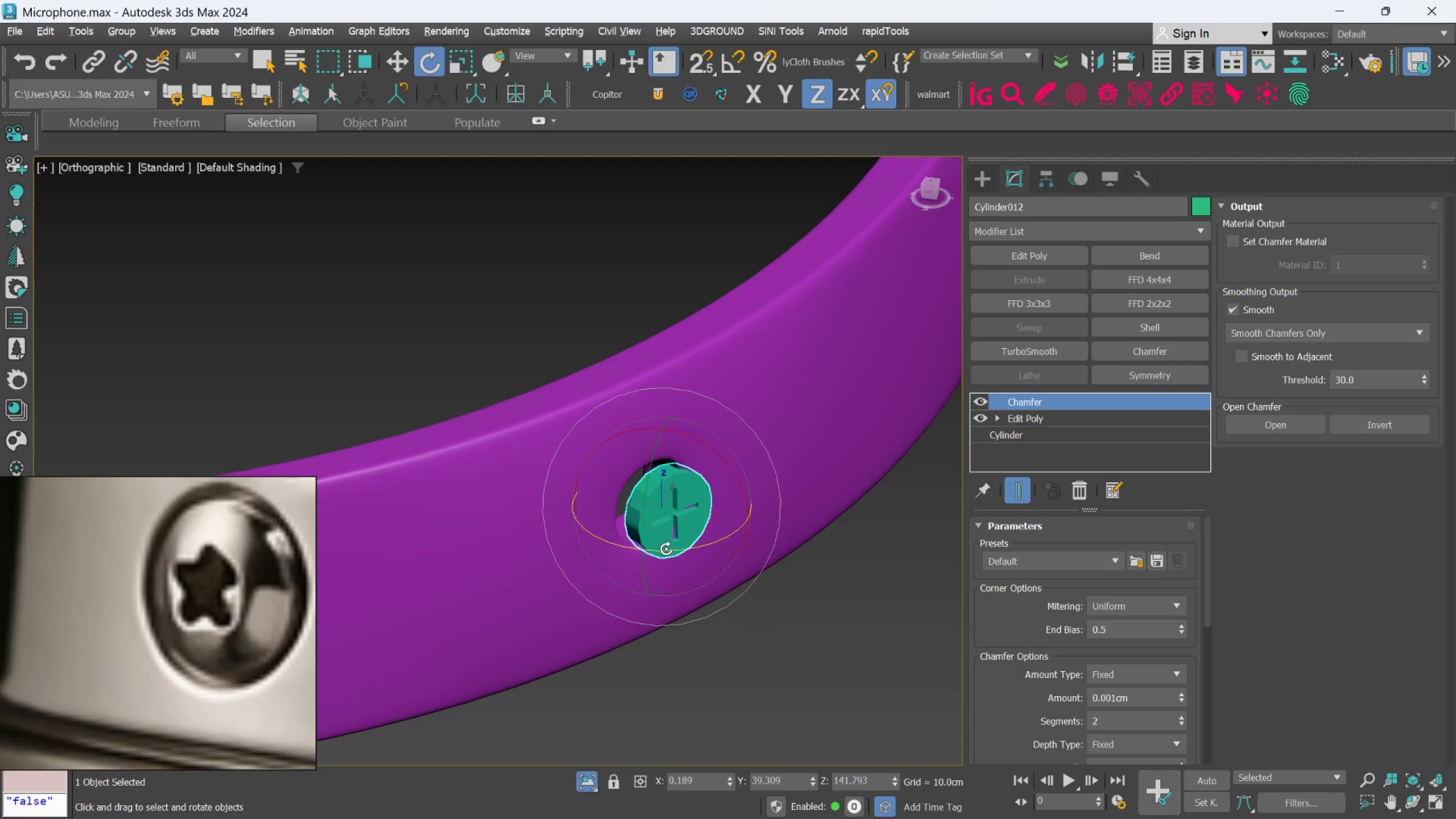 
scroll: coordinate [626, 531], scroll_direction: up, amount: 1.0
 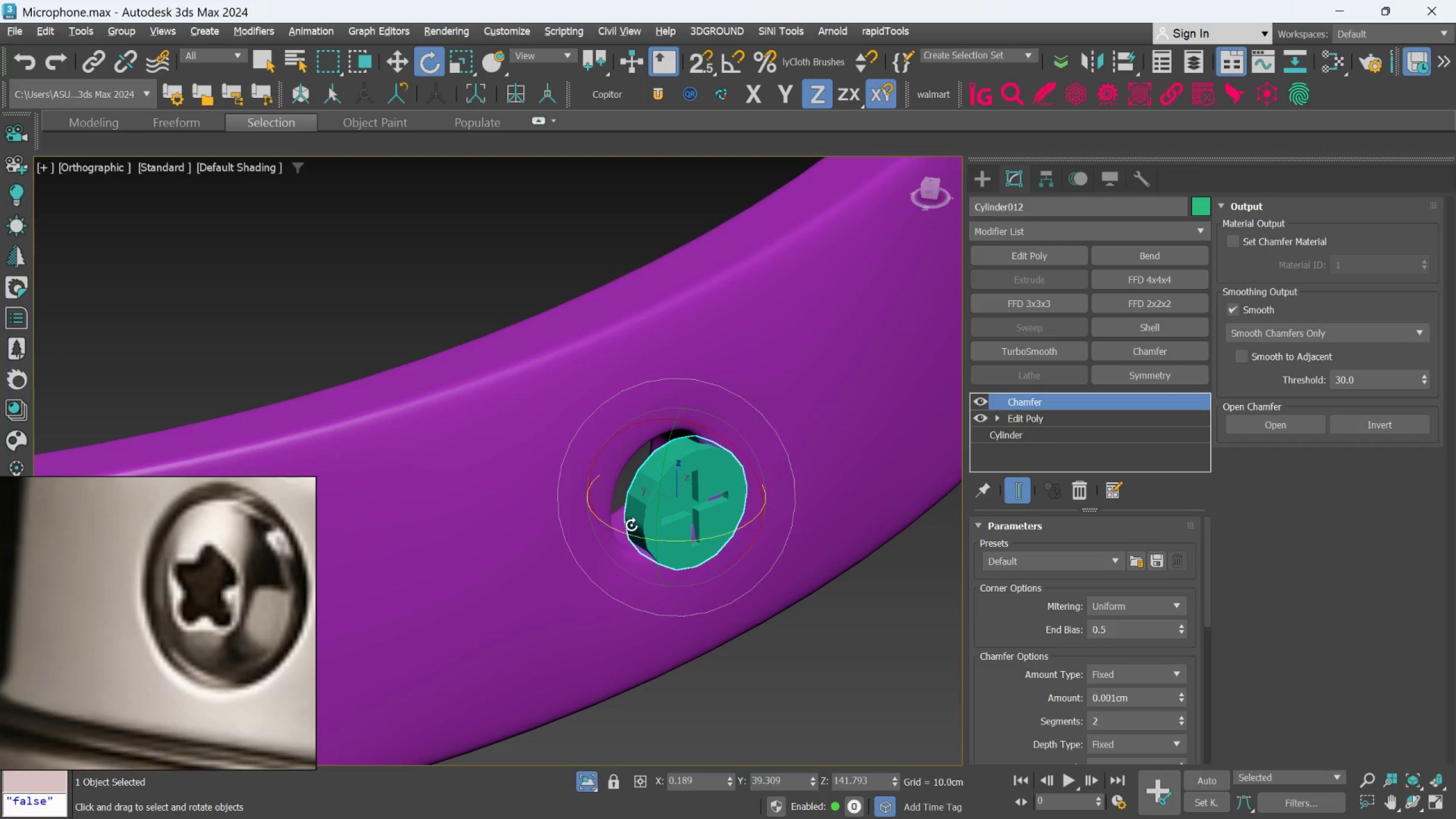 
key(W)
 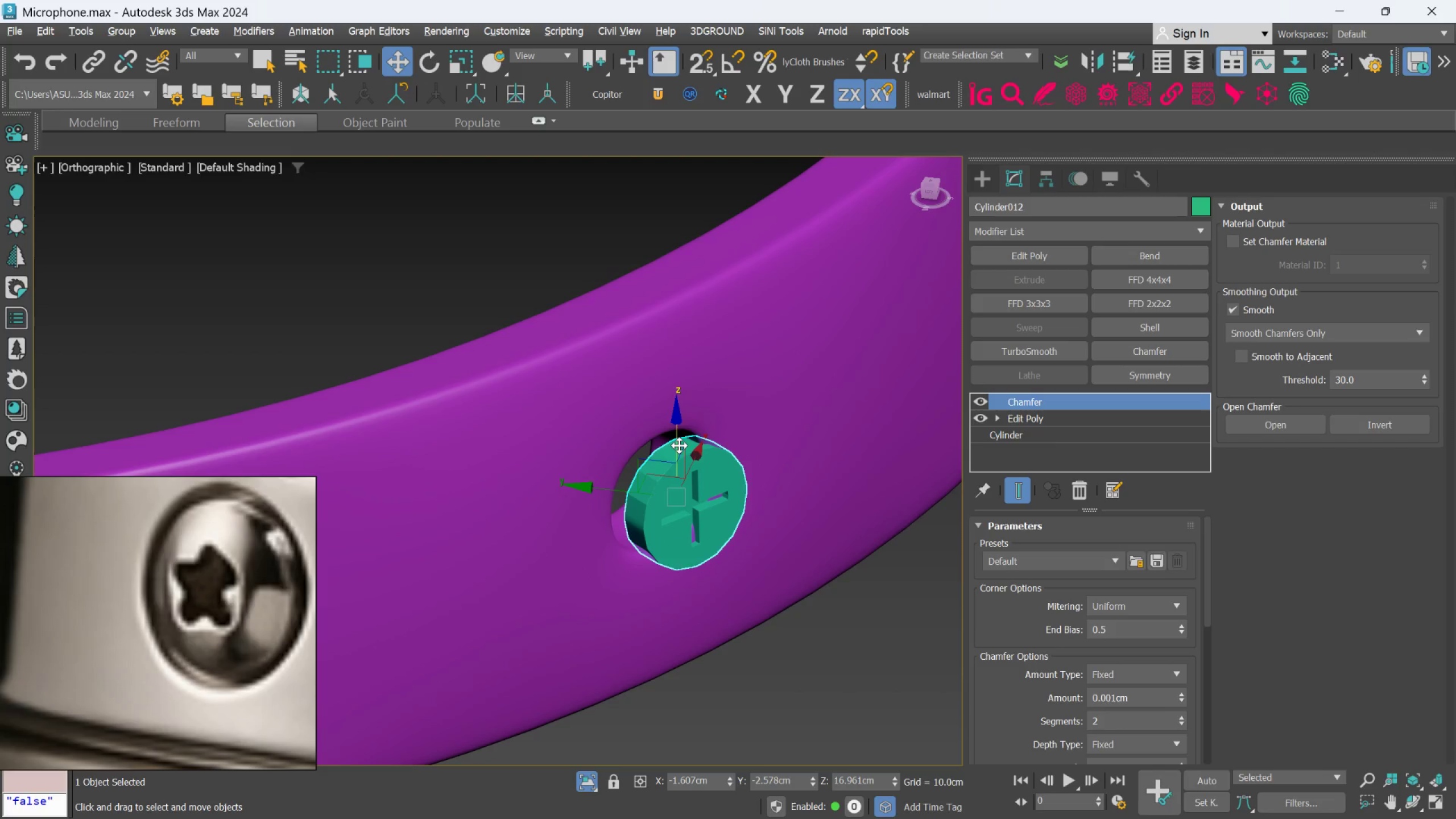 
left_click_drag(start_coordinate=[678, 444], to_coordinate=[651, 432])
 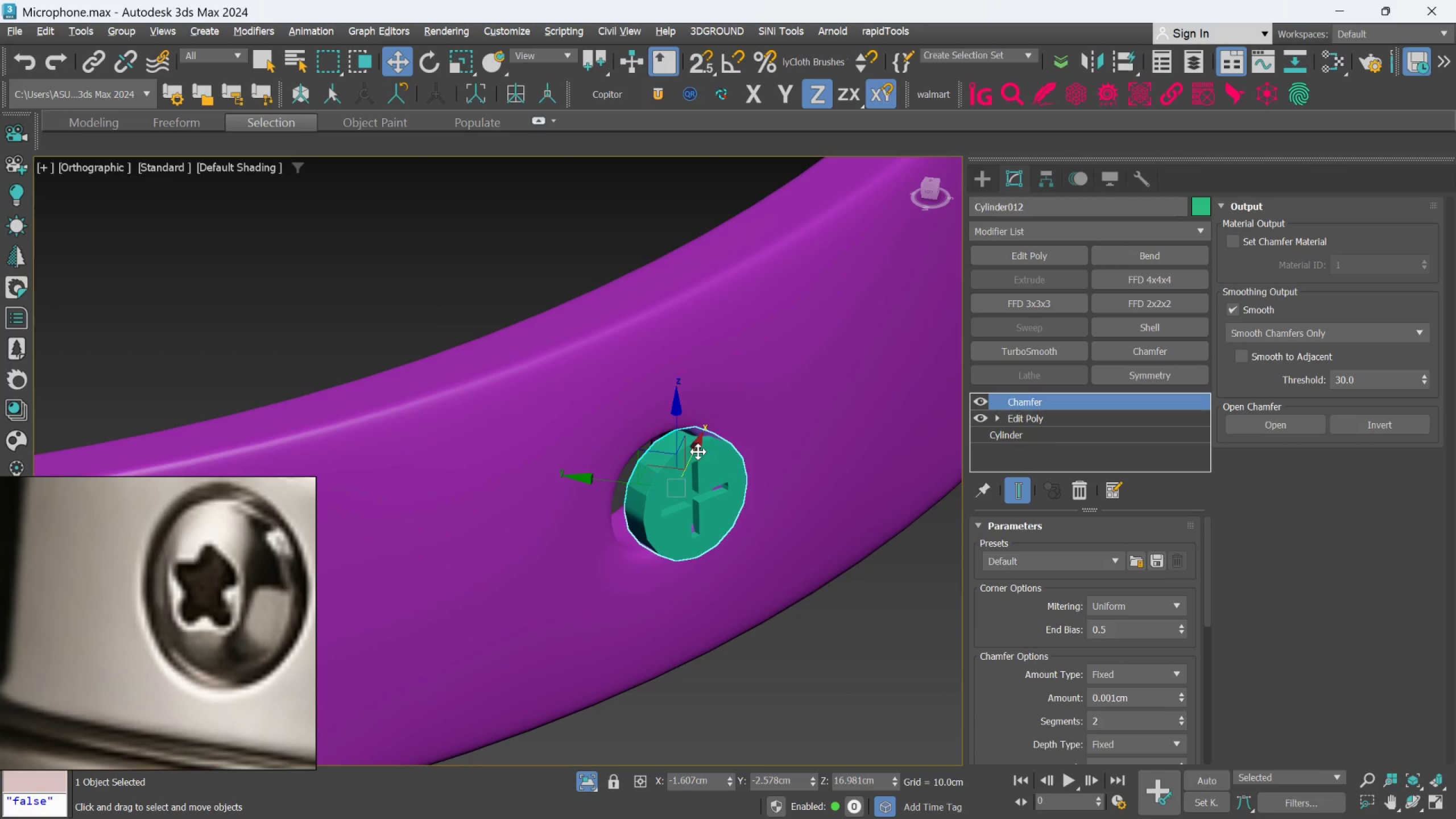 
left_click_drag(start_coordinate=[698, 452], to_coordinate=[676, 457])
 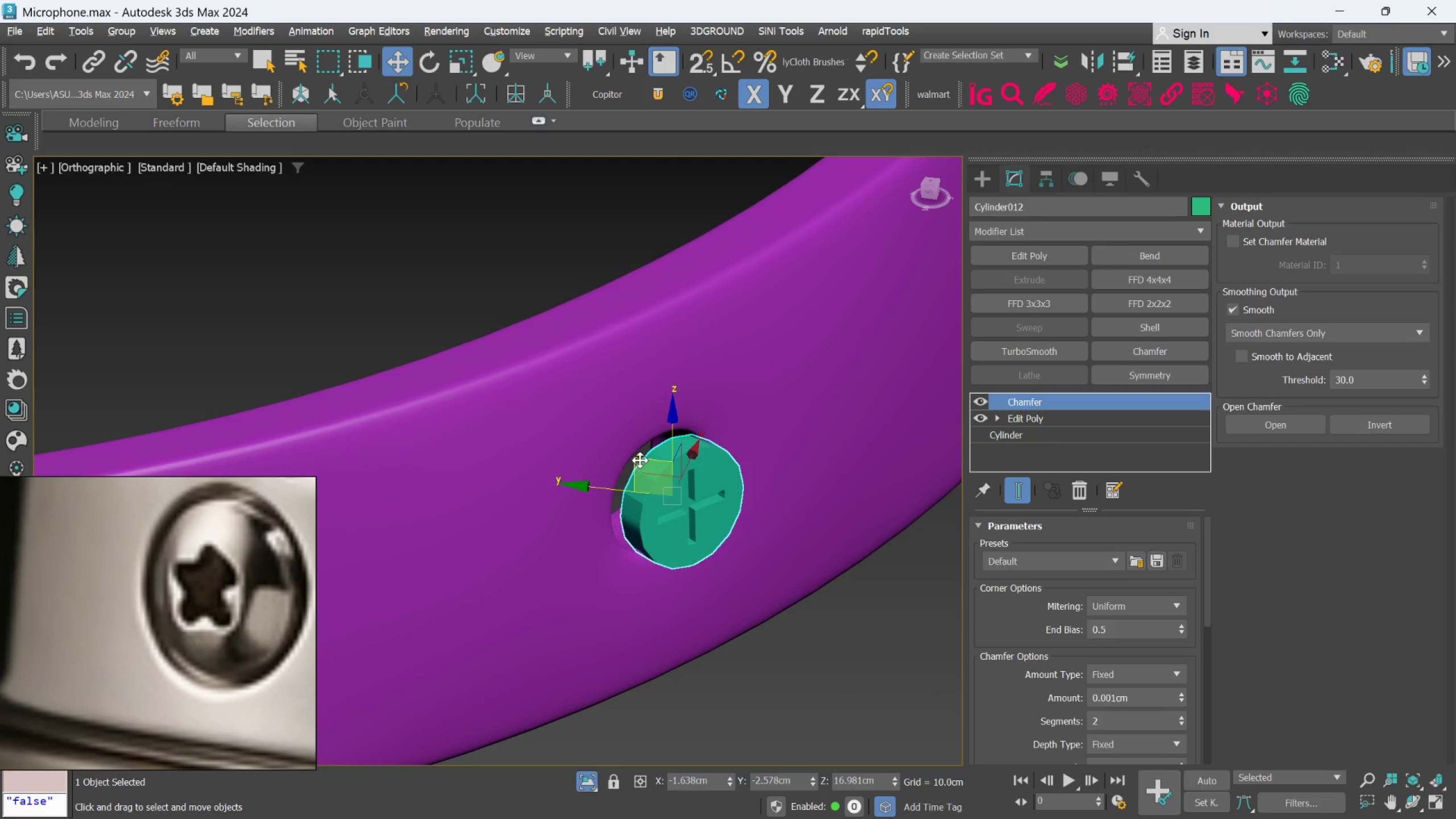 
left_click_drag(start_coordinate=[641, 459], to_coordinate=[629, 448])
 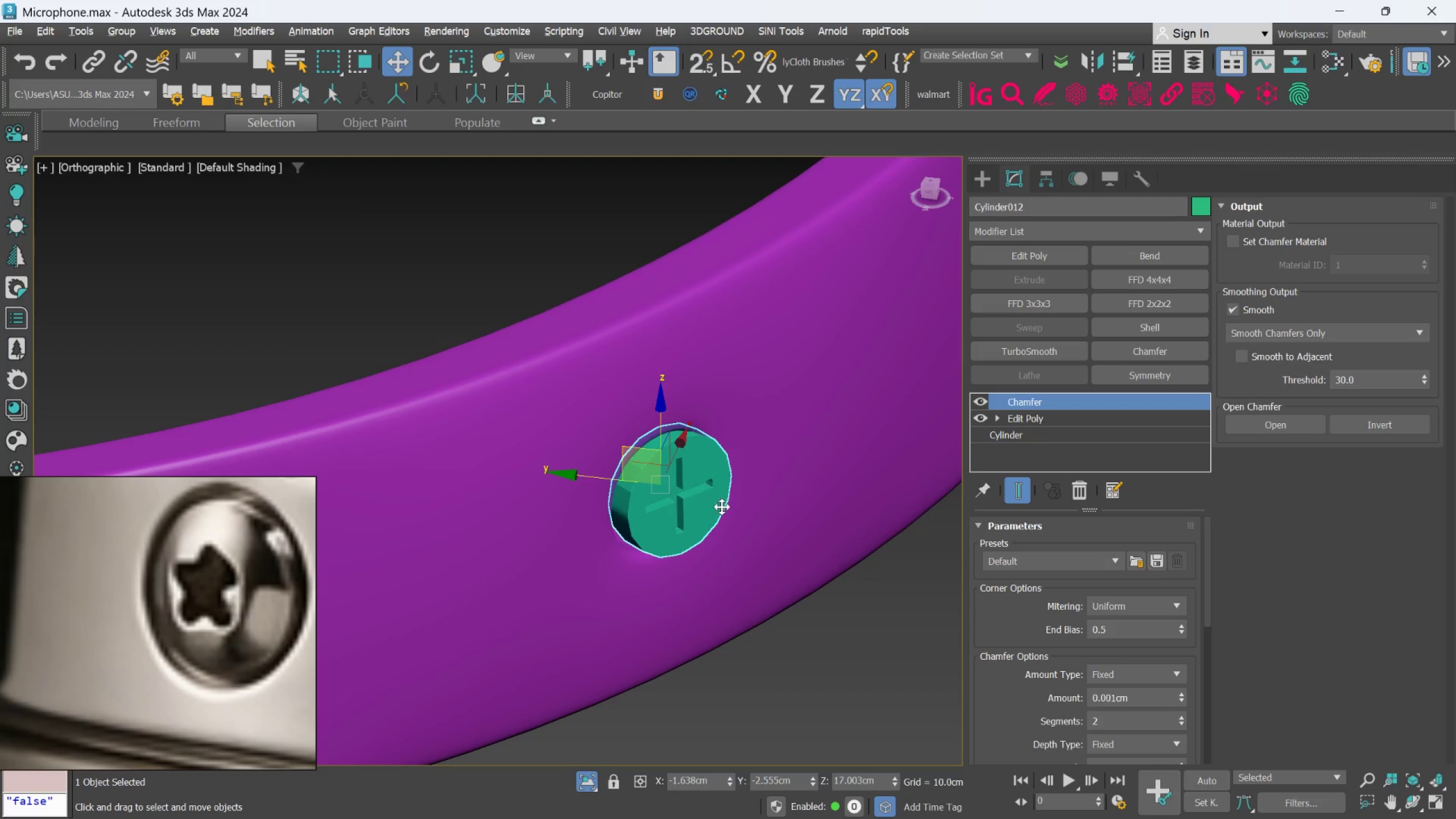 
hold_key(key=AltLeft, duration=0.97)
 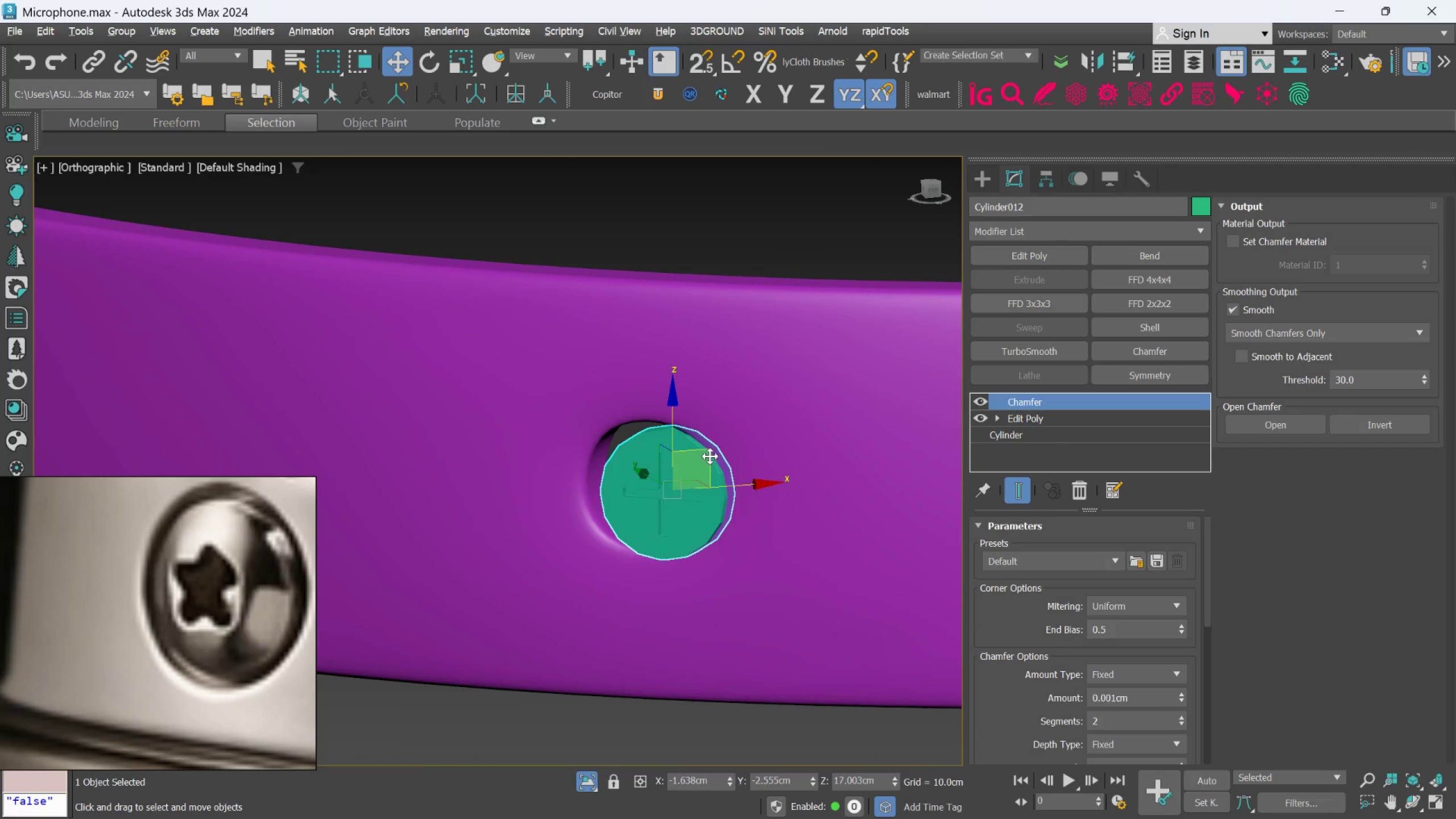 
left_click_drag(start_coordinate=[710, 455], to_coordinate=[689, 445])
 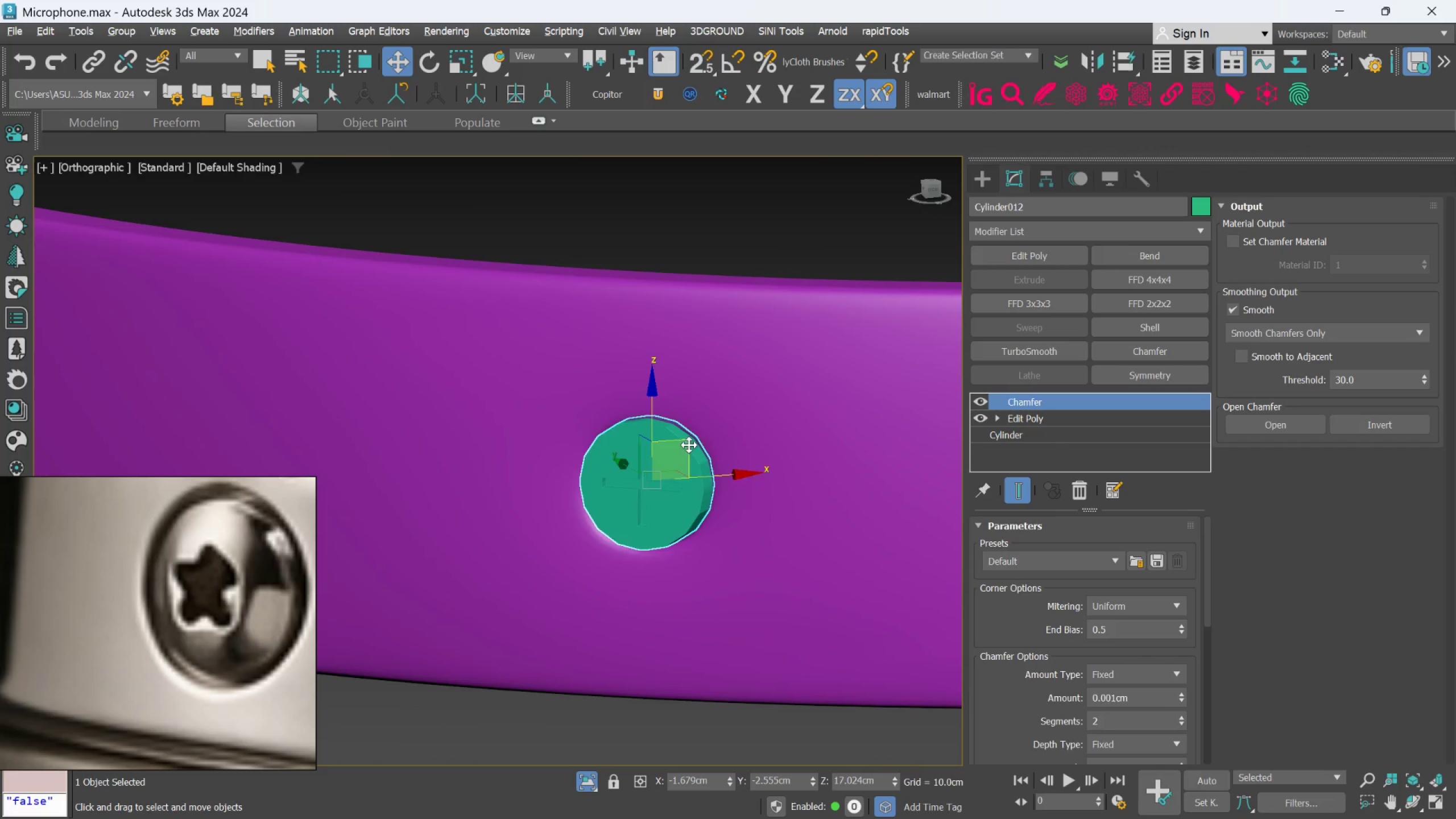 
hold_key(key=AltLeft, duration=0.67)
 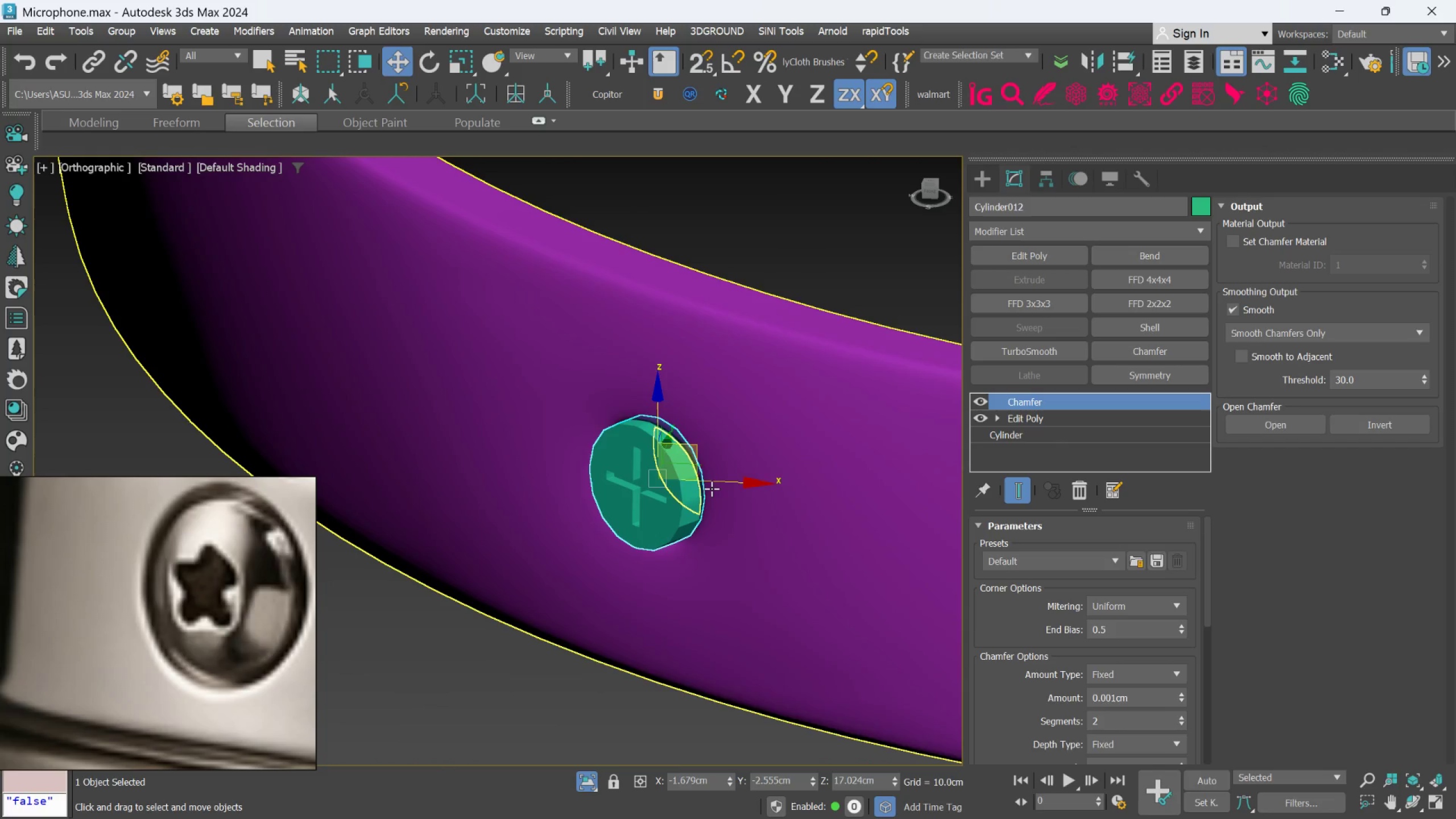 
key(E)
 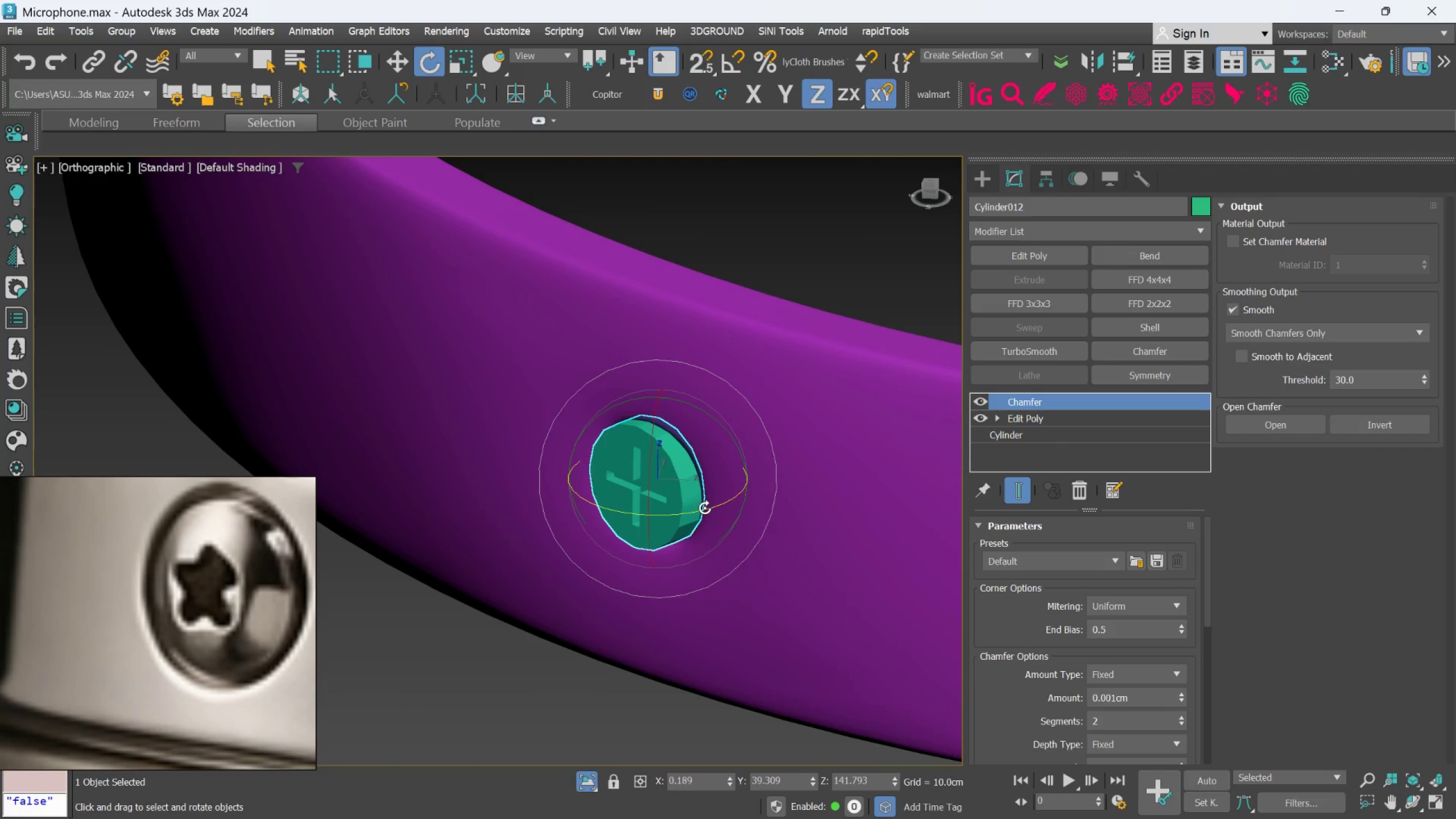 
left_click_drag(start_coordinate=[705, 508], to_coordinate=[712, 506])
 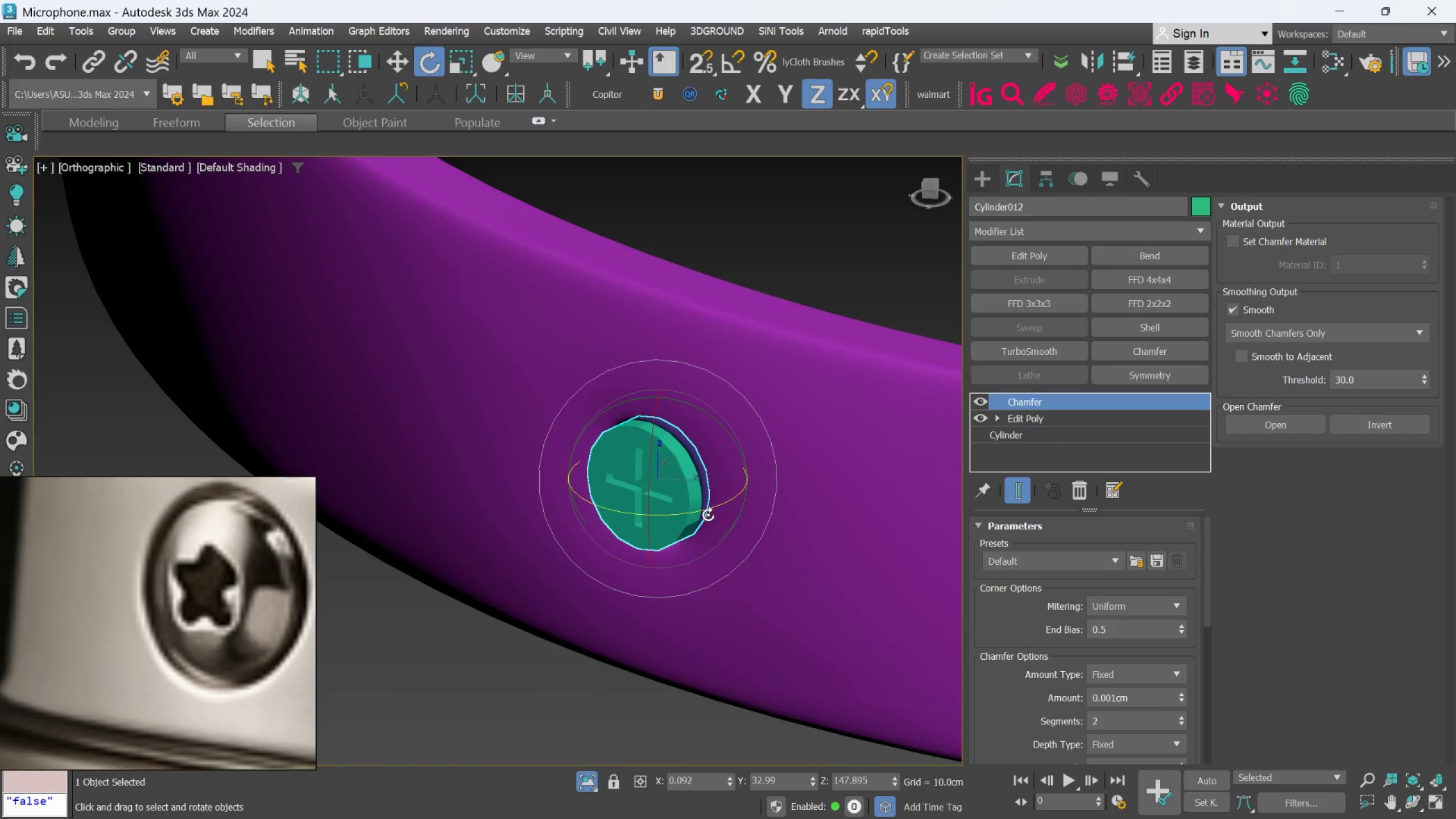 
hold_key(key=AltLeft, duration=0.84)
 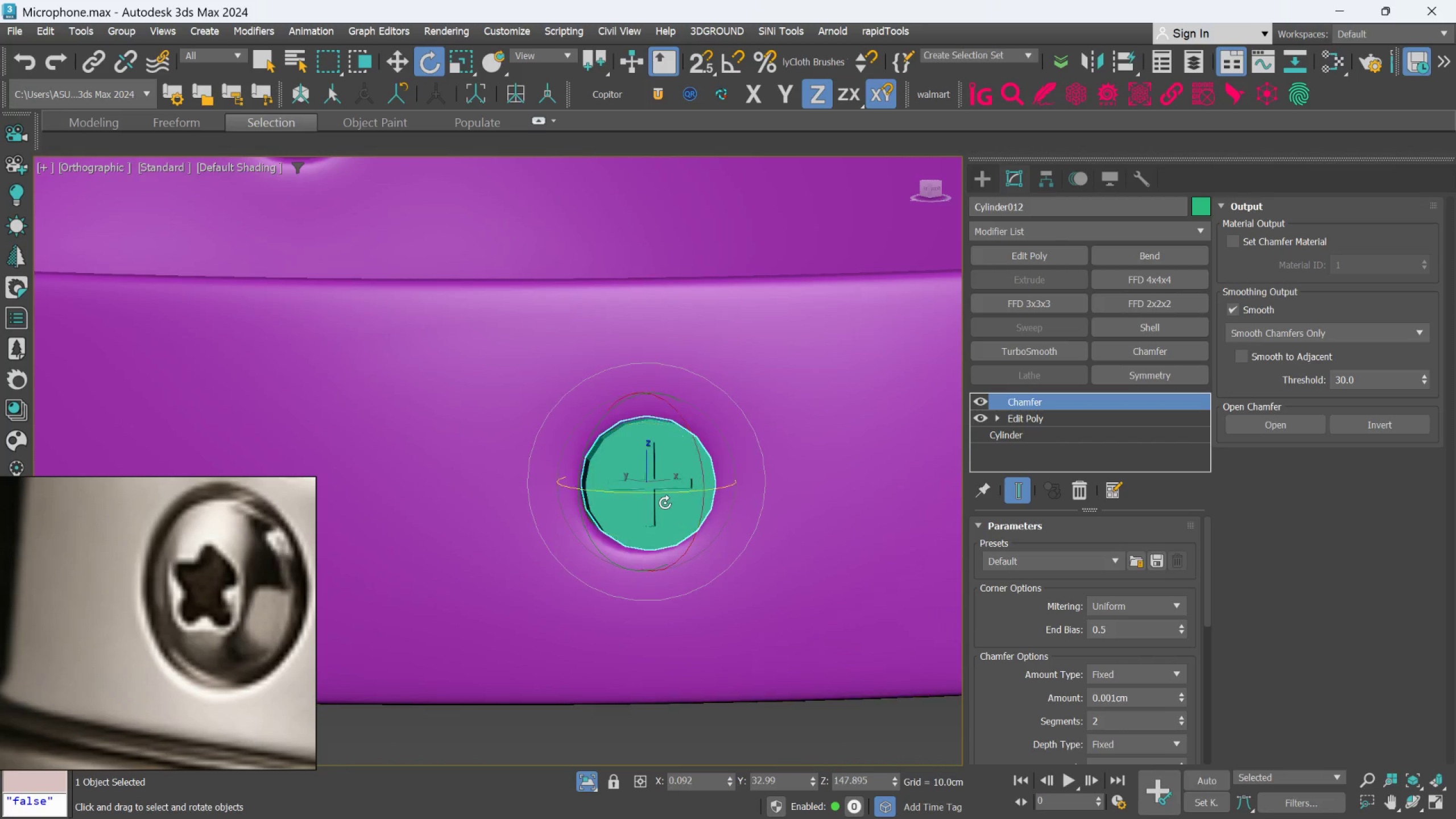 
hold_key(key=AltLeft, duration=1.14)
 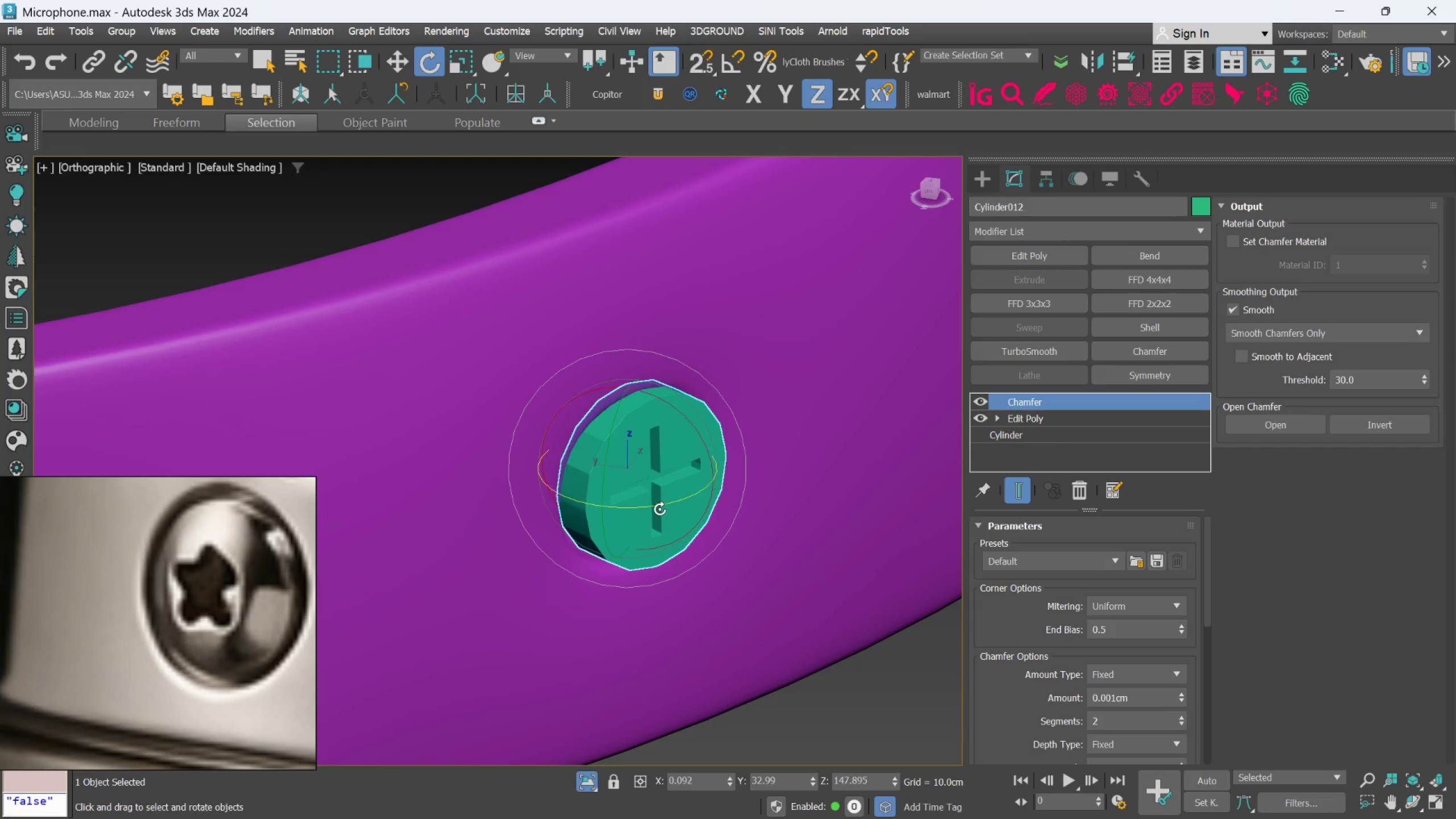 
scroll: coordinate [665, 503], scroll_direction: up, amount: 1.0
 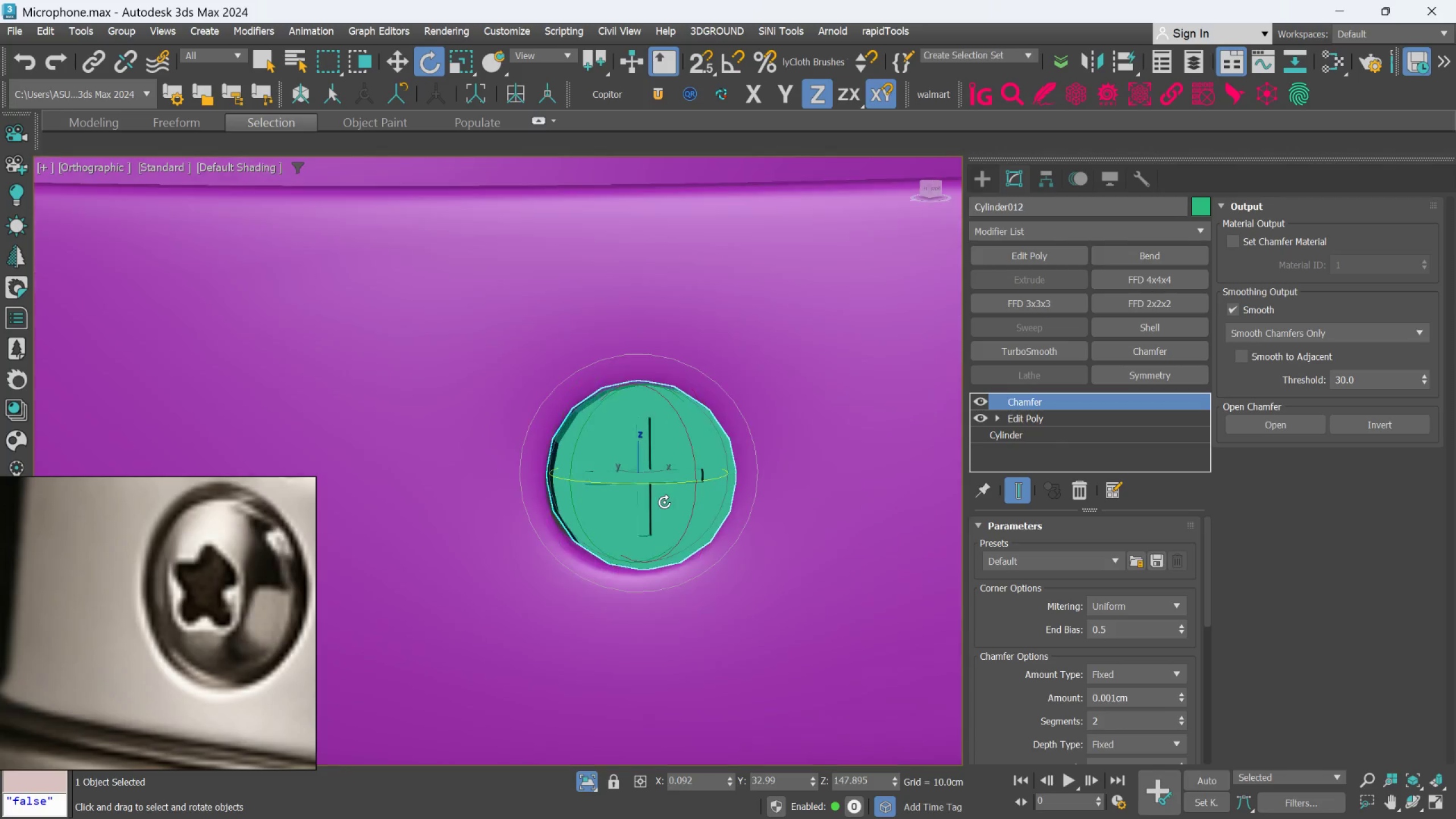 
left_click_drag(start_coordinate=[659, 506], to_coordinate=[652, 507])
 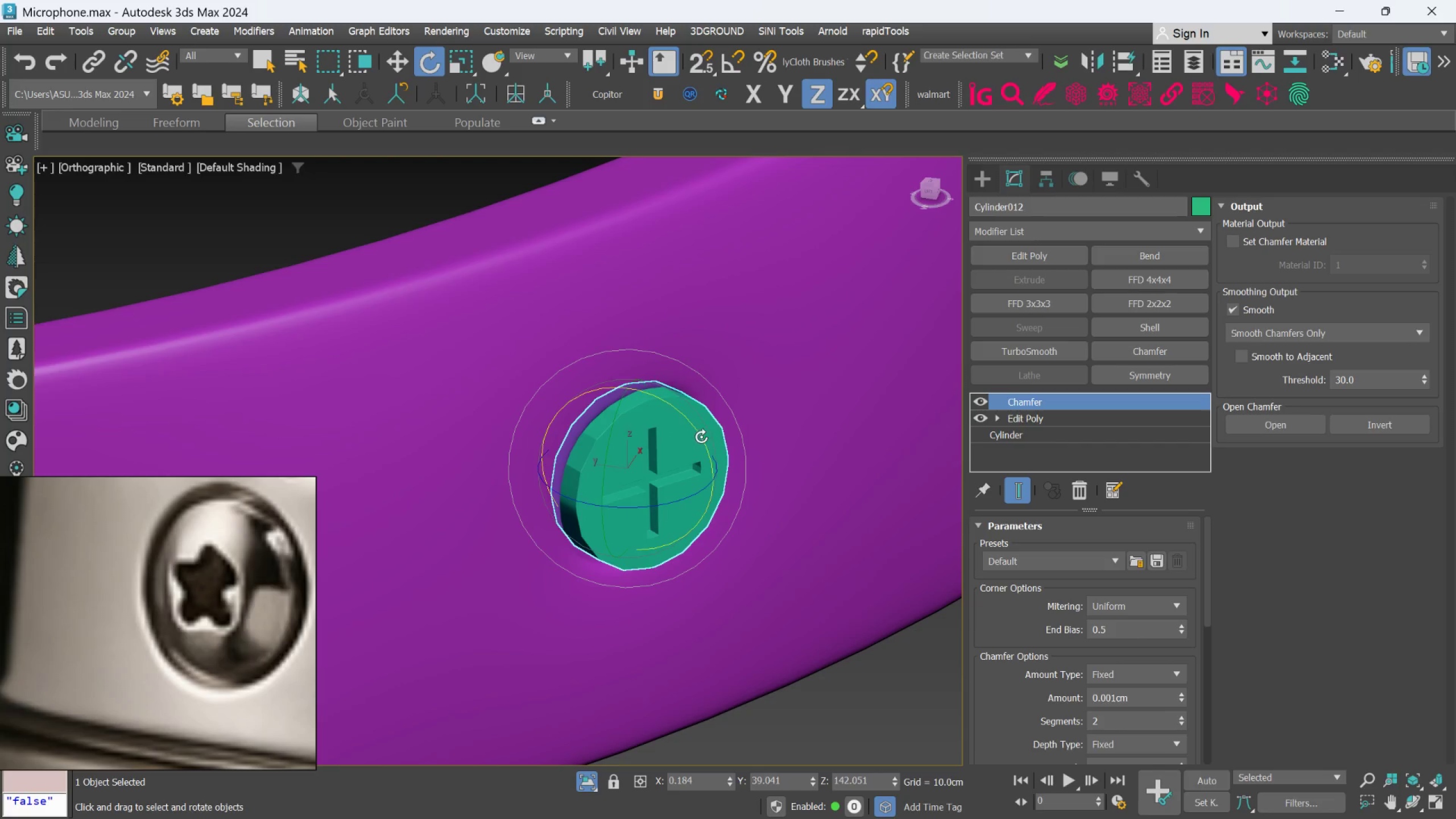 
left_click_drag(start_coordinate=[702, 436], to_coordinate=[703, 441])
 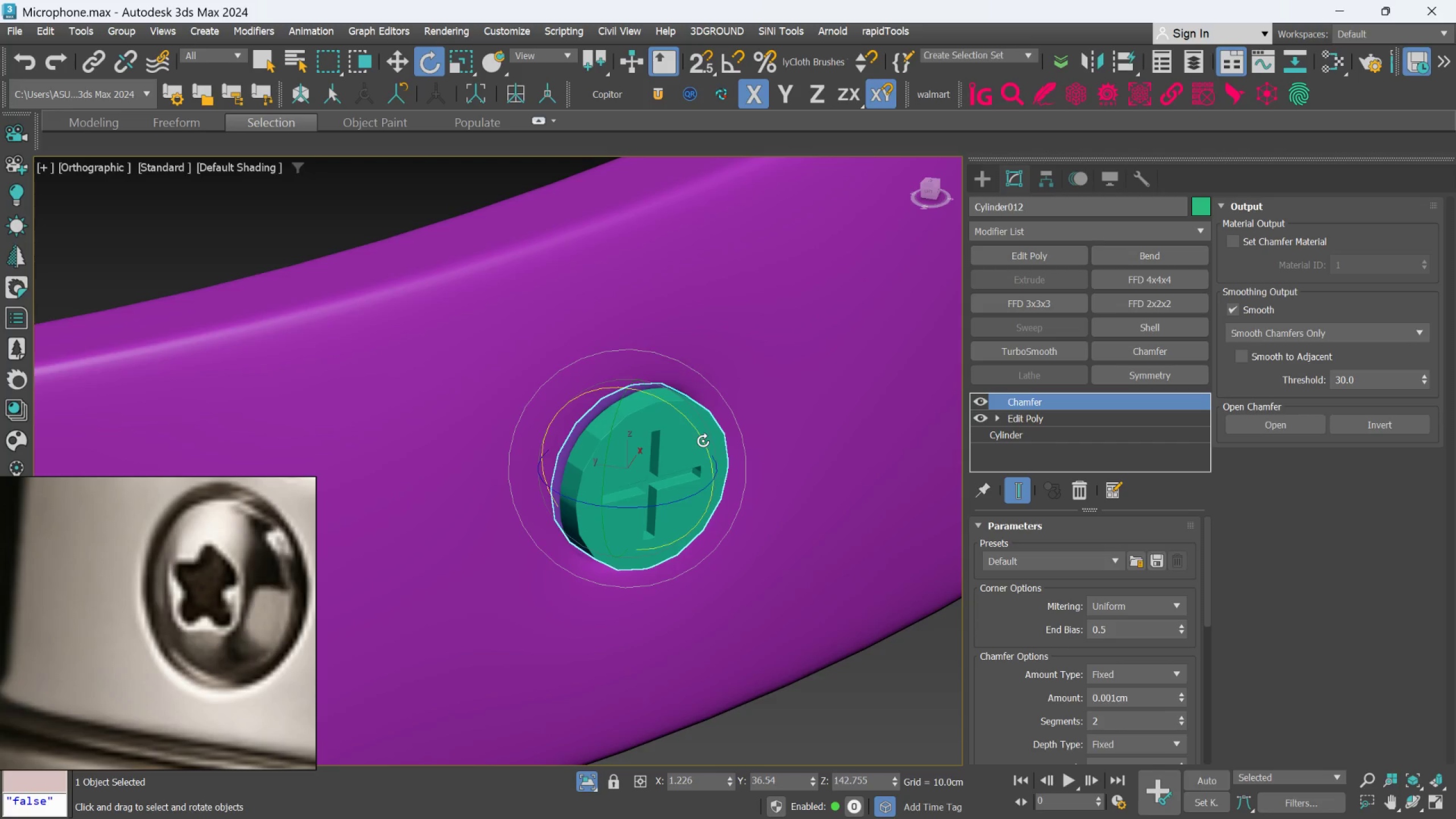 
hold_key(key=AltLeft, duration=1.42)
 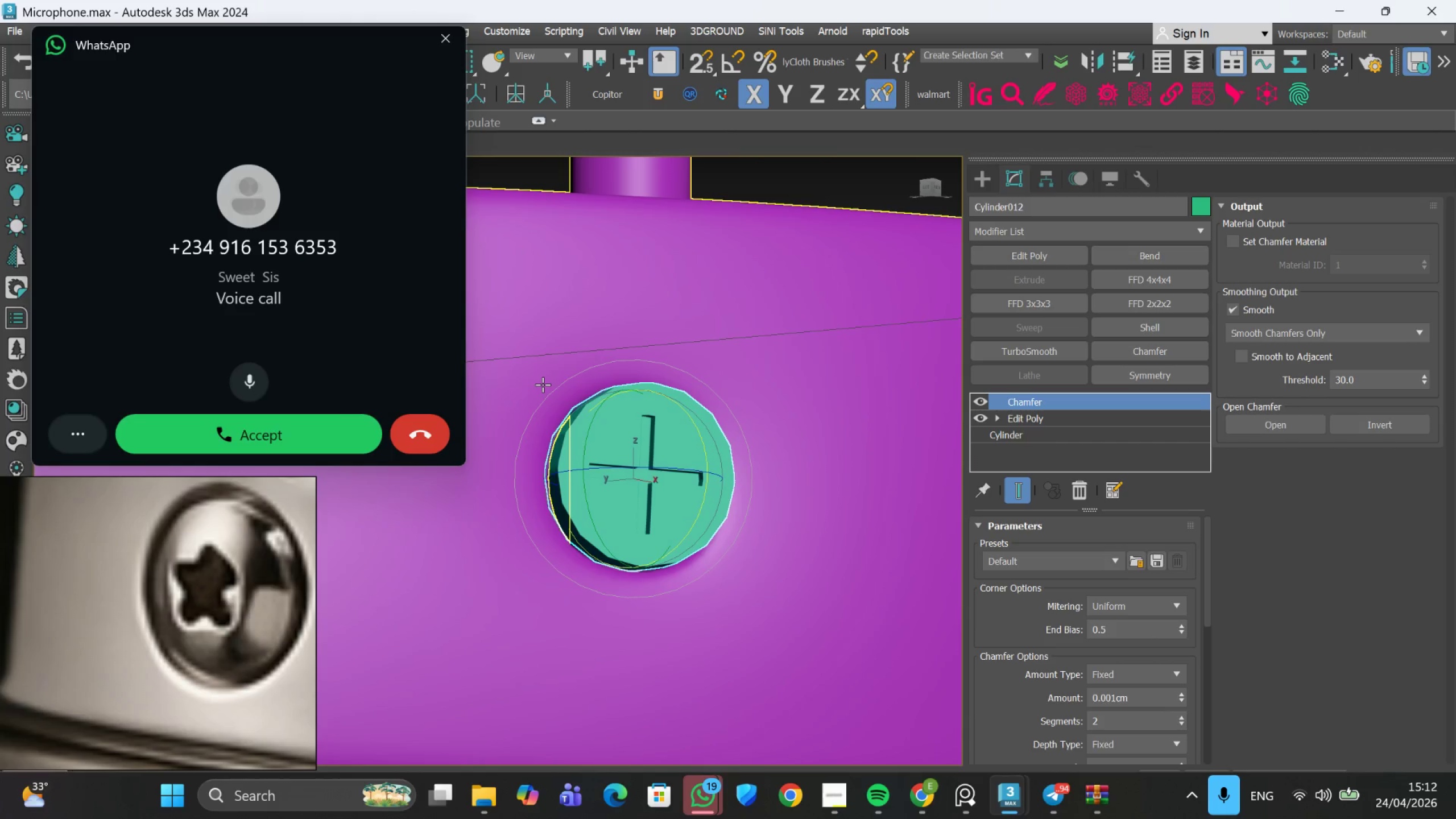 
wait(8.28)
 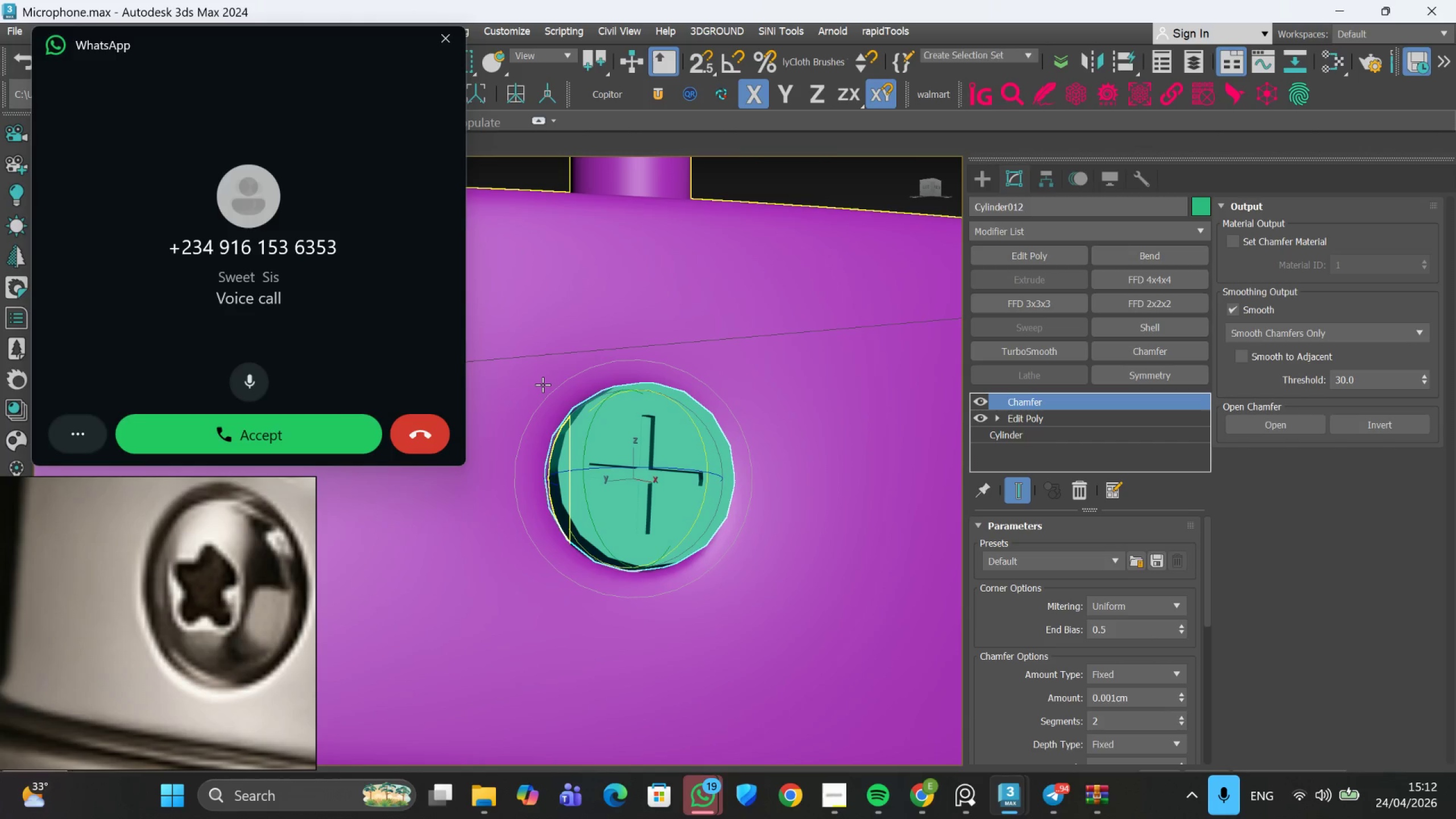 
left_click([421, 437])
 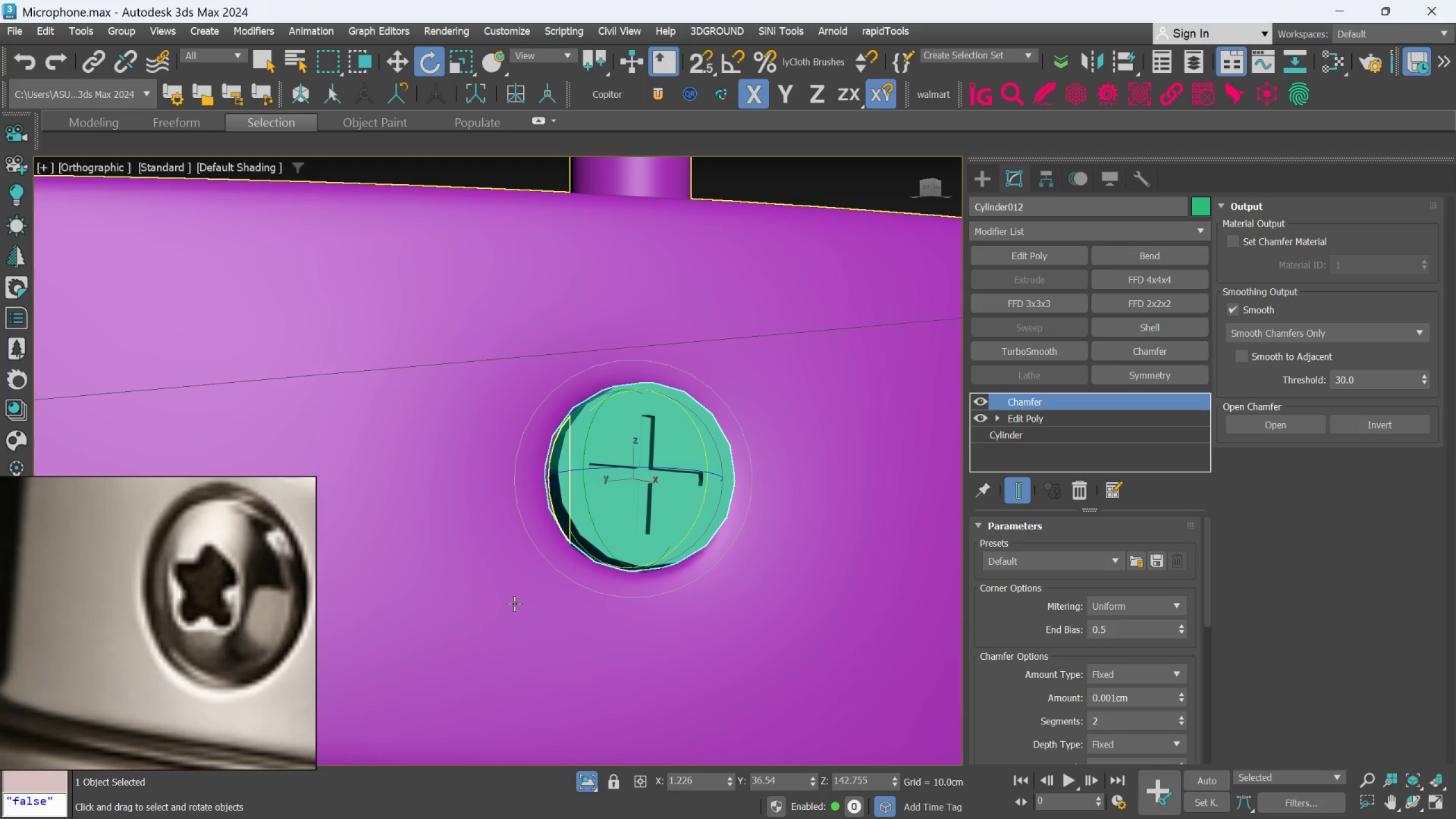 
wait(26.22)
 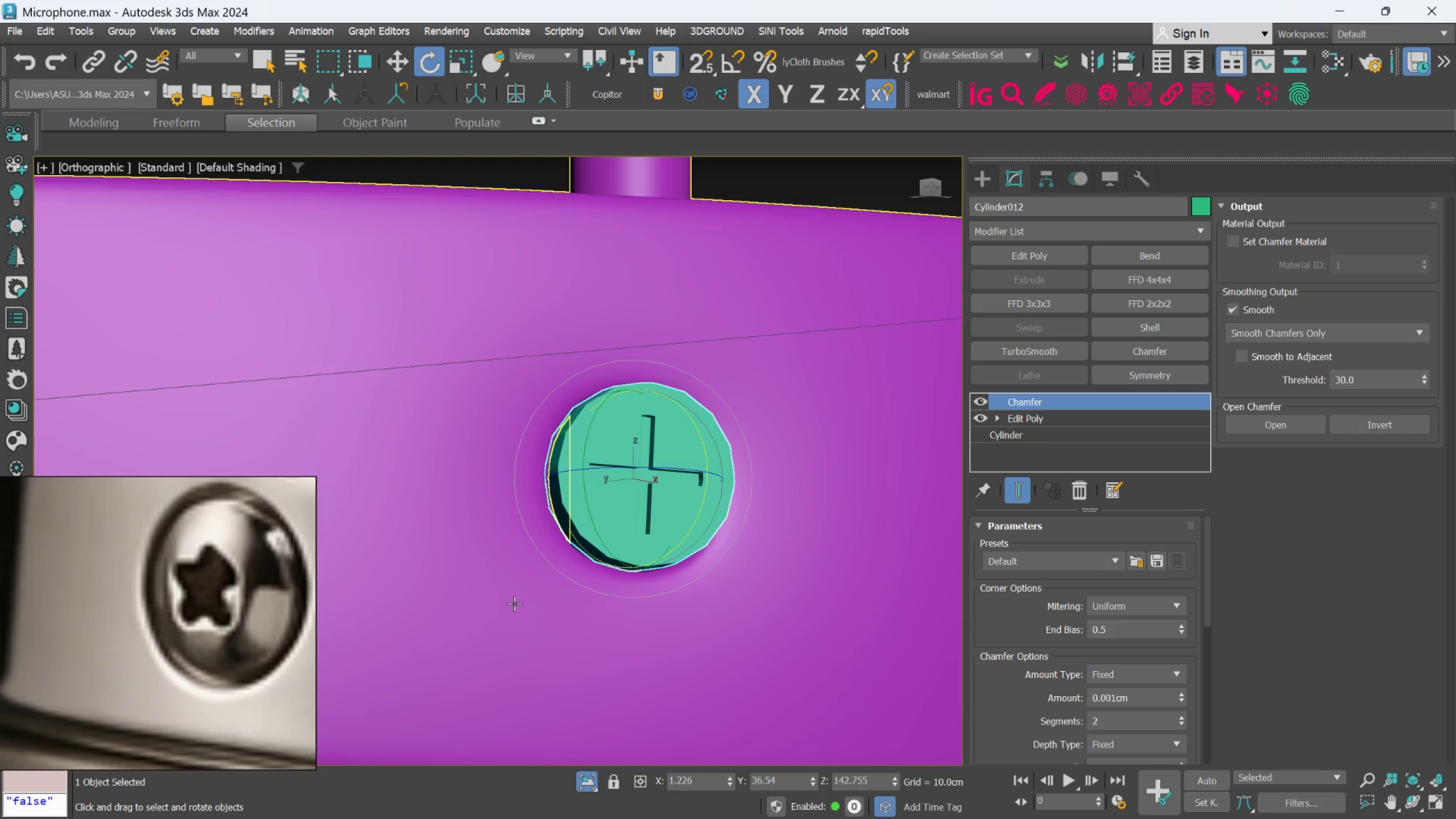 
scroll: coordinate [694, 440], scroll_direction: up, amount: 1.0
 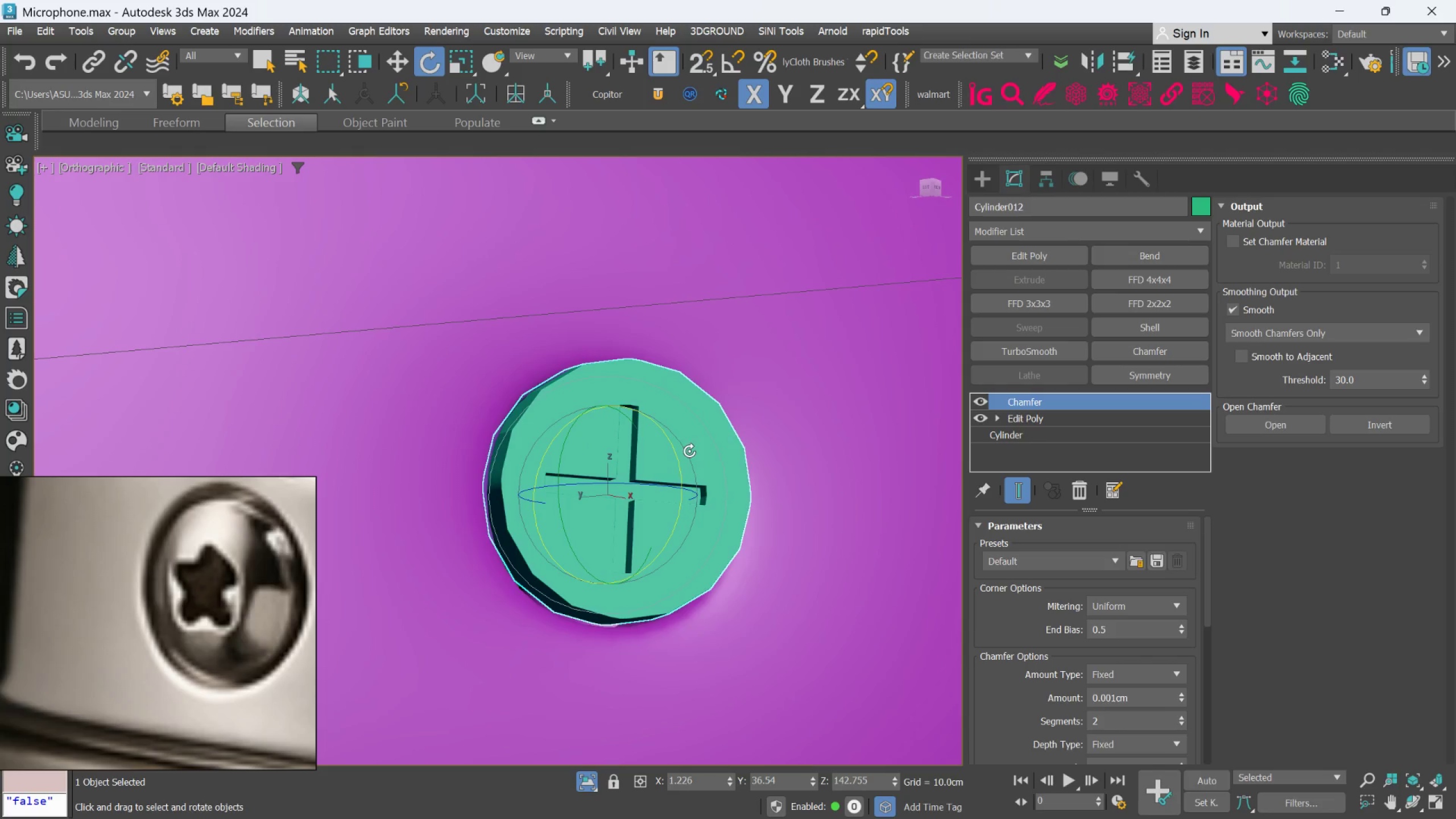 
hold_key(key=AltLeft, duration=0.78)
 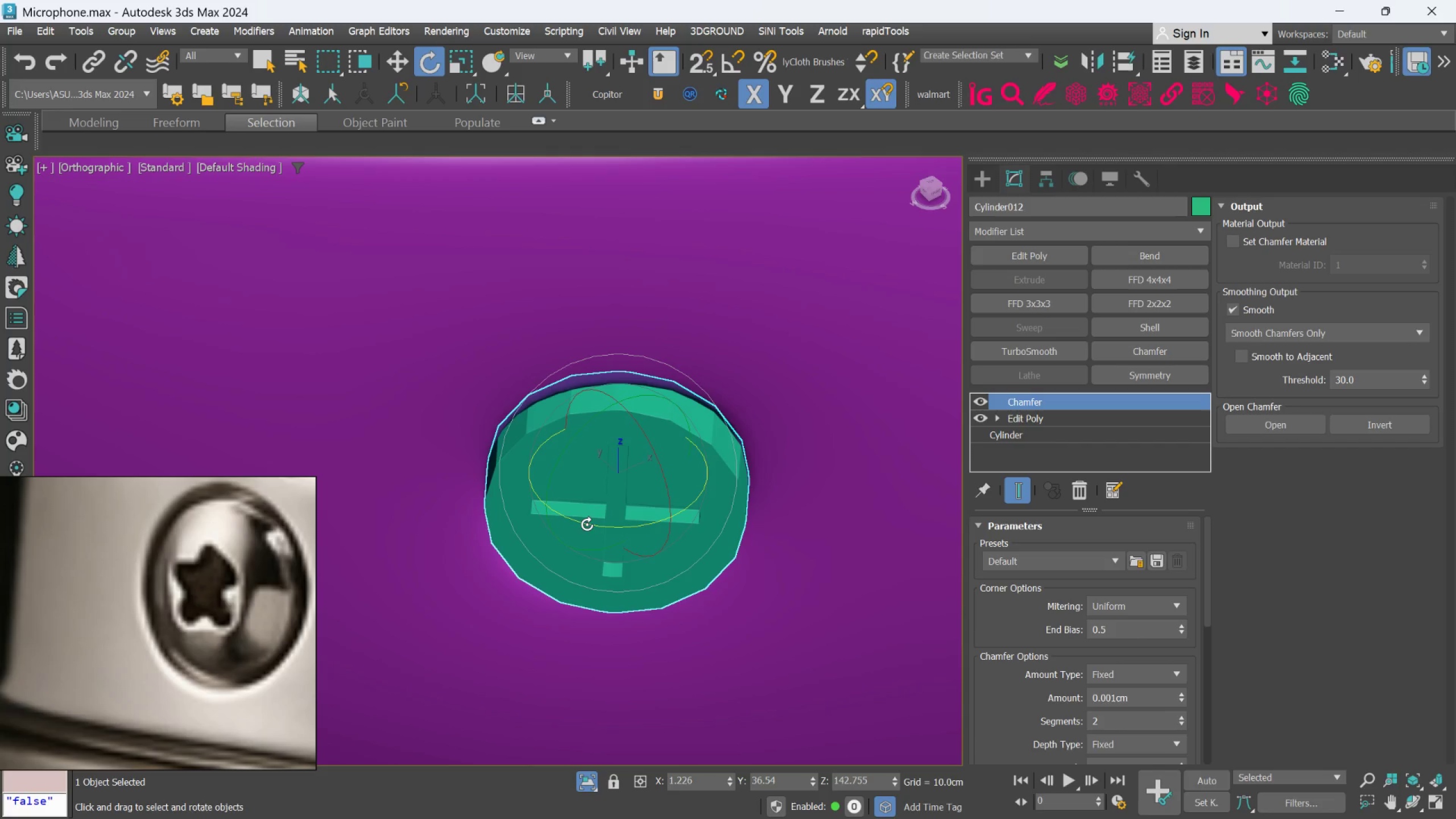 
hold_key(key=AltLeft, duration=1.73)
 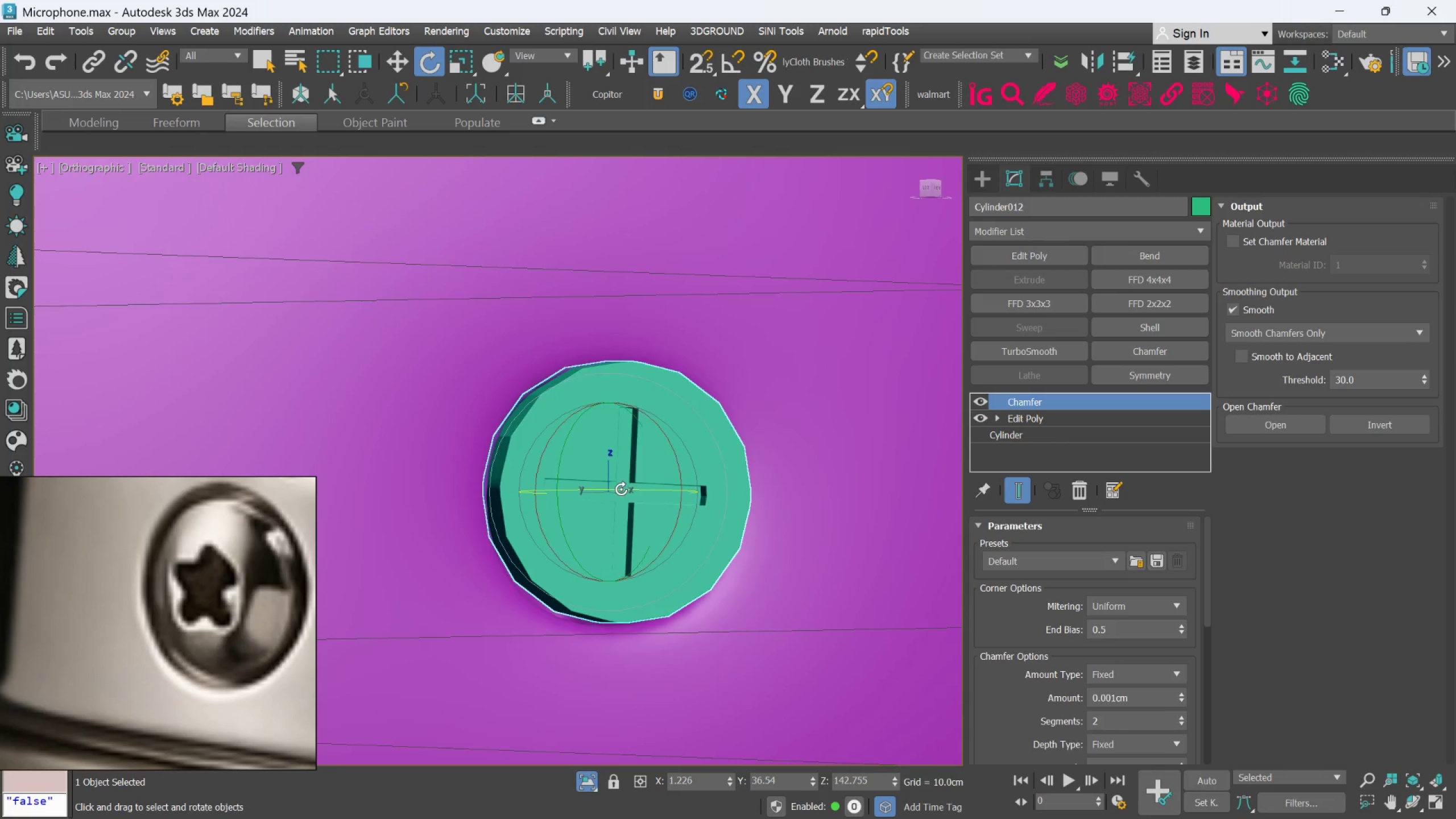 
left_click_drag(start_coordinate=[621, 489], to_coordinate=[617, 491])
 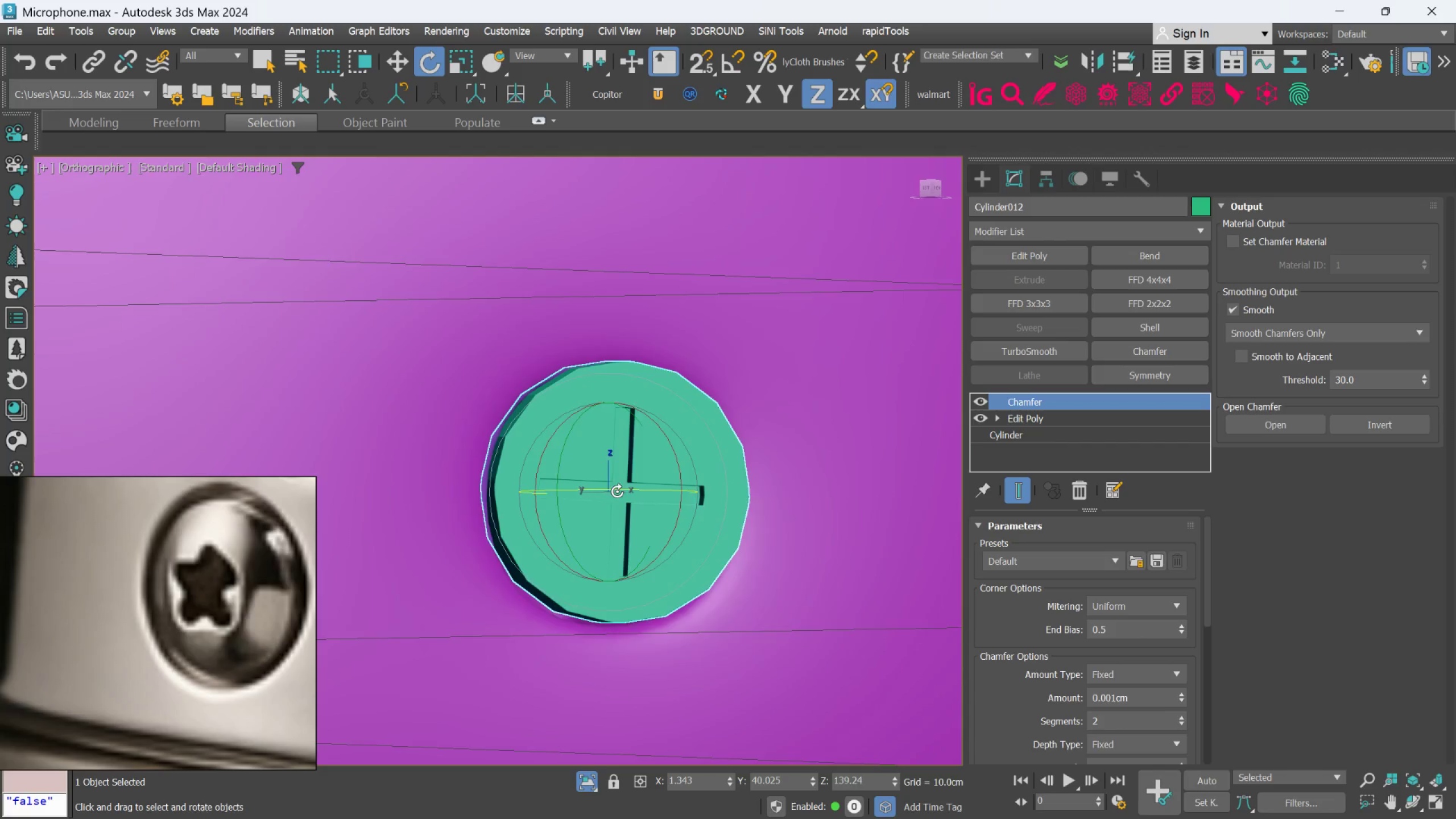 
hold_key(key=AltLeft, duration=0.8)
 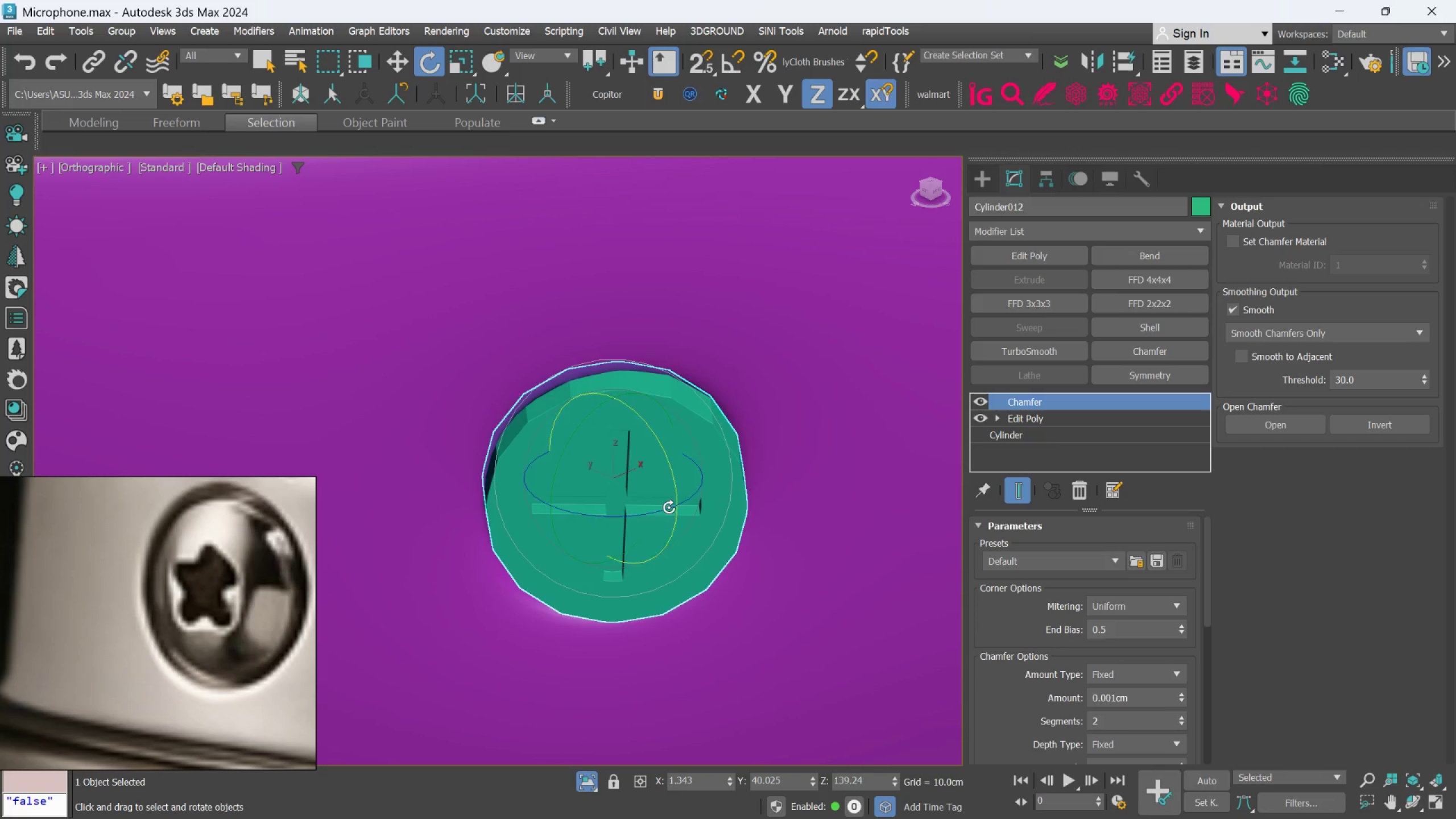 
left_click_drag(start_coordinate=[666, 507], to_coordinate=[669, 504])
 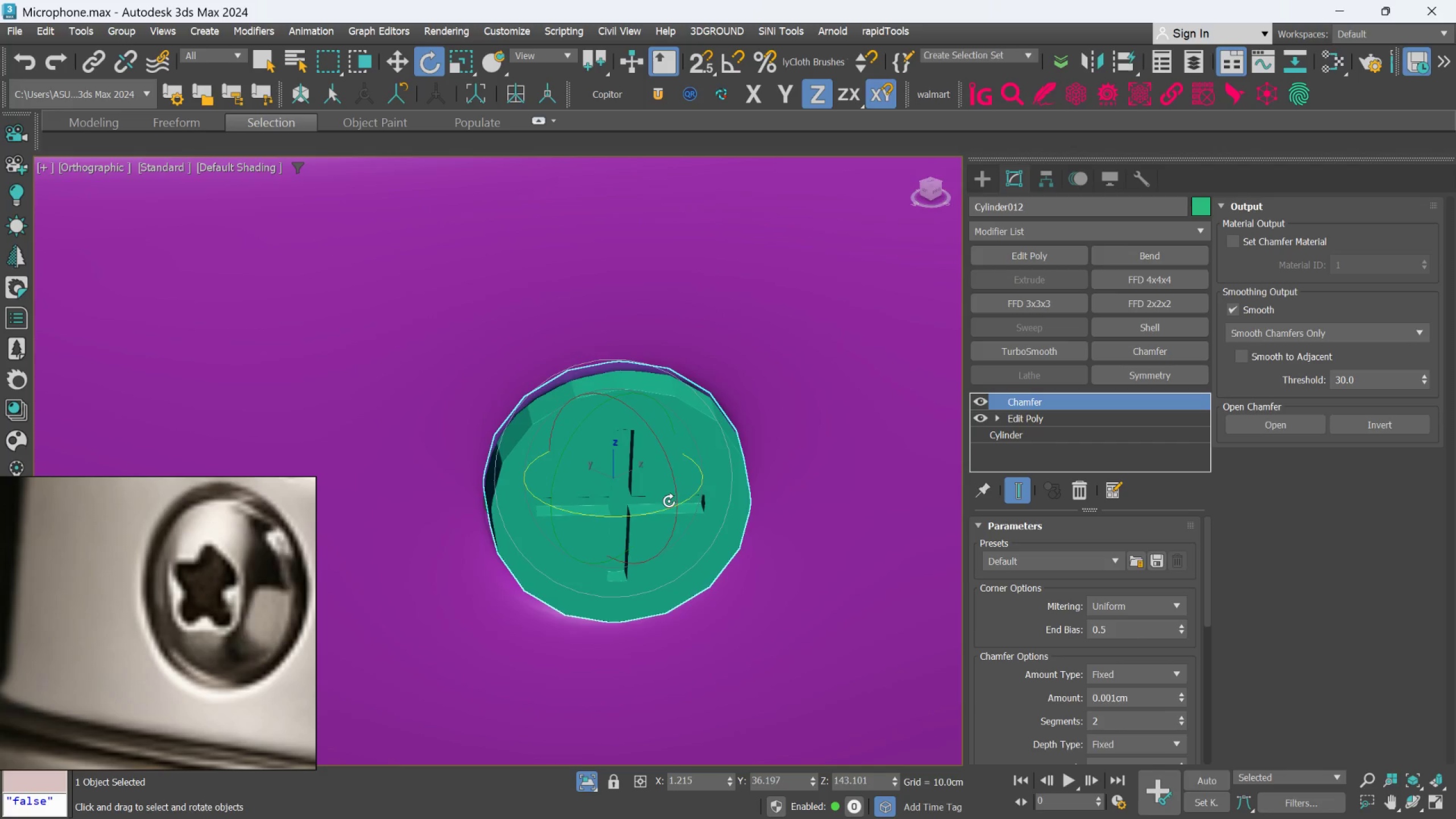 
hold_key(key=AltLeft, duration=1.08)
 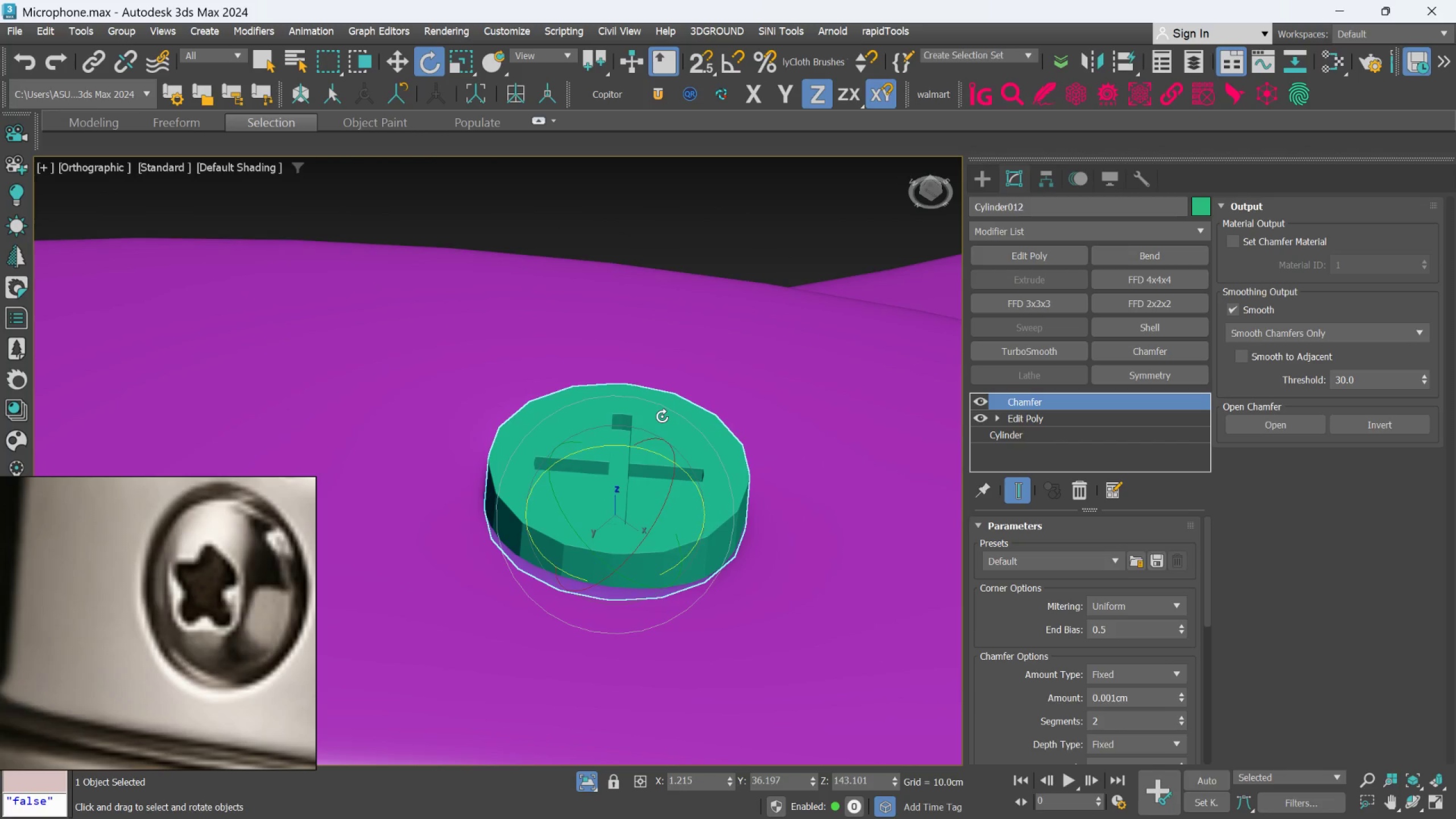 
key(W)
 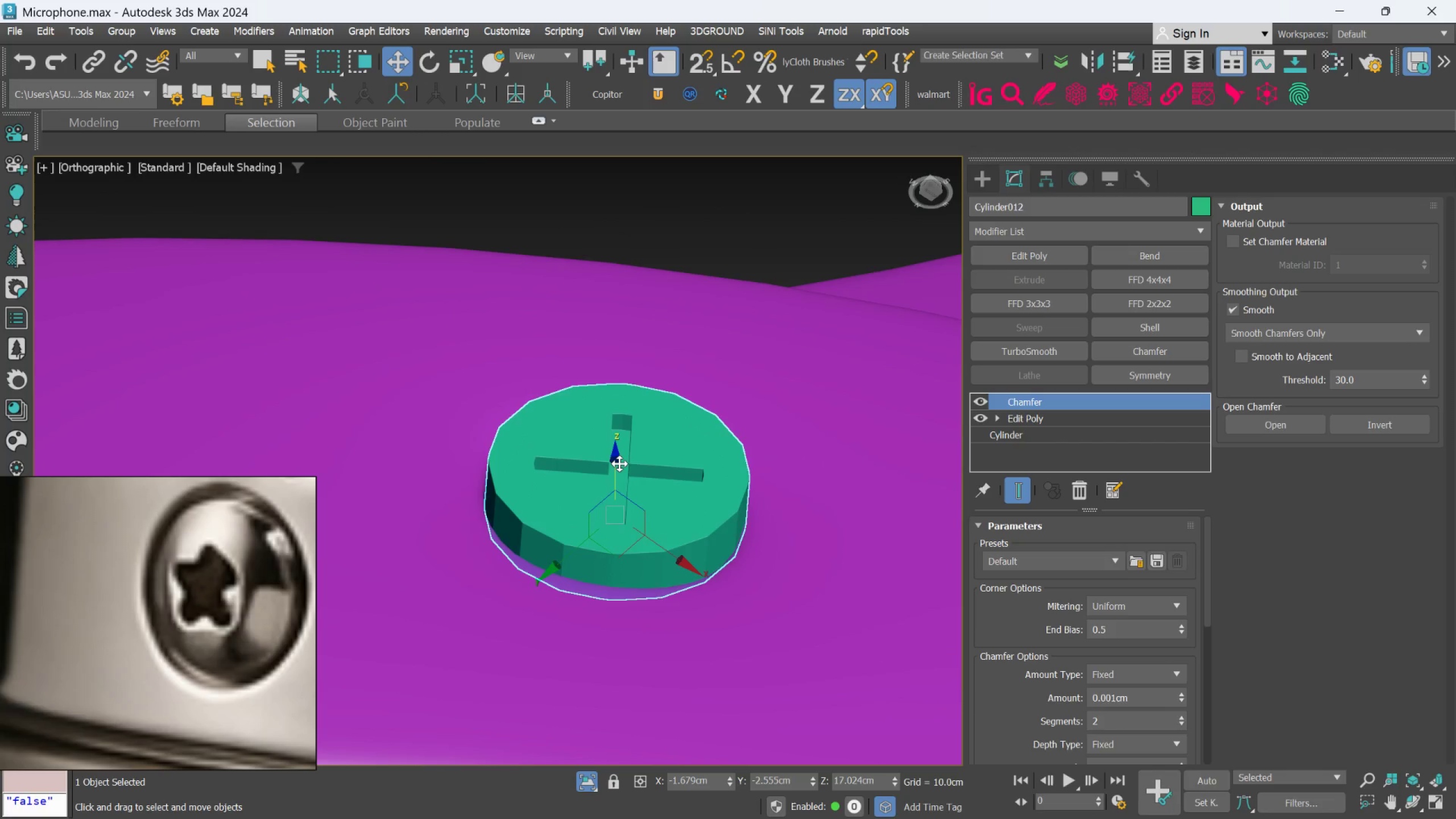 
hold_key(key=AltLeft, duration=0.75)
 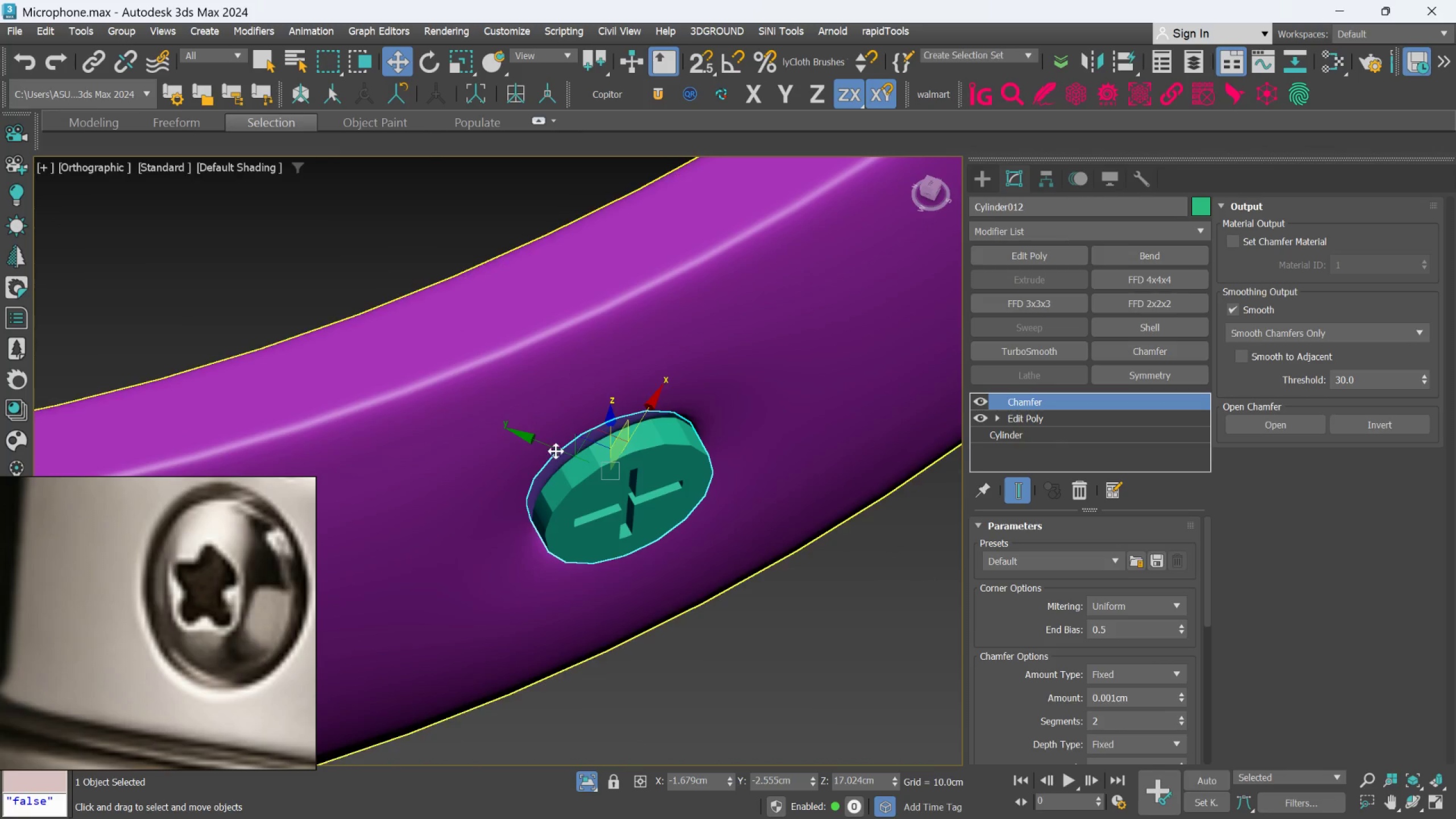 
scroll: coordinate [619, 468], scroll_direction: down, amount: 1.0
 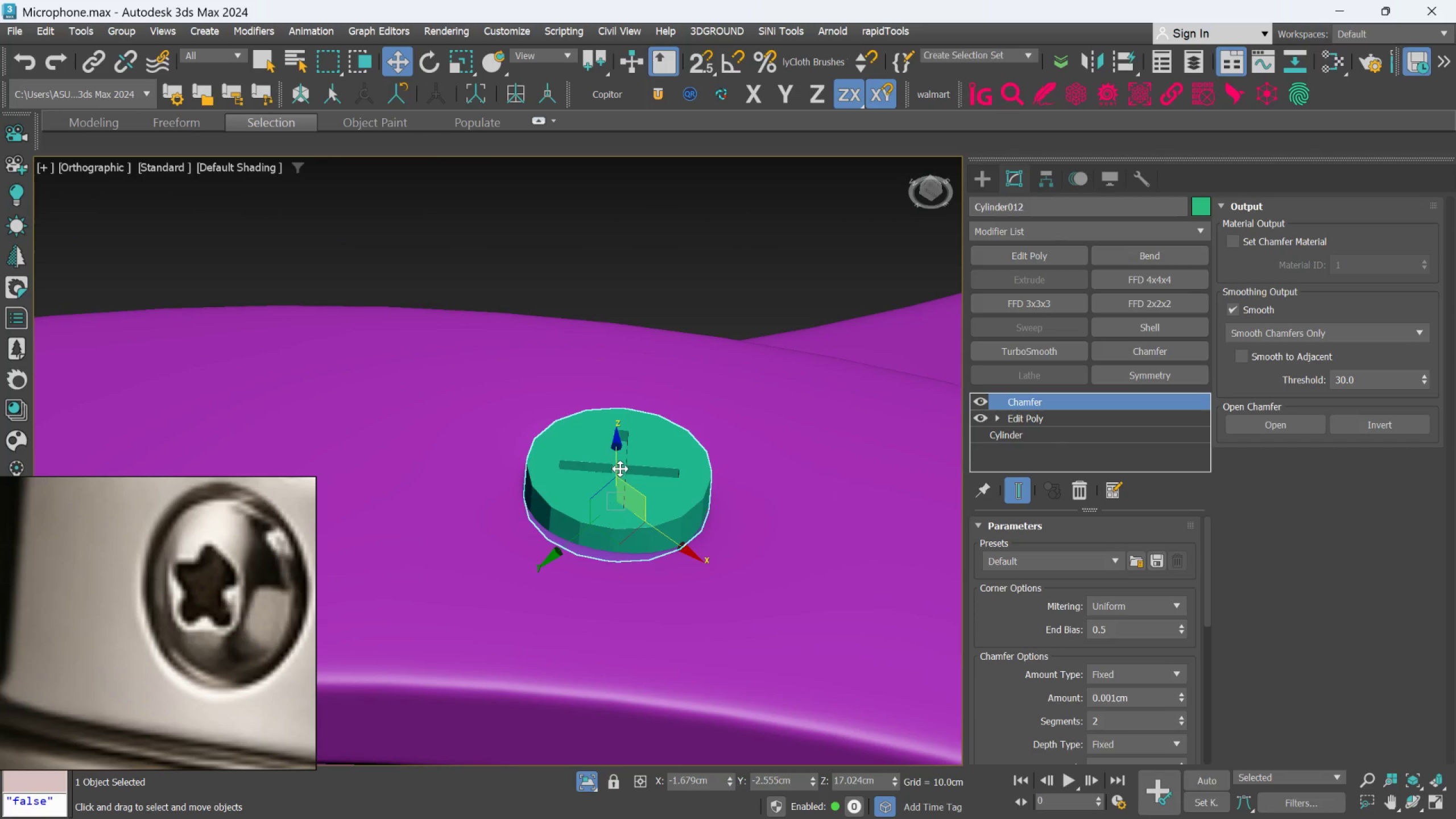 
left_click_drag(start_coordinate=[556, 449], to_coordinate=[549, 439])
 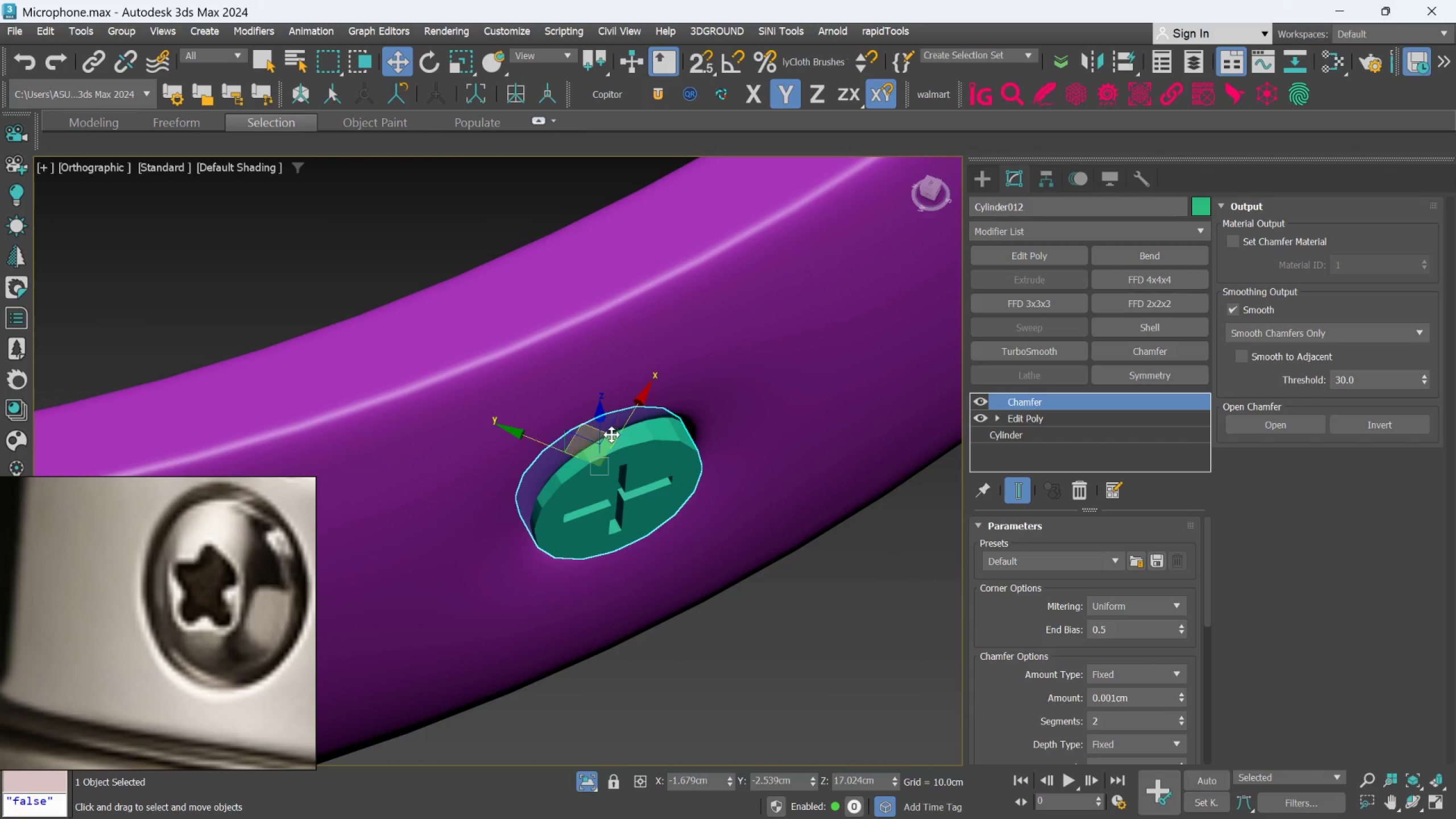 
left_click_drag(start_coordinate=[611, 434], to_coordinate=[618, 431])
 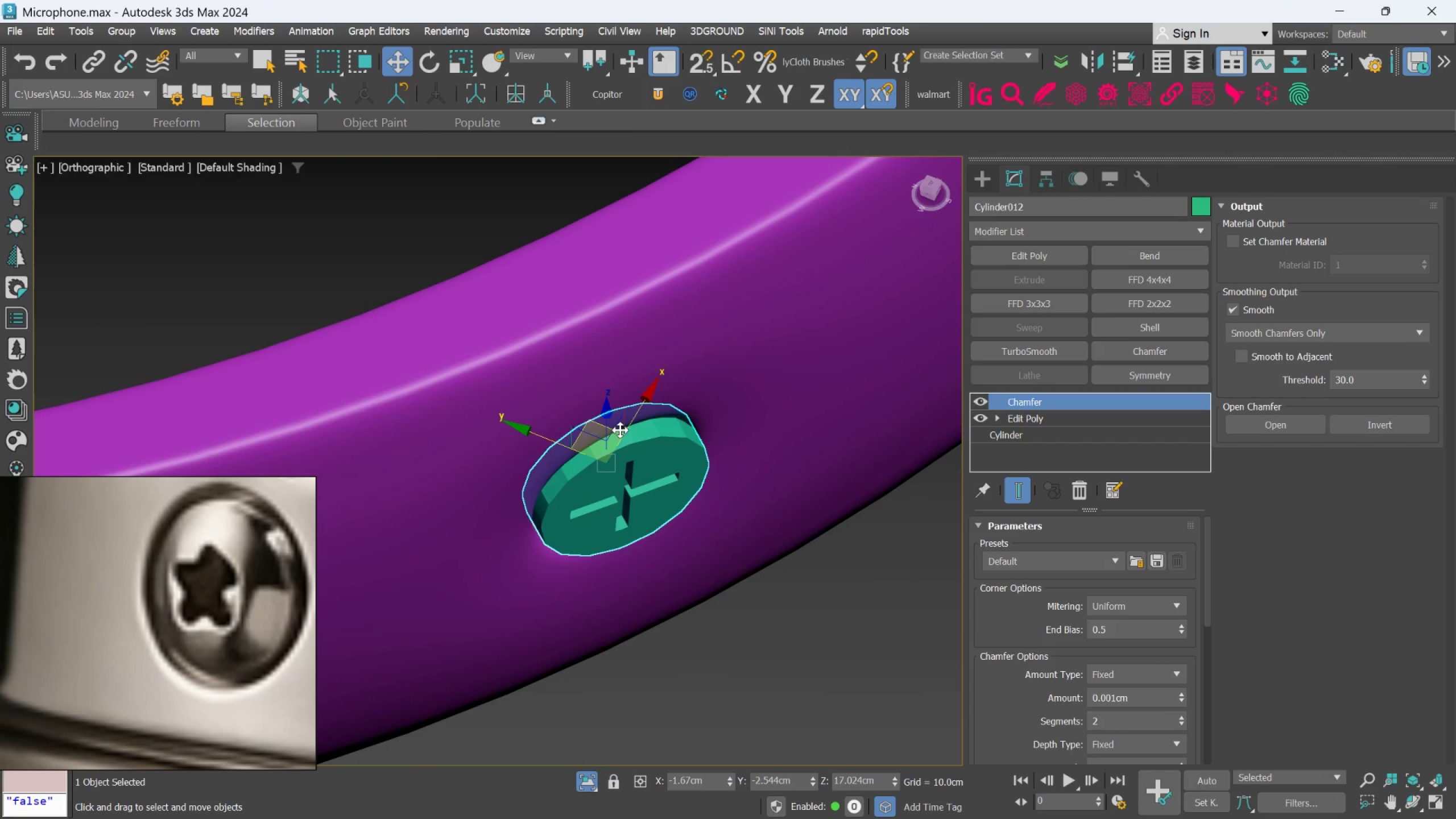 
hold_key(key=AltLeft, duration=1.3)
 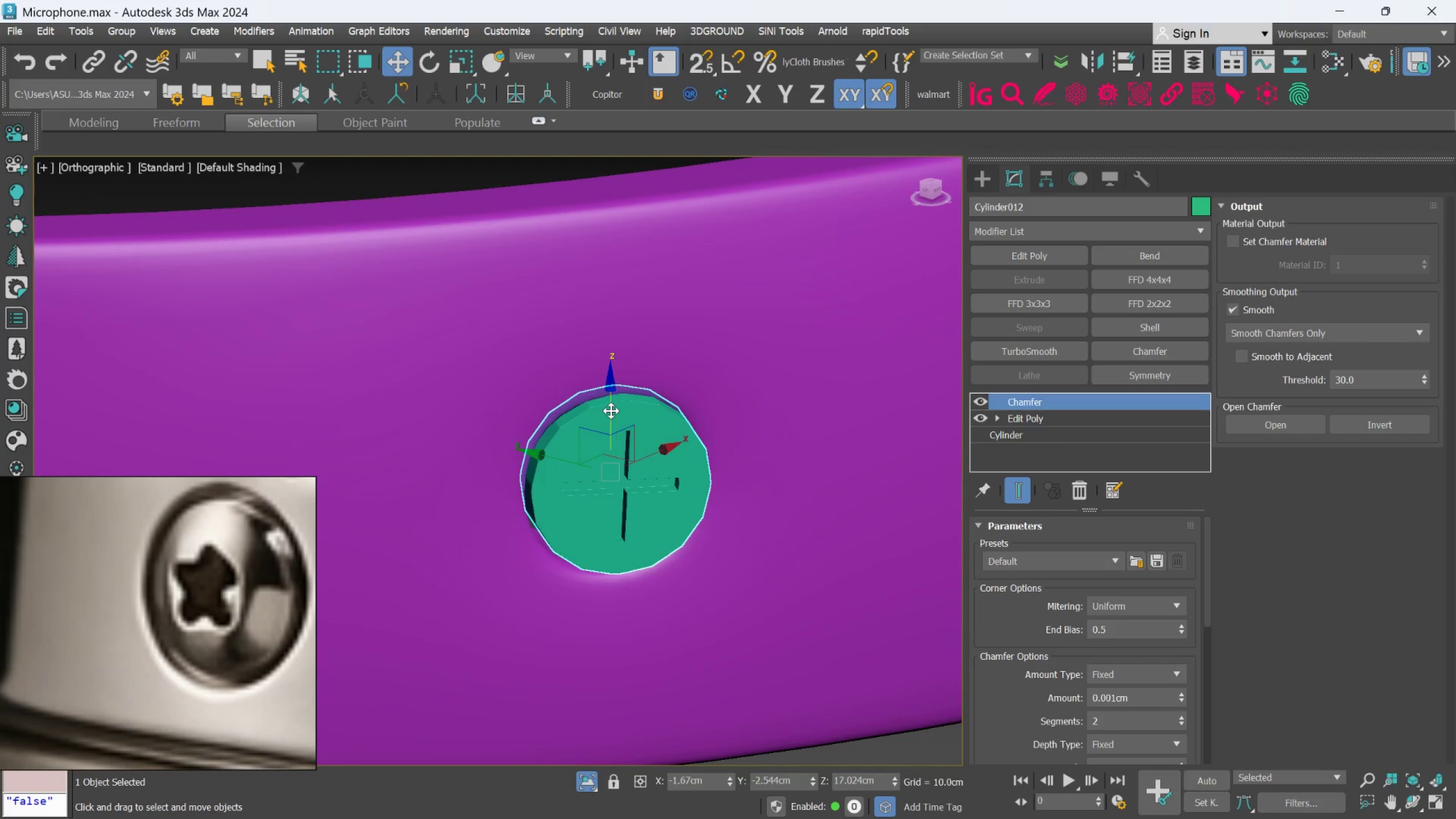 
hold_key(key=AltLeft, duration=1.02)
 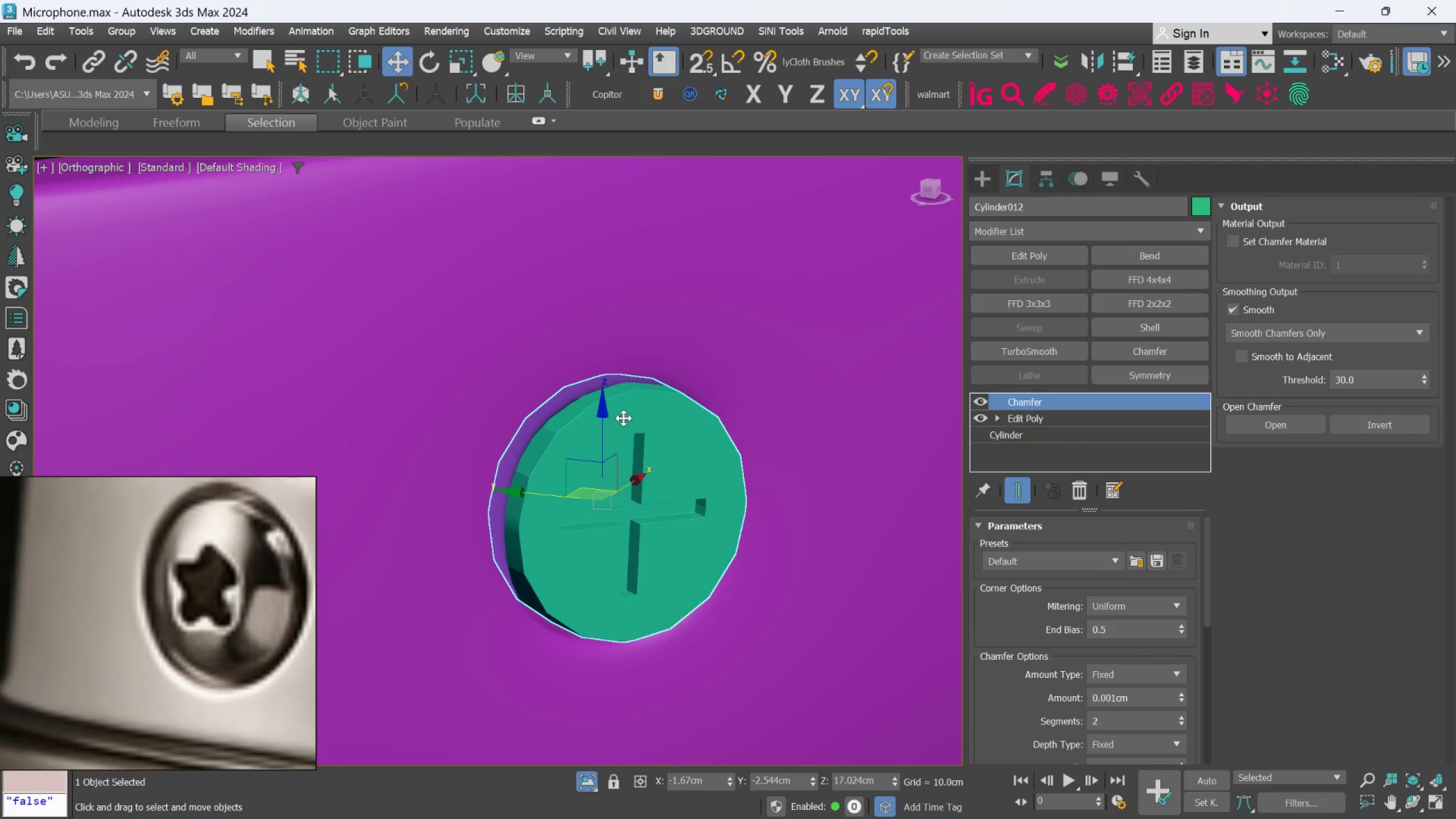 
scroll: coordinate [611, 411], scroll_direction: up, amount: 1.0
 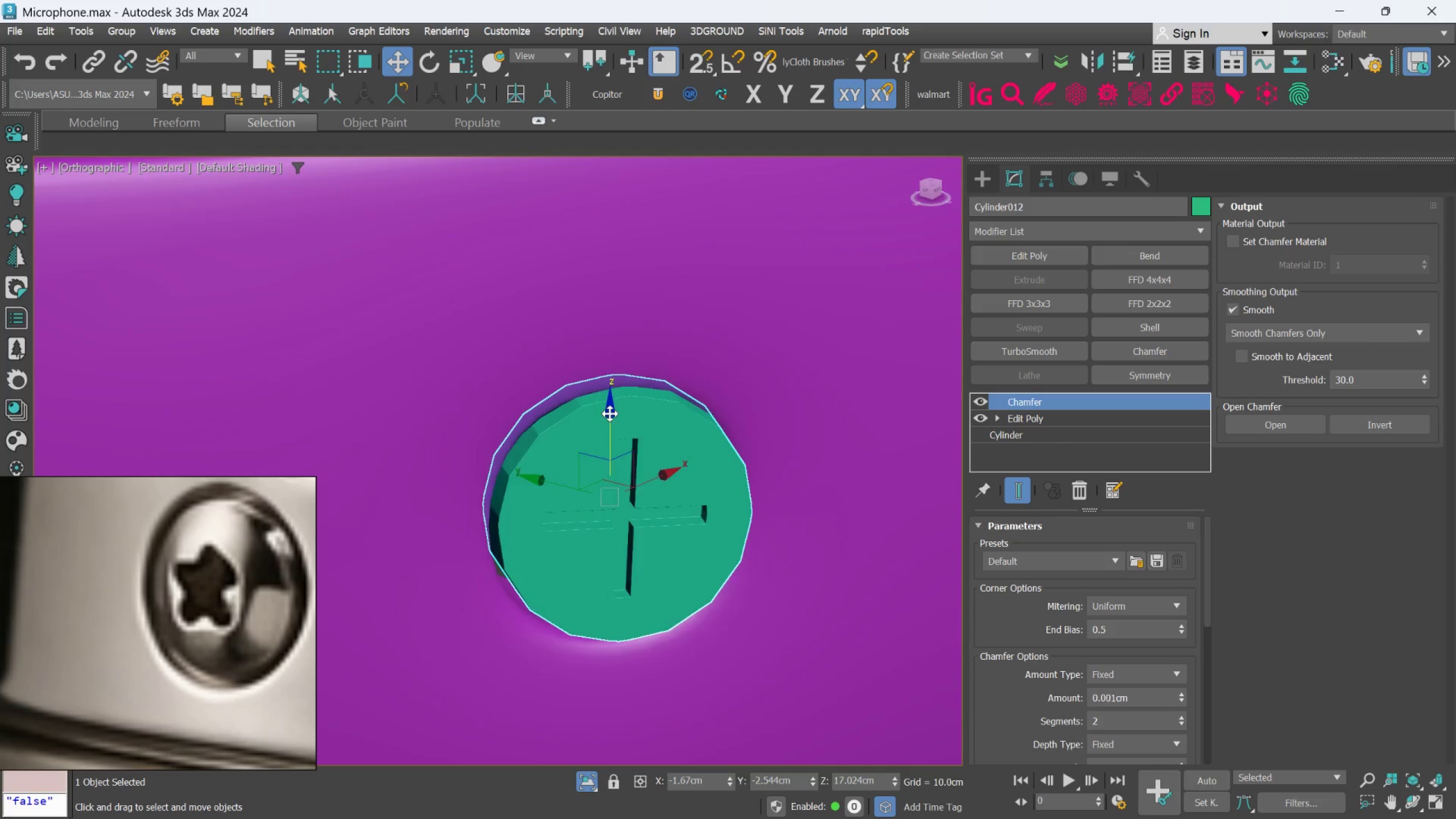 
key(E)
 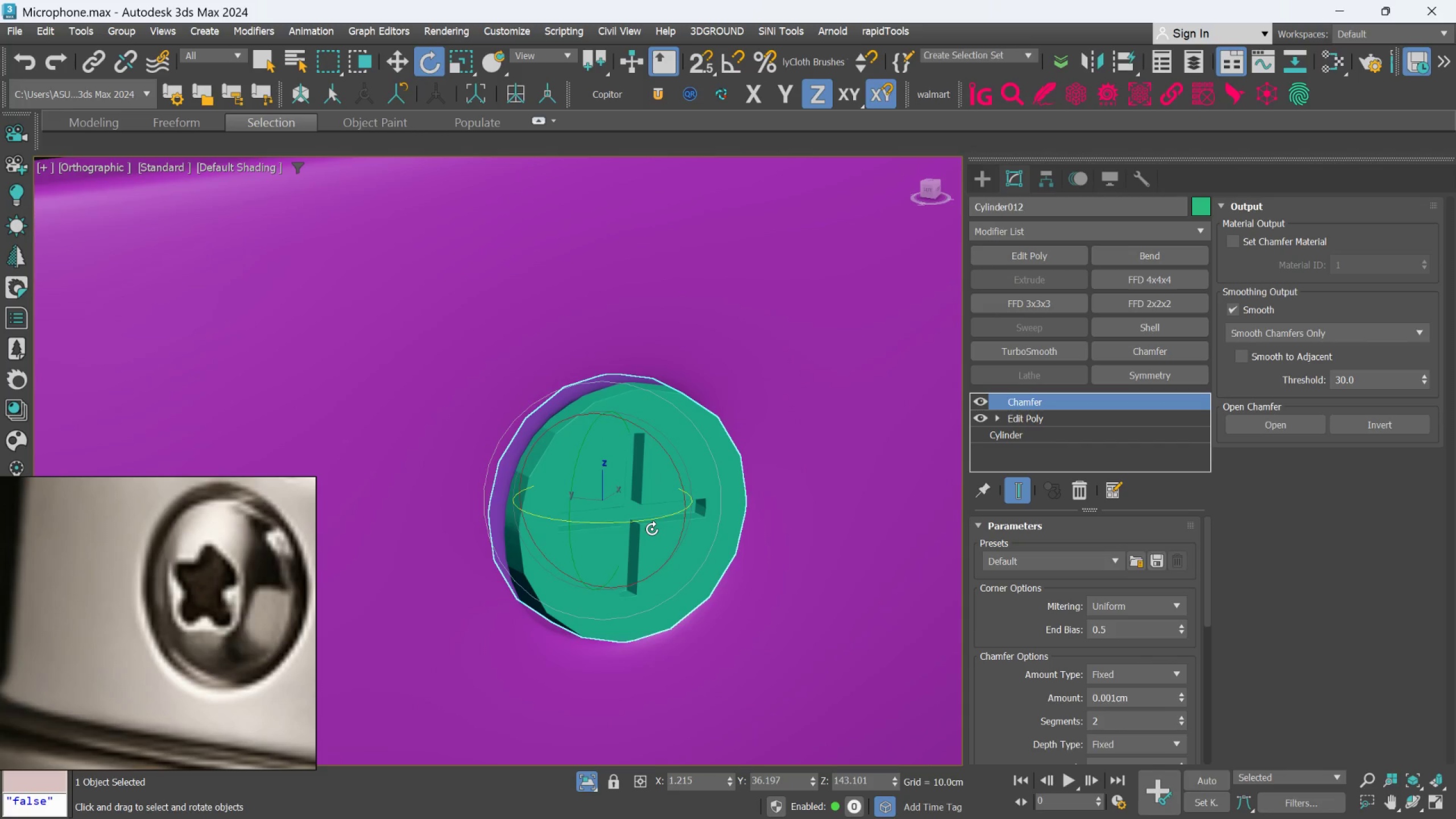 
hold_key(key=AltLeft, duration=0.72)
 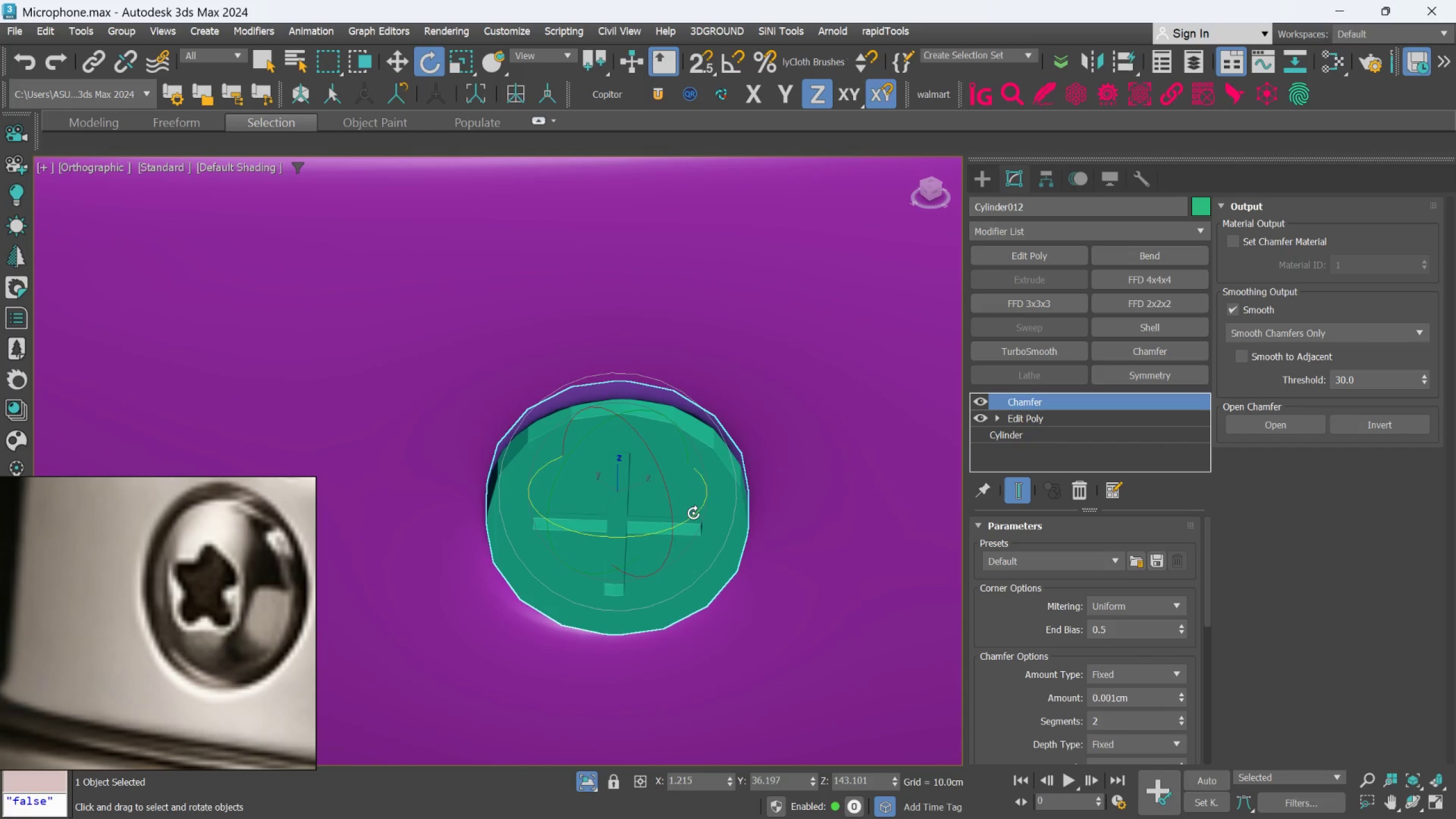 
left_click_drag(start_coordinate=[693, 513], to_coordinate=[689, 515])
 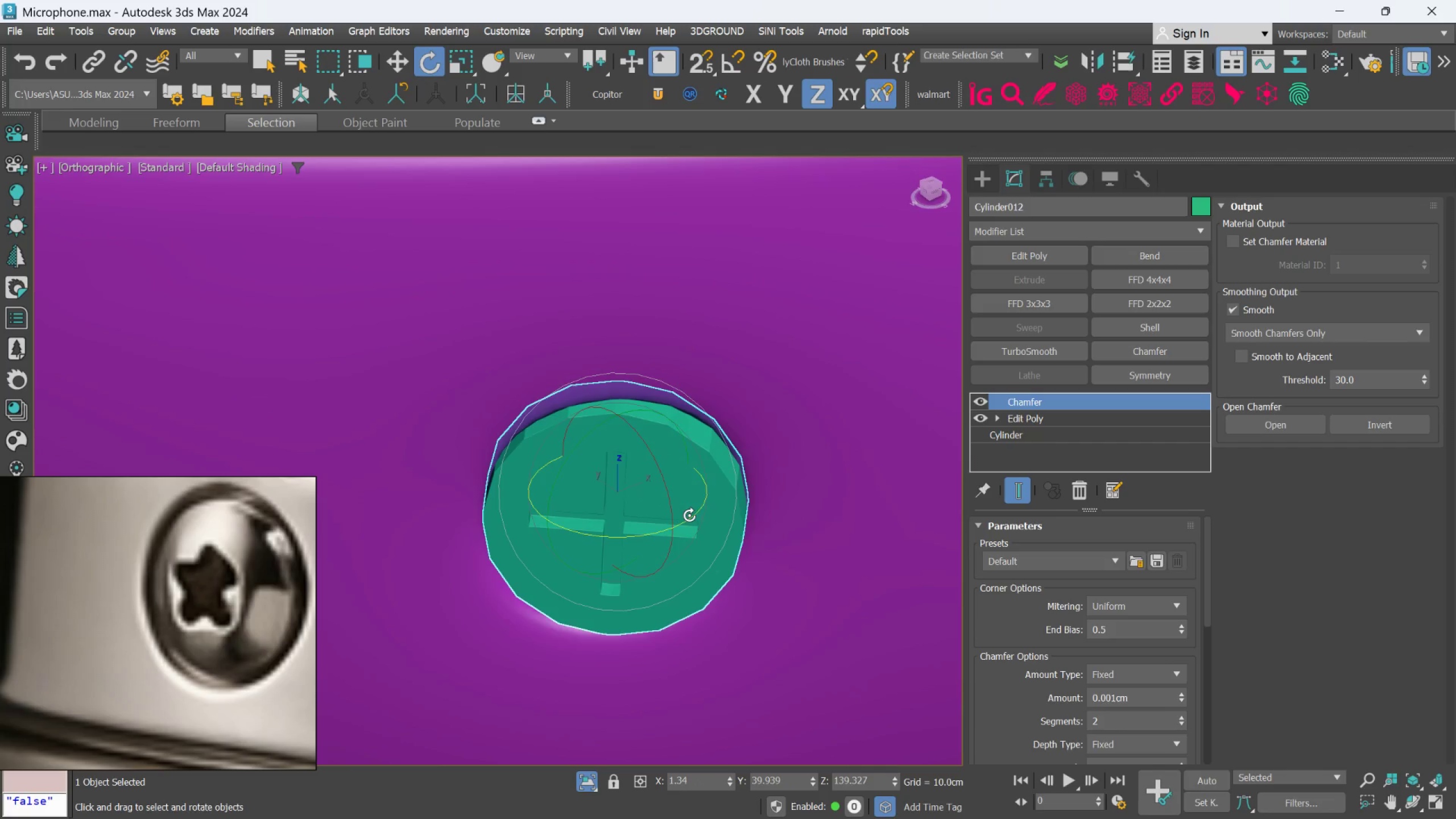 
hold_key(key=AltLeft, duration=1.11)
 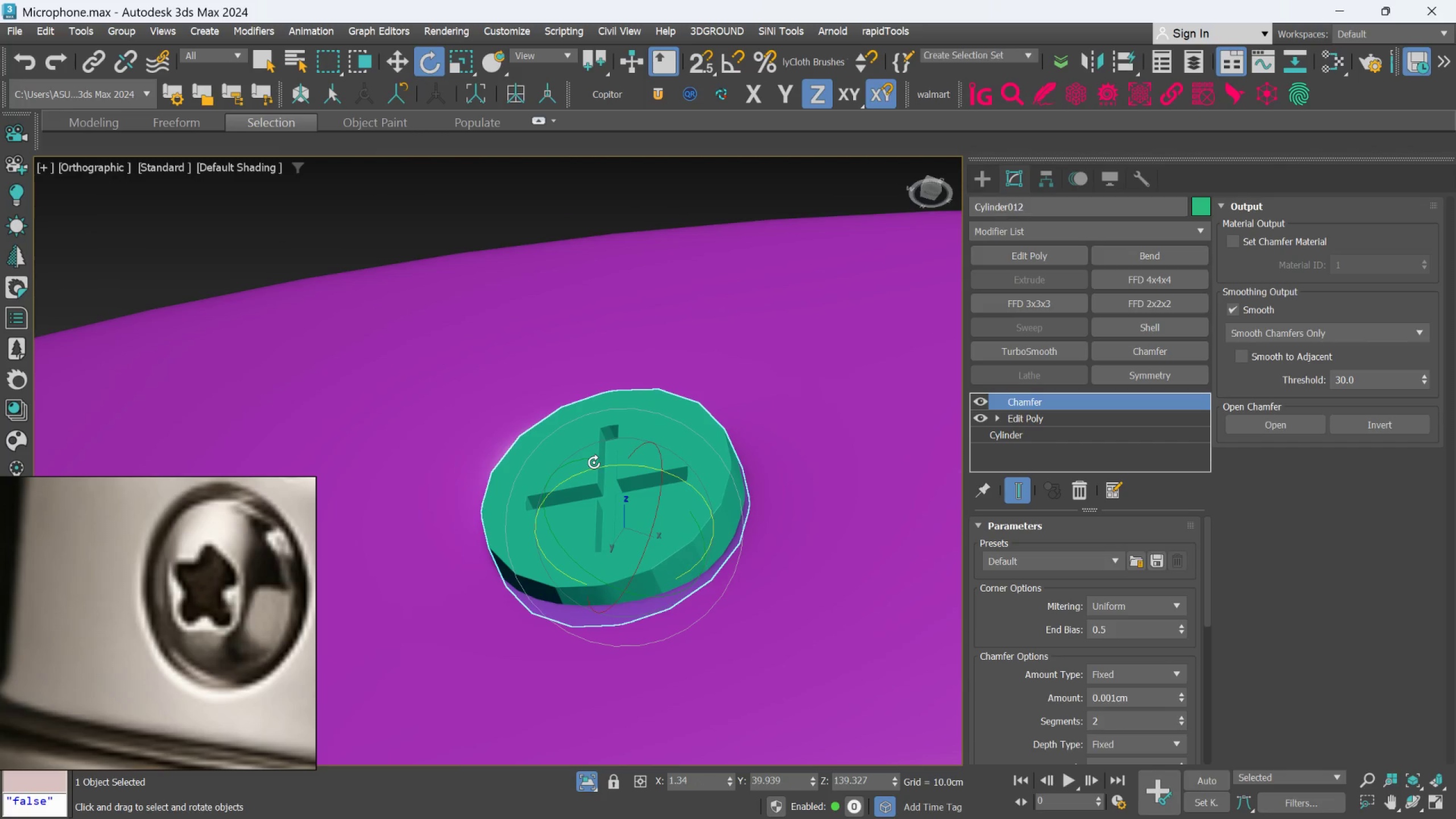 
left_click_drag(start_coordinate=[593, 468], to_coordinate=[601, 470])
 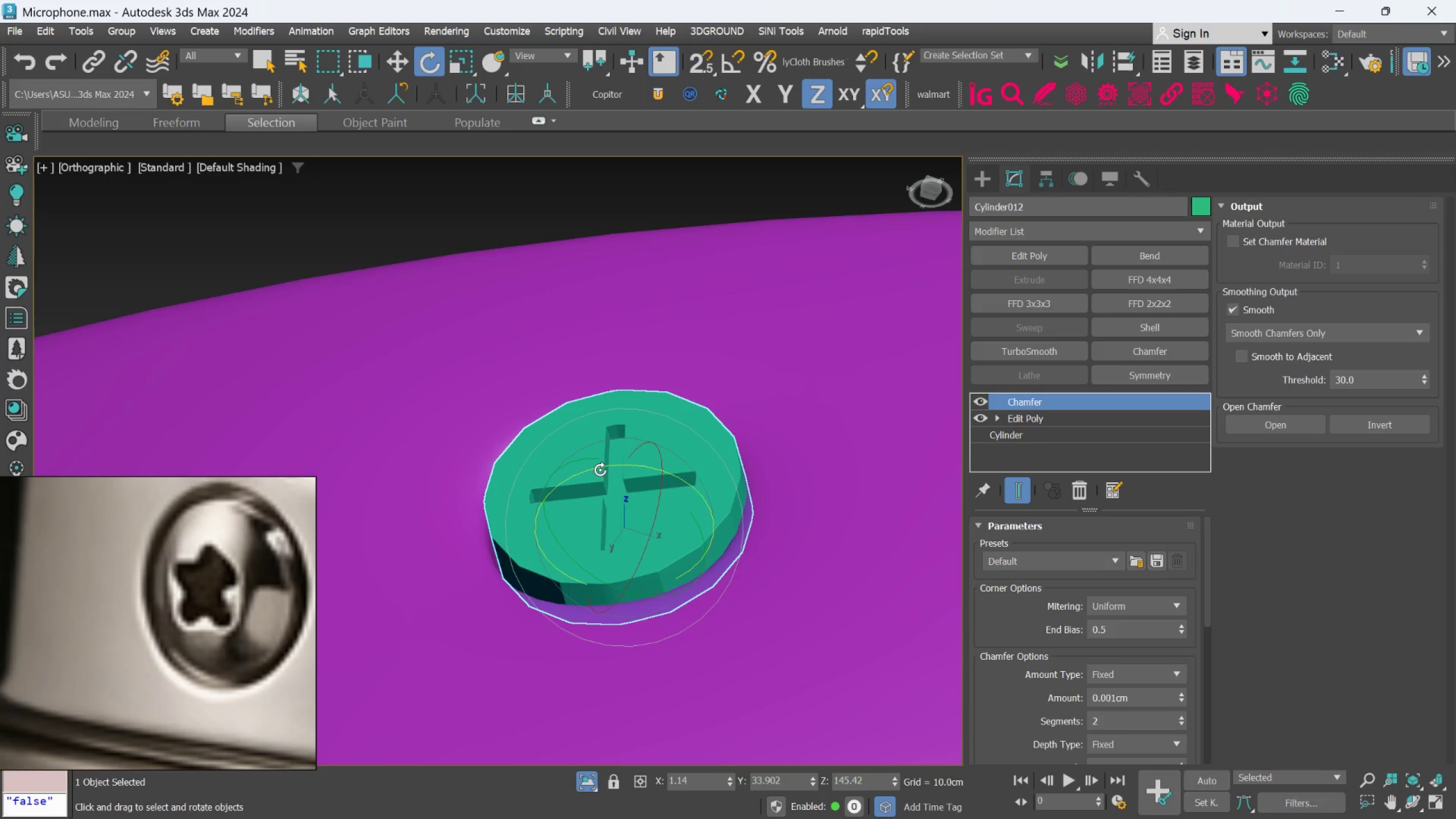 
hold_key(key=AltLeft, duration=1.19)
 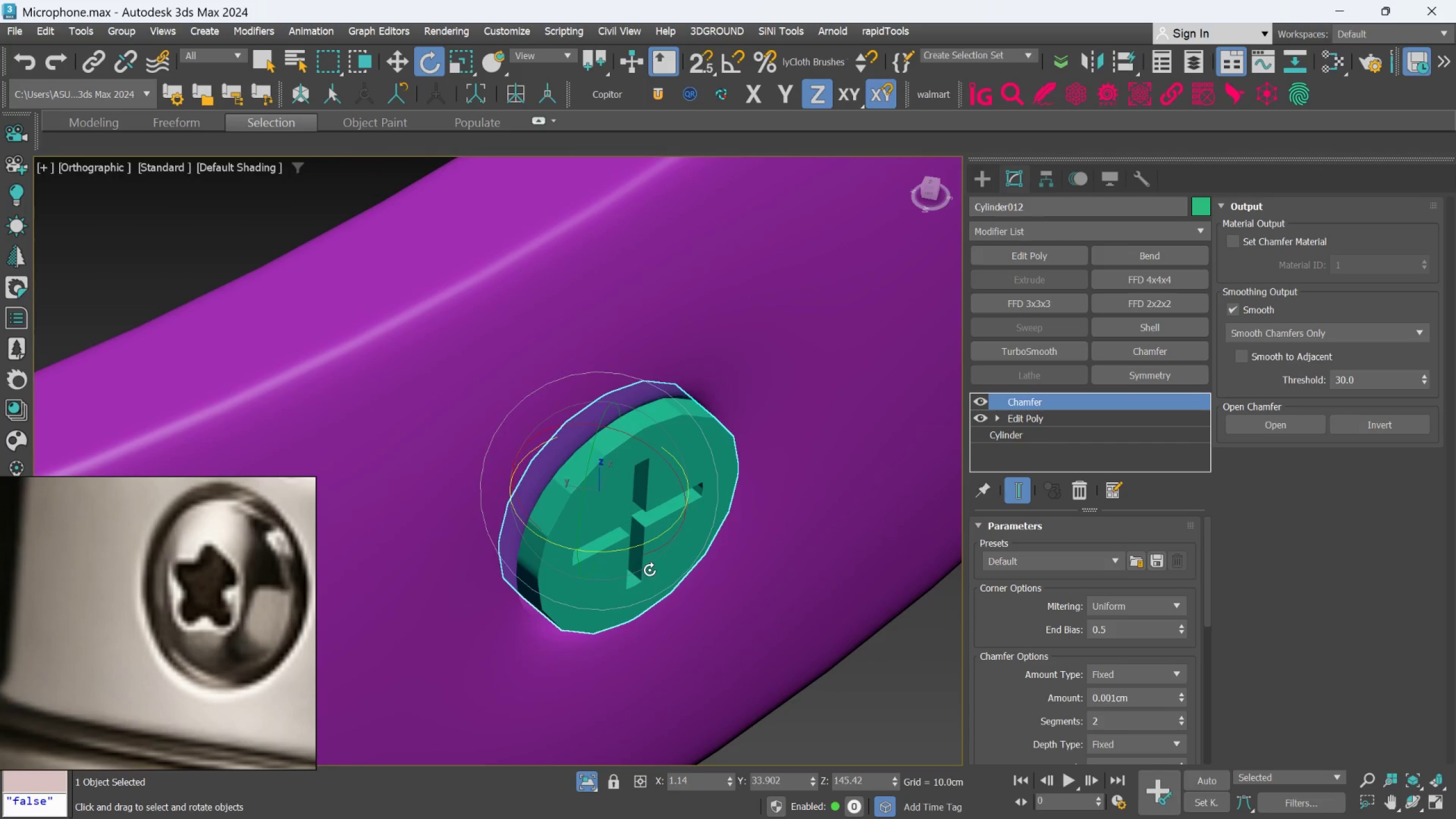 
key(W)
 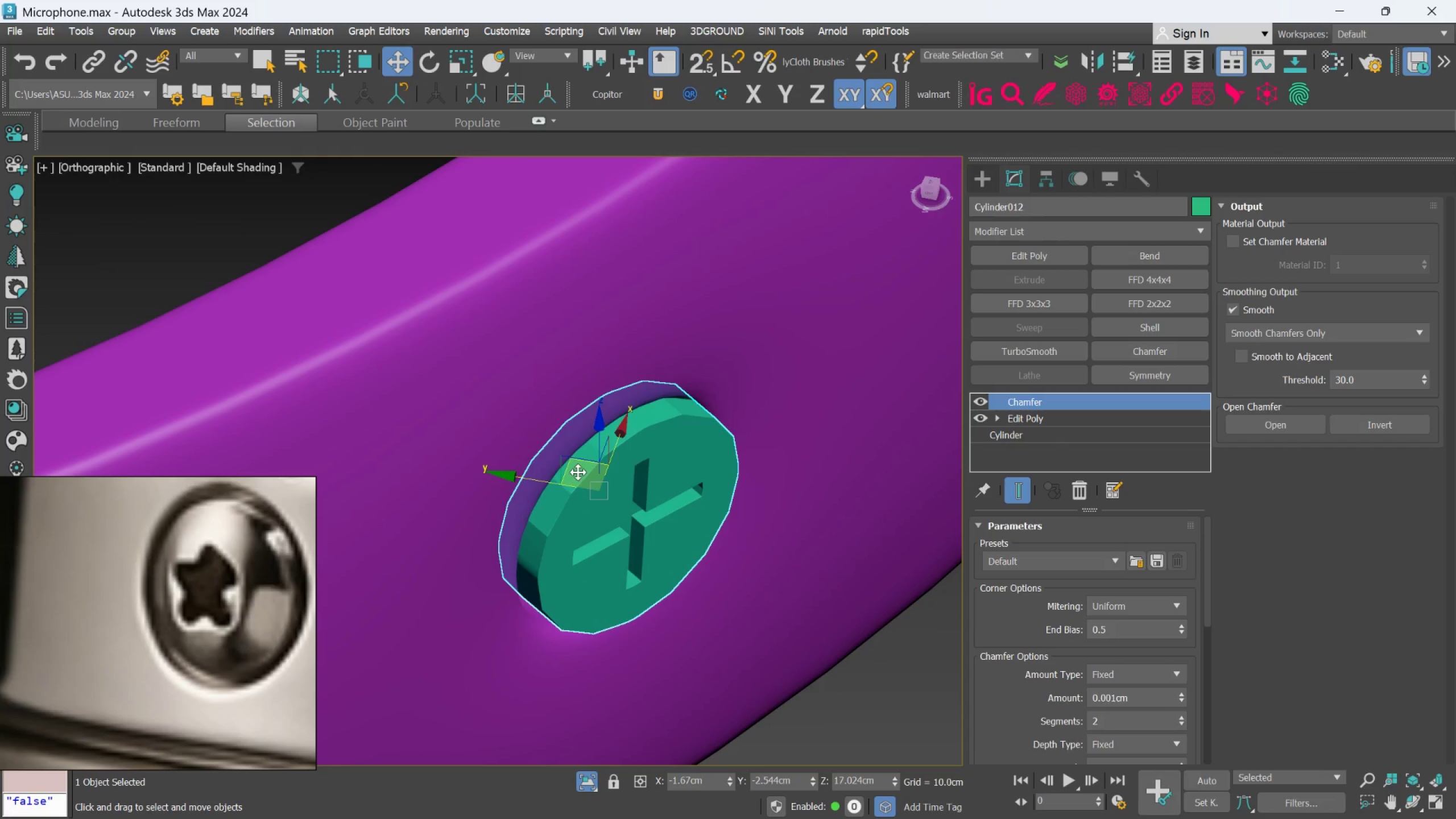 
left_click_drag(start_coordinate=[578, 471], to_coordinate=[575, 470])
 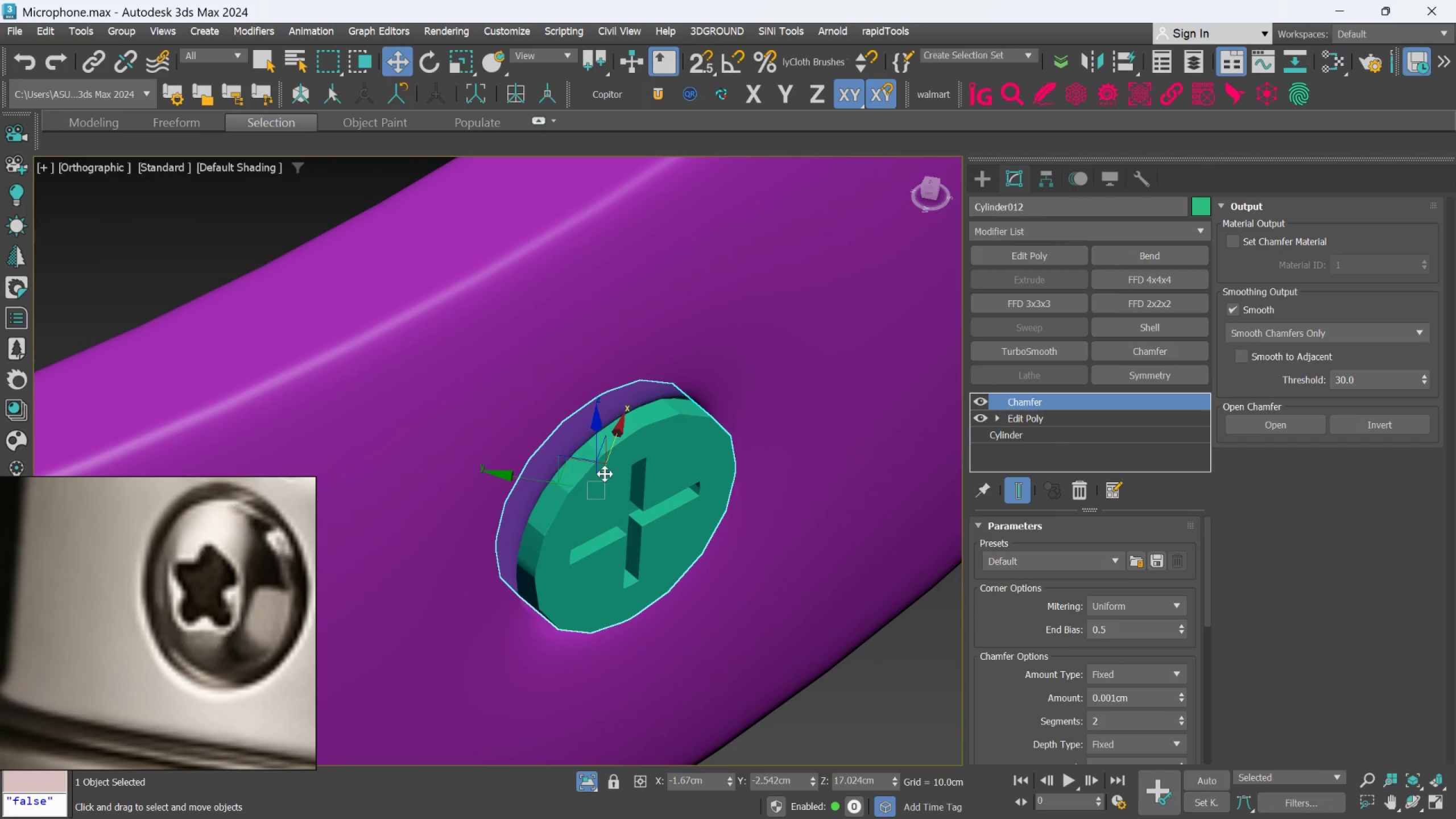 
hold_key(key=AltLeft, duration=0.64)
 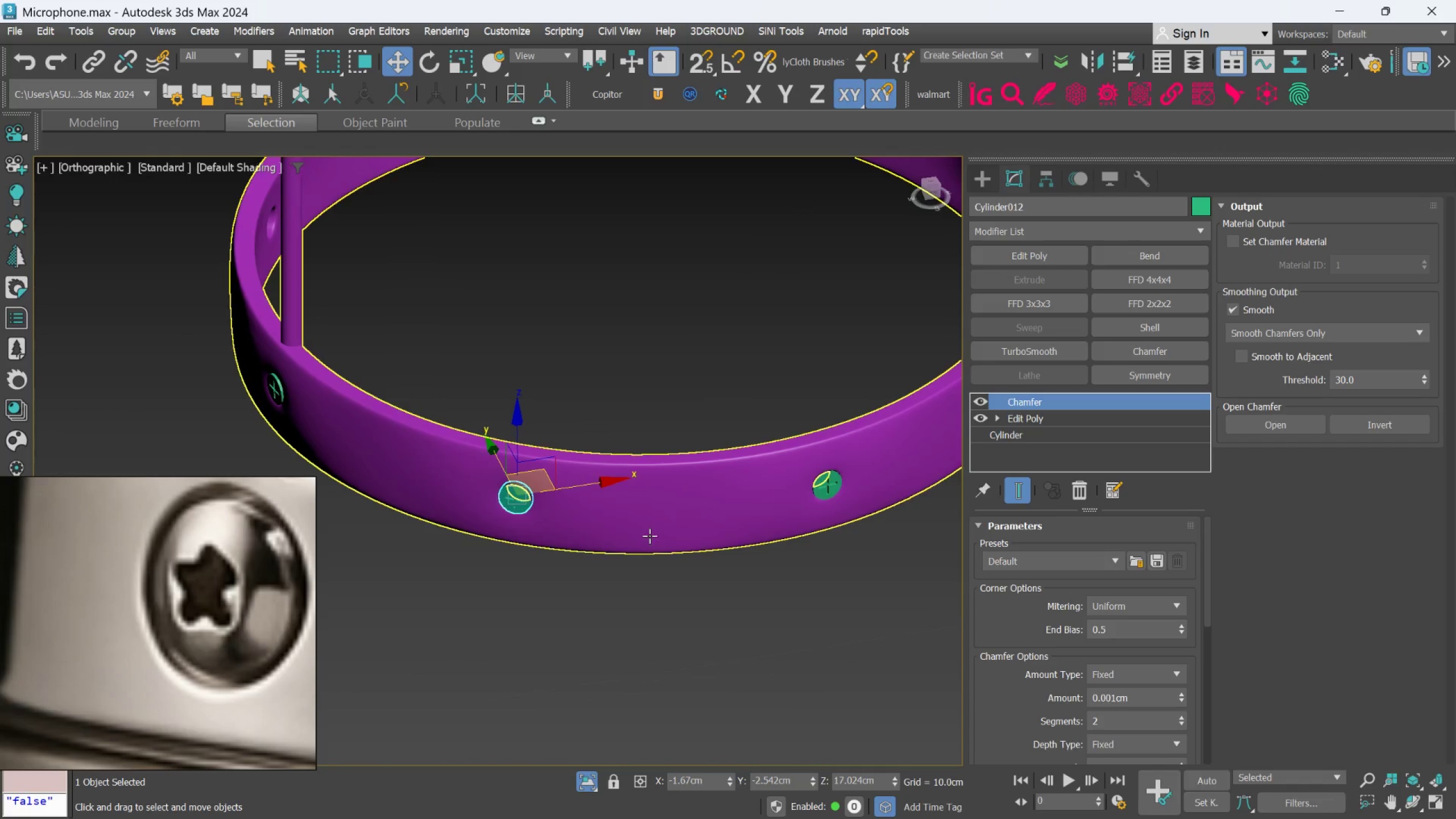 
scroll: coordinate [673, 497], scroll_direction: down, amount: 5.0
 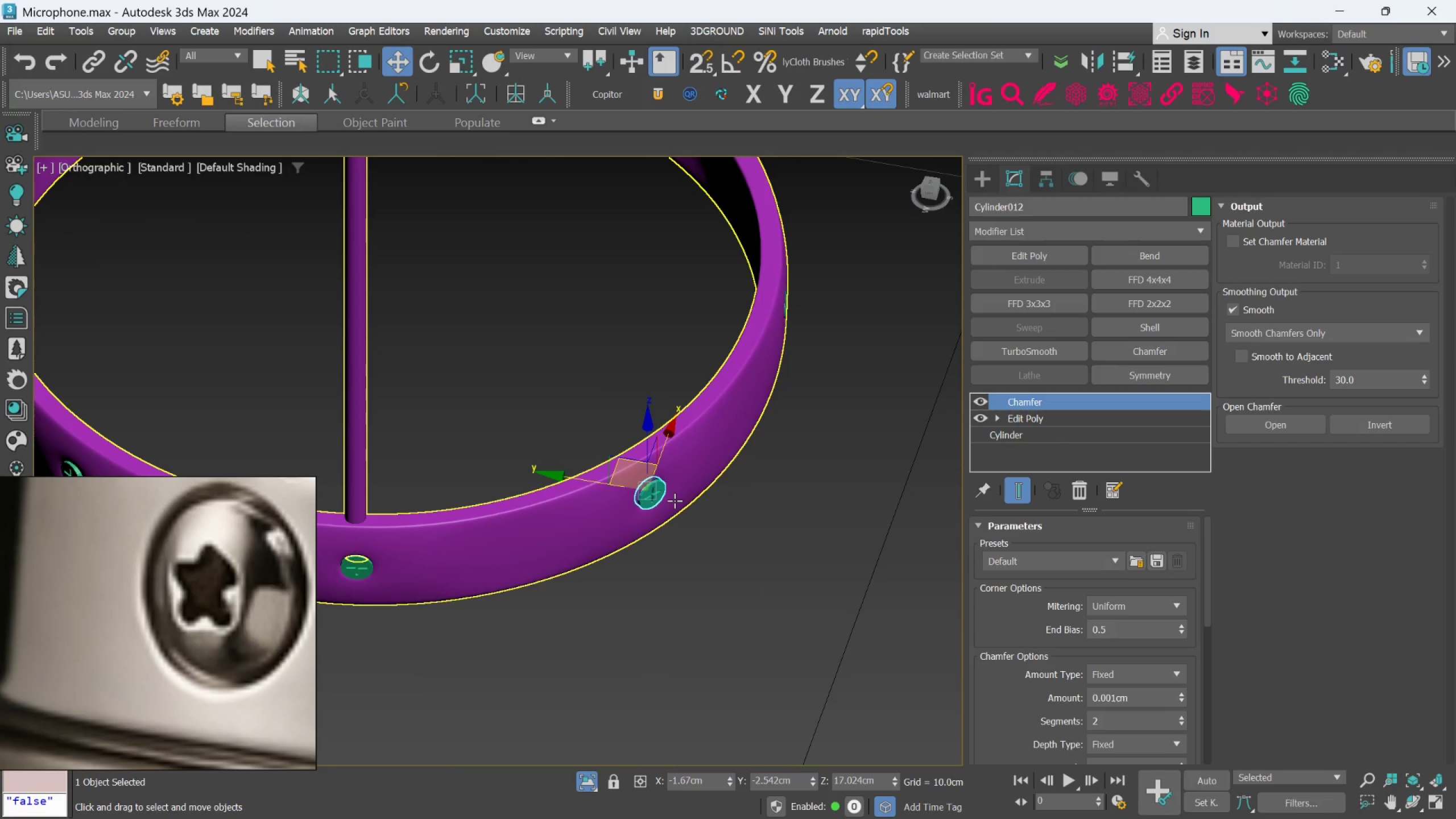 
hold_key(key=AltLeft, duration=0.98)
 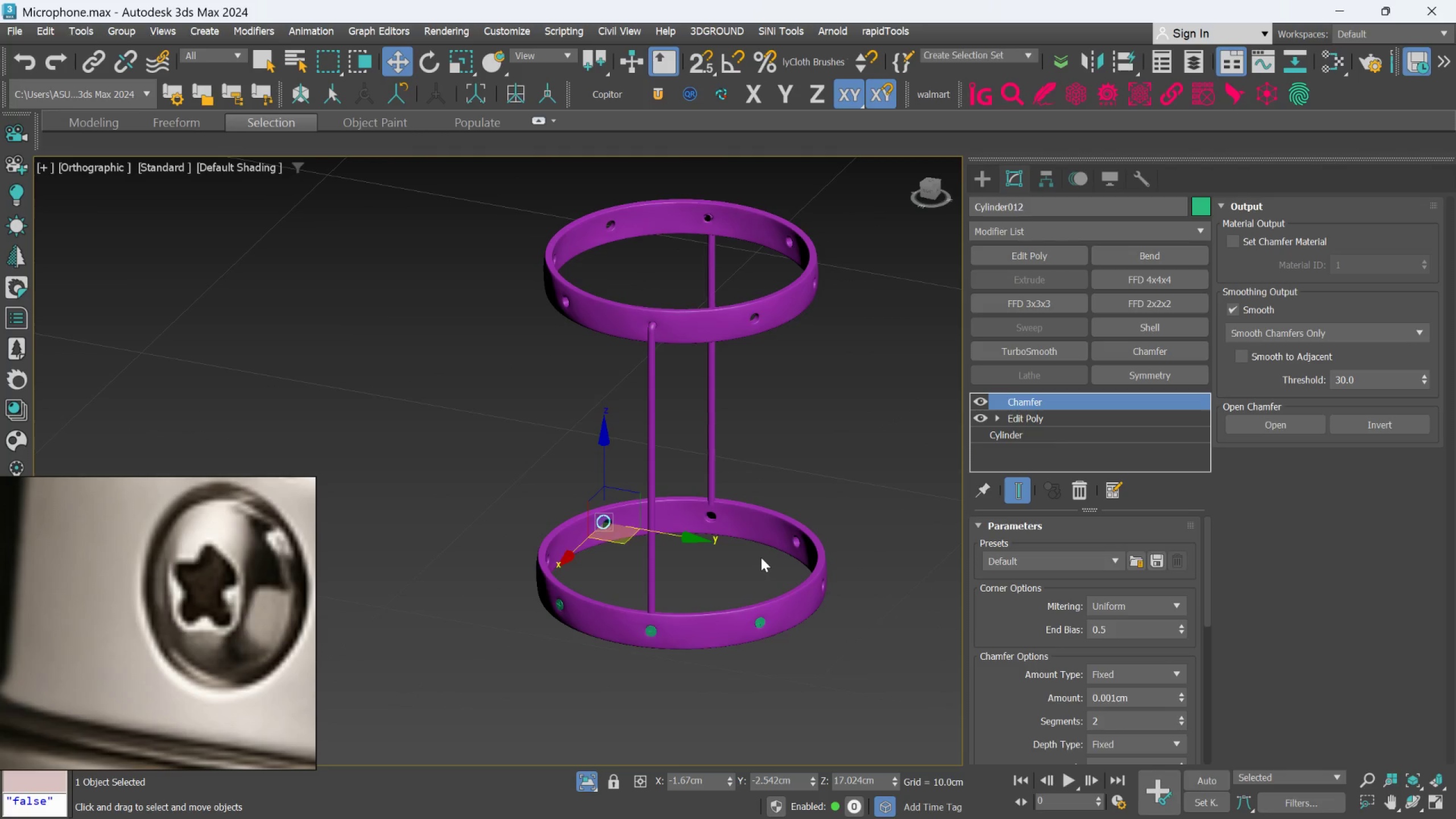 
scroll: coordinate [651, 535], scroll_direction: down, amount: 3.0
 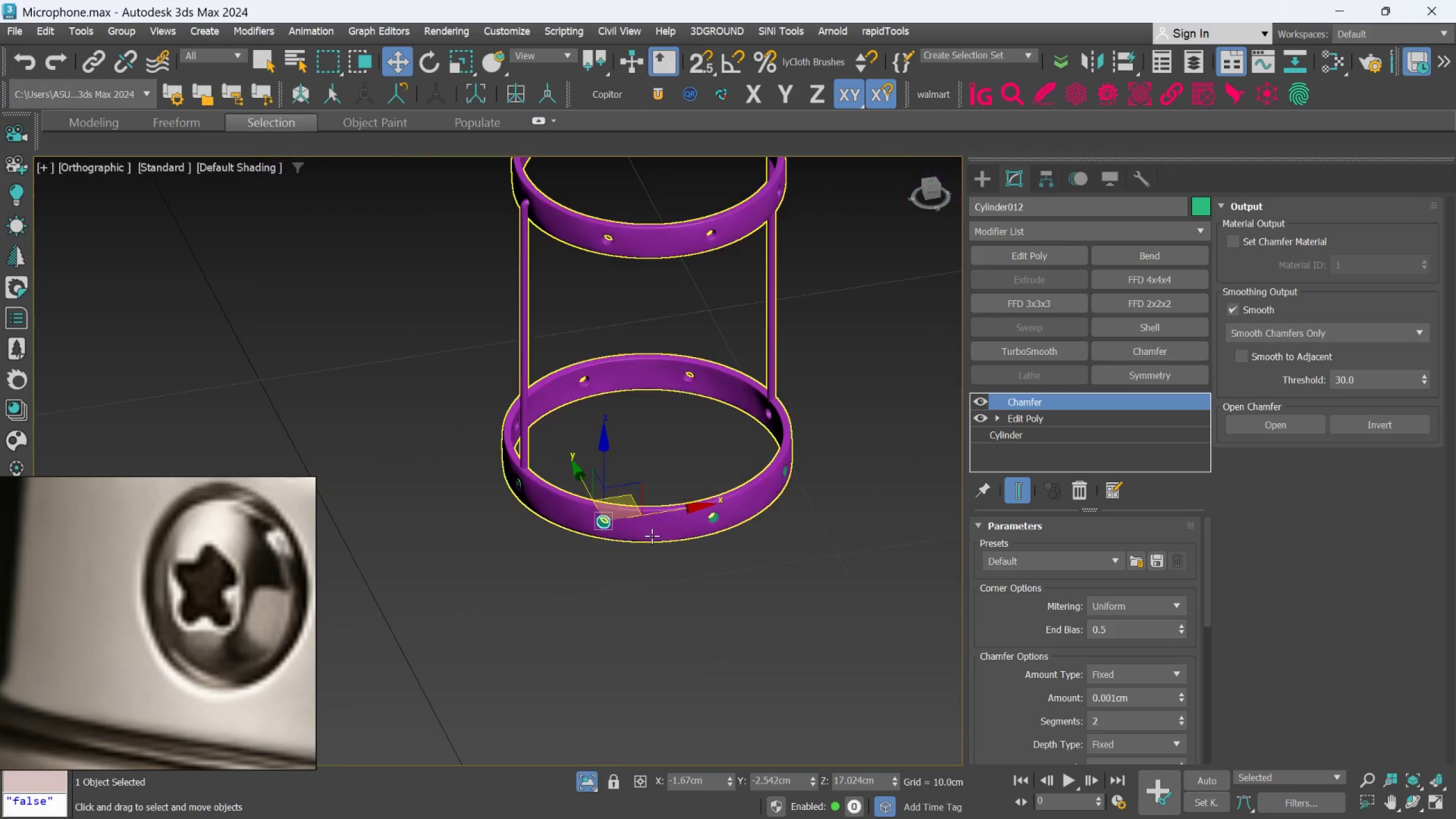 
hold_key(key=AltLeft, duration=0.78)
 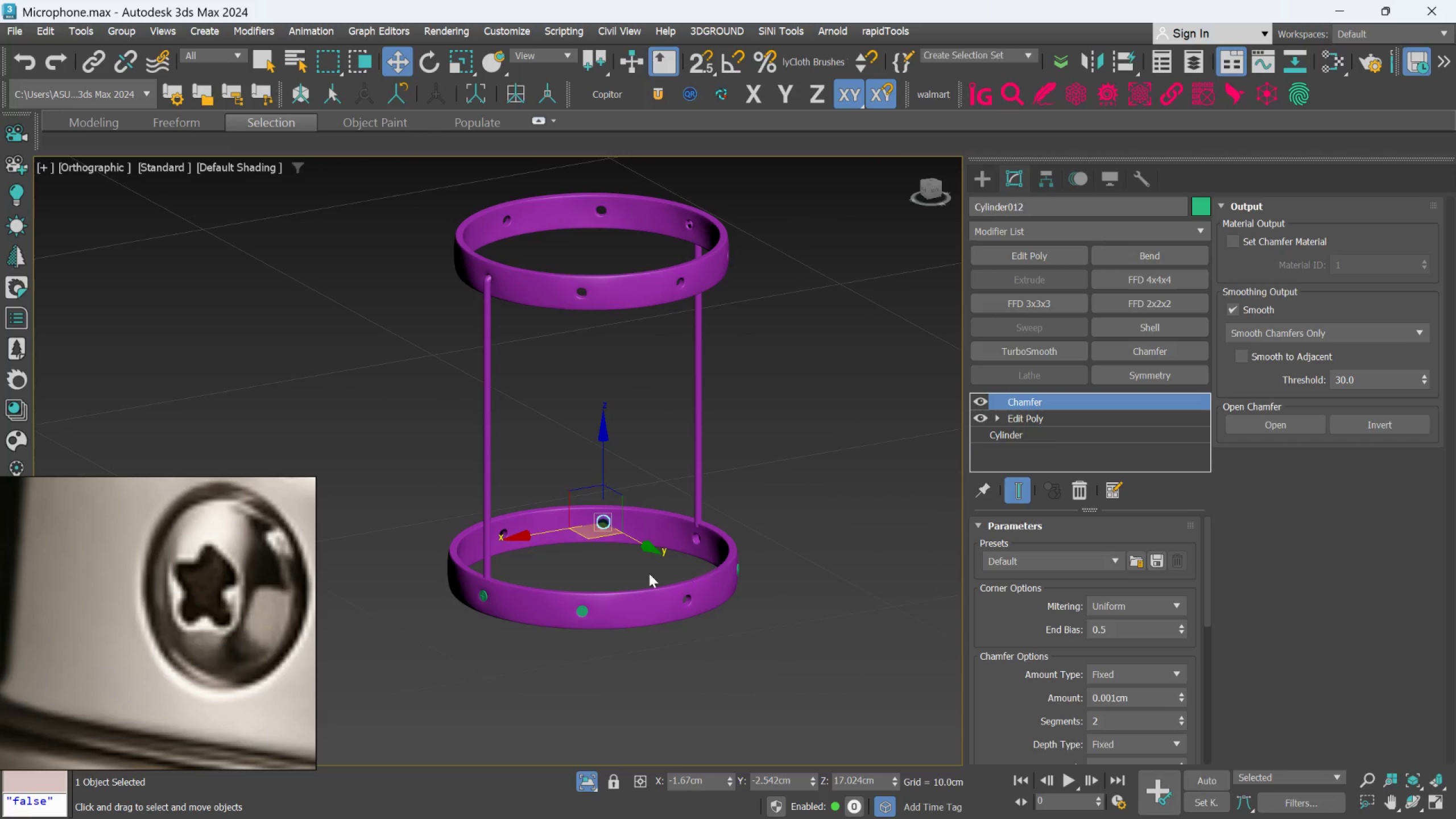 
hold_key(key=AltLeft, duration=1.25)
 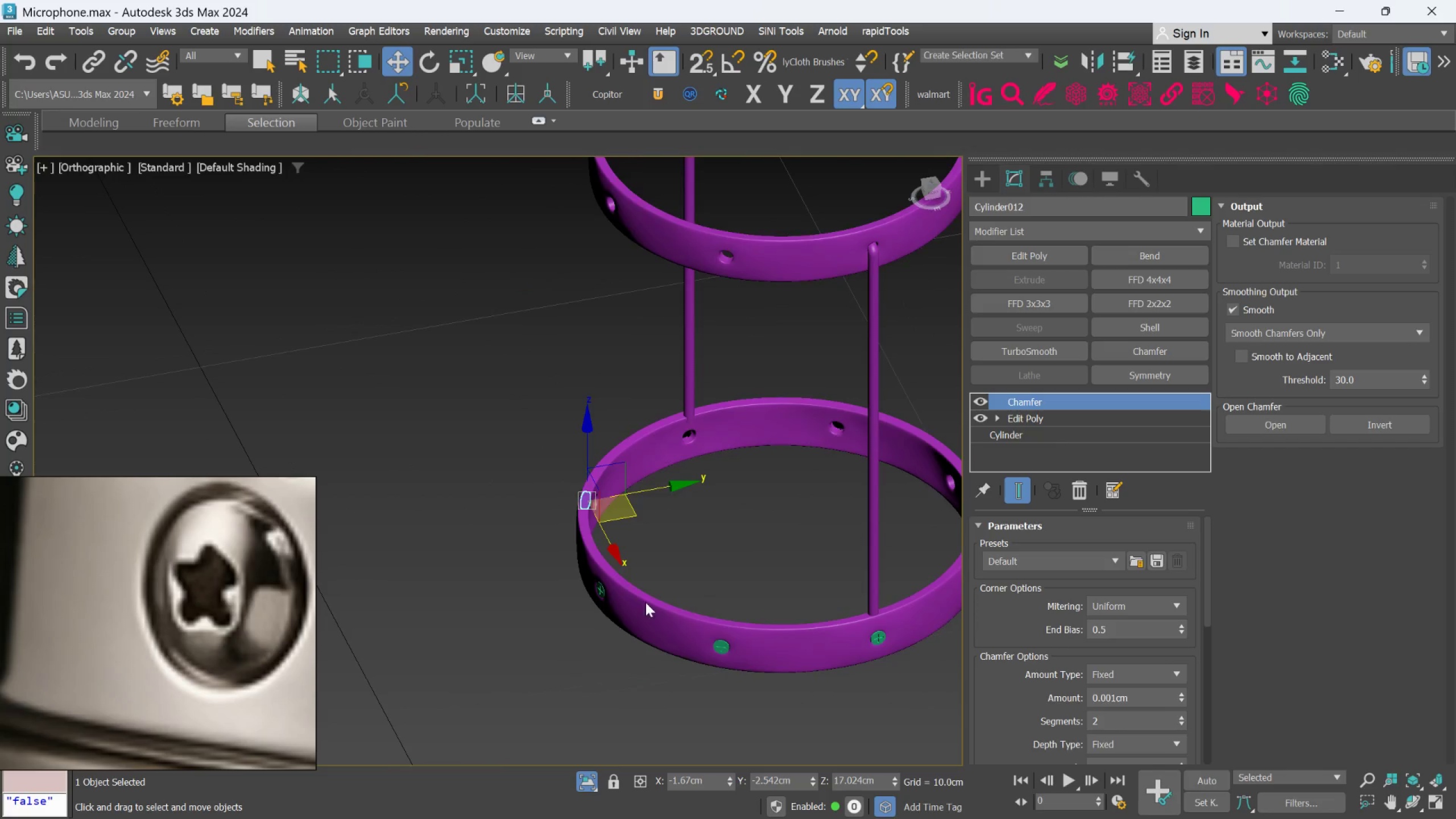 
scroll: coordinate [646, 573], scroll_direction: up, amount: 1.0
 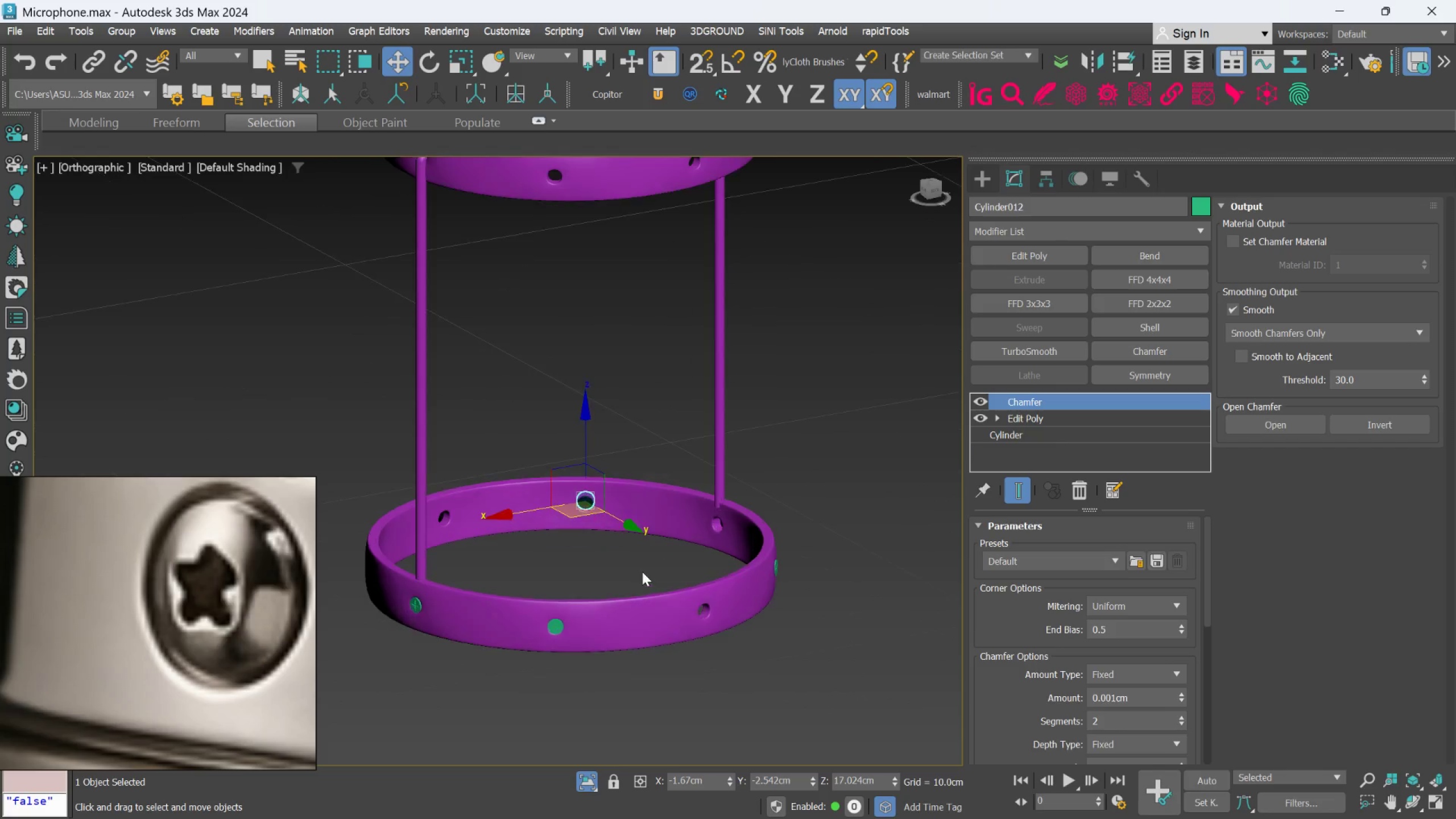 
hold_key(key=AltLeft, duration=1.05)
 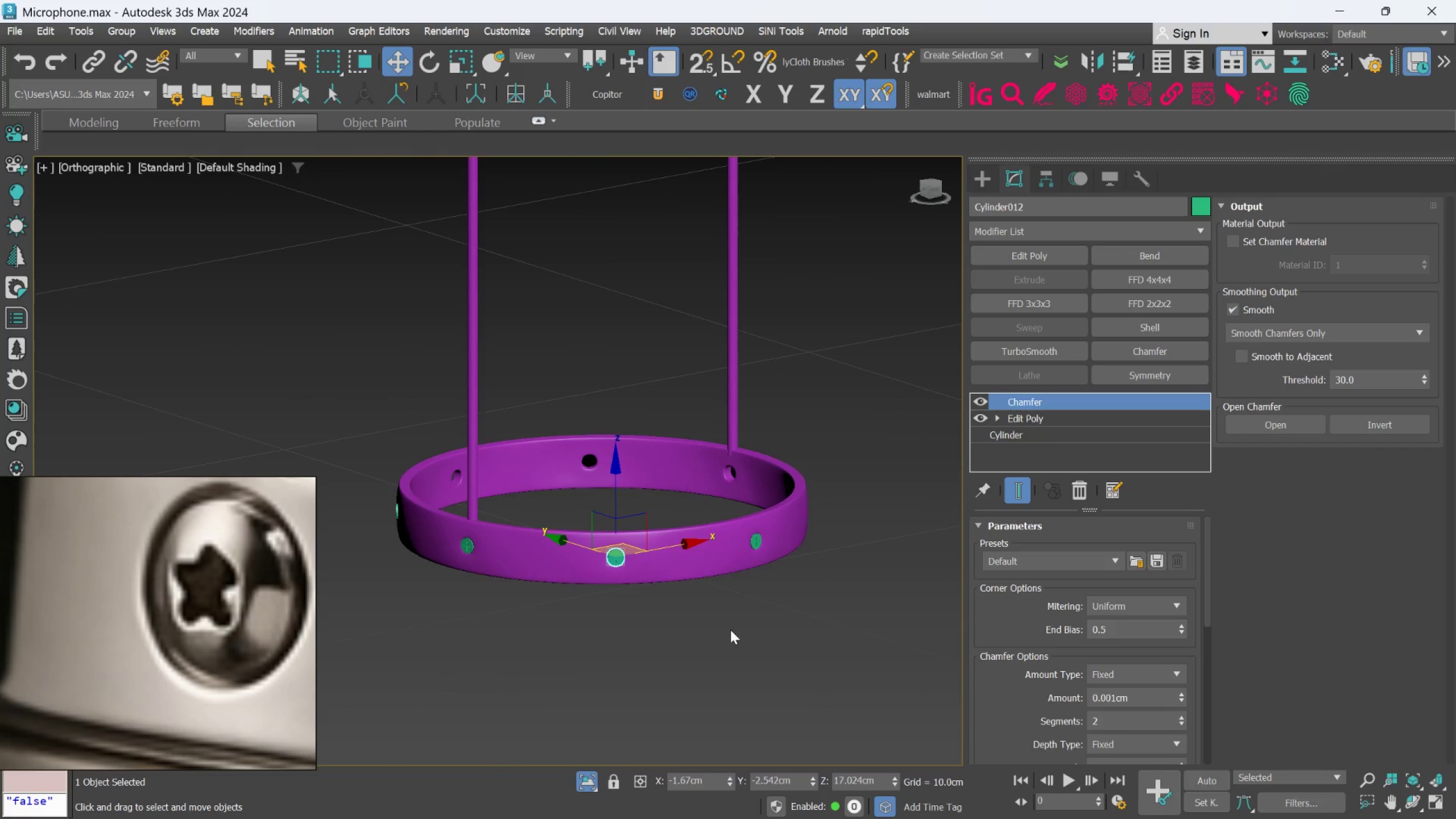 
scroll: coordinate [609, 607], scroll_direction: up, amount: 2.0
 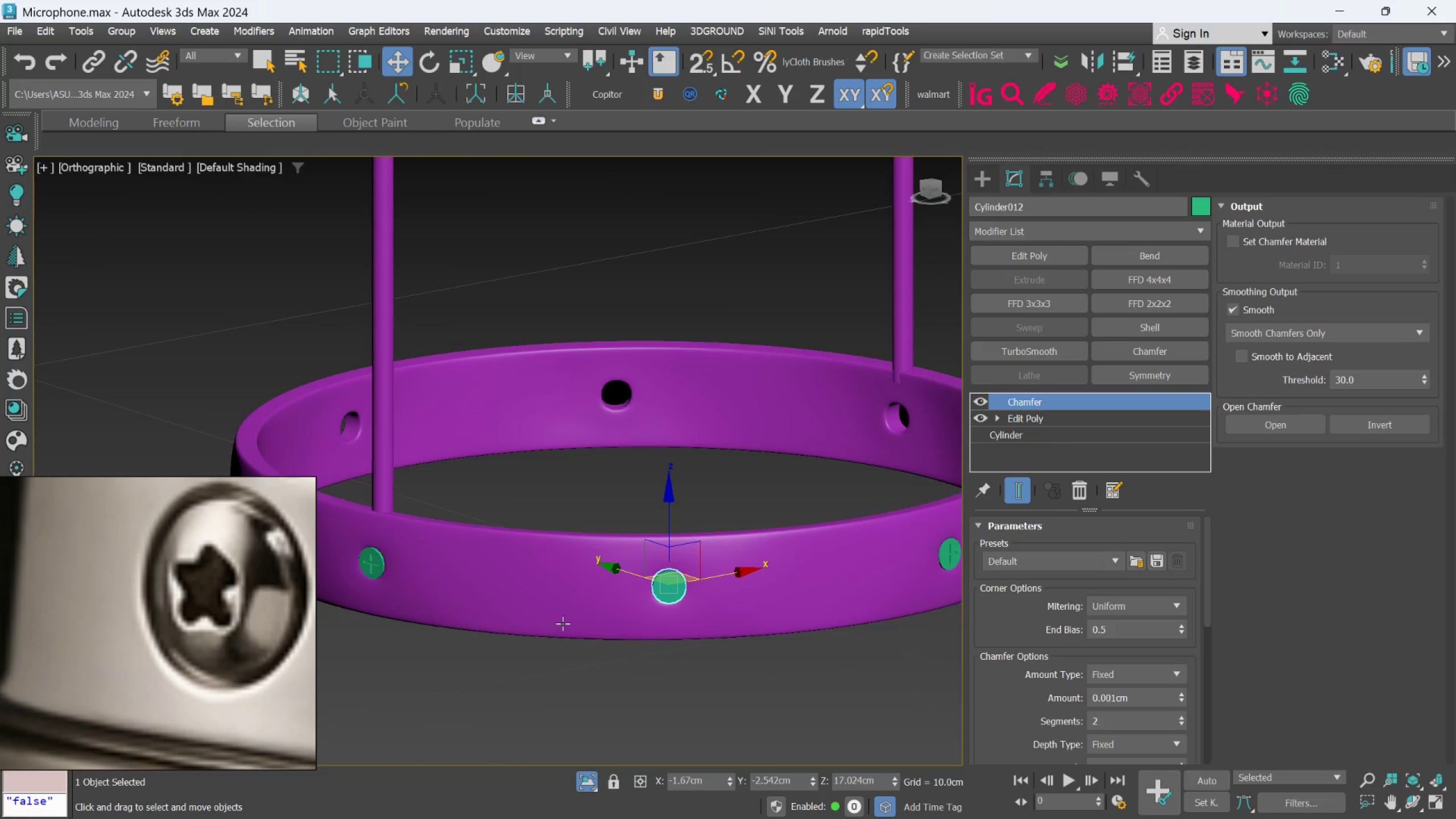 
scroll: coordinate [516, 600], scroll_direction: down, amount: 1.0
 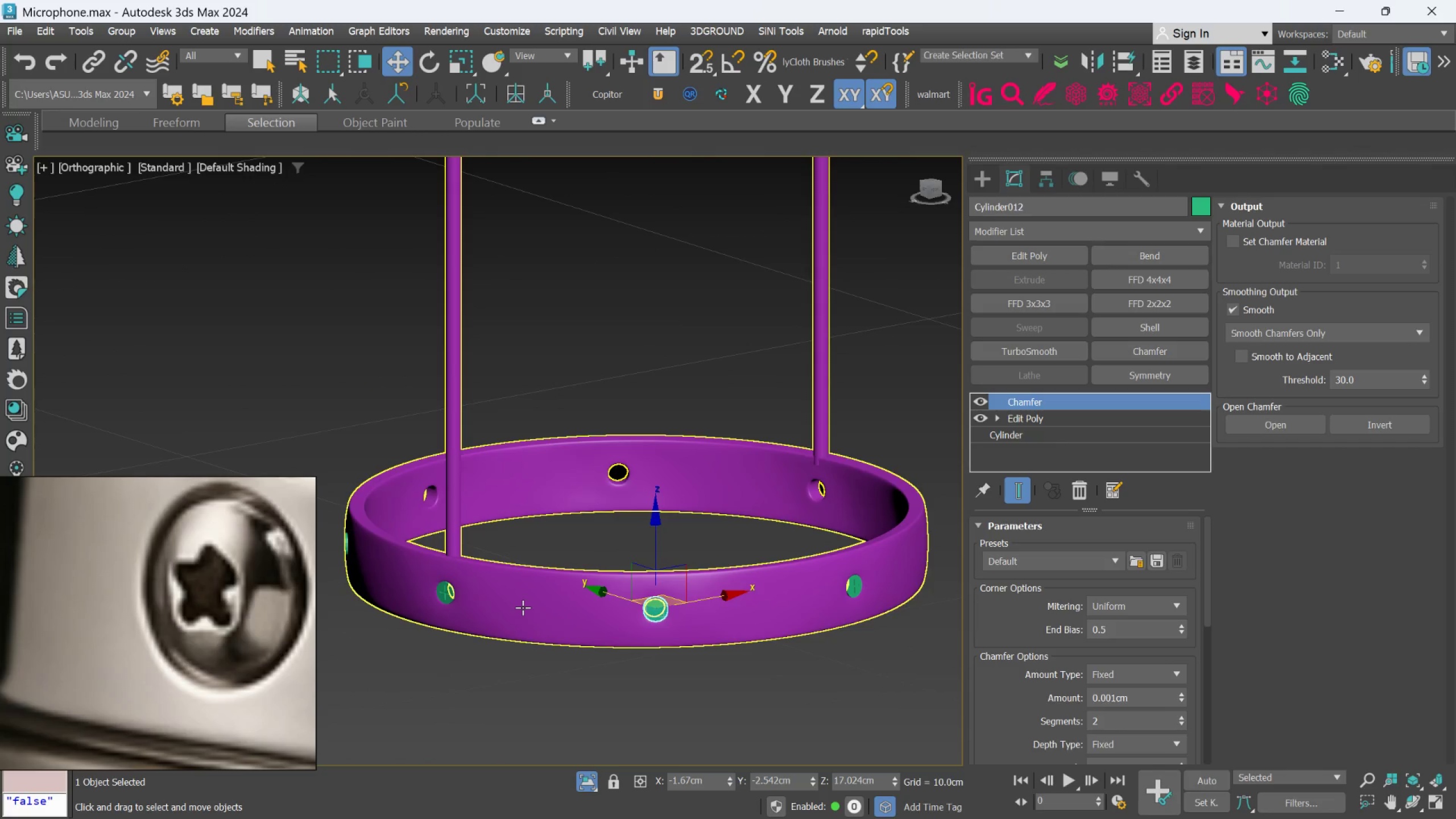 
hold_key(key=AltLeft, duration=0.55)
 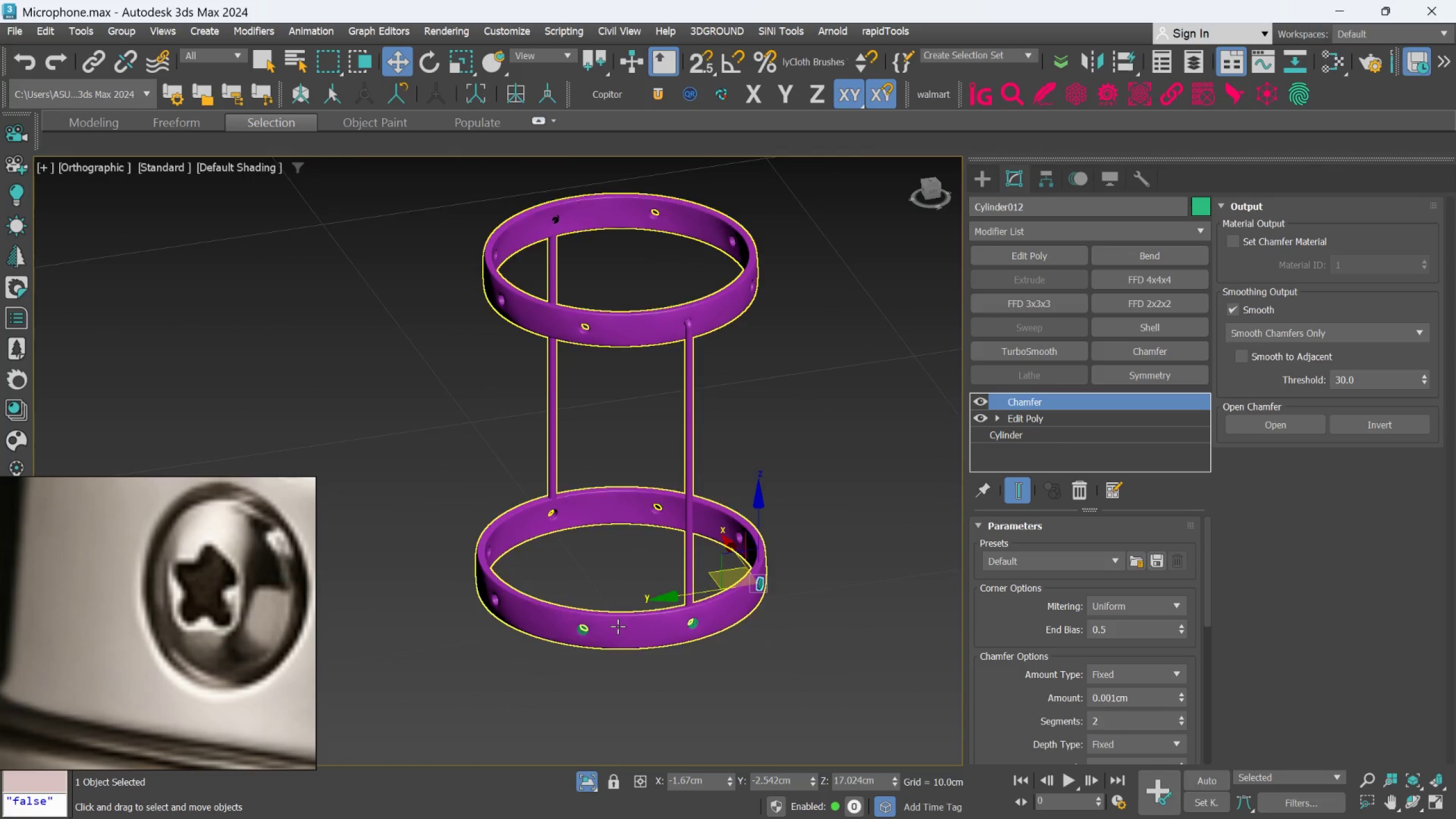 
scroll: coordinate [523, 607], scroll_direction: down, amount: 2.0
 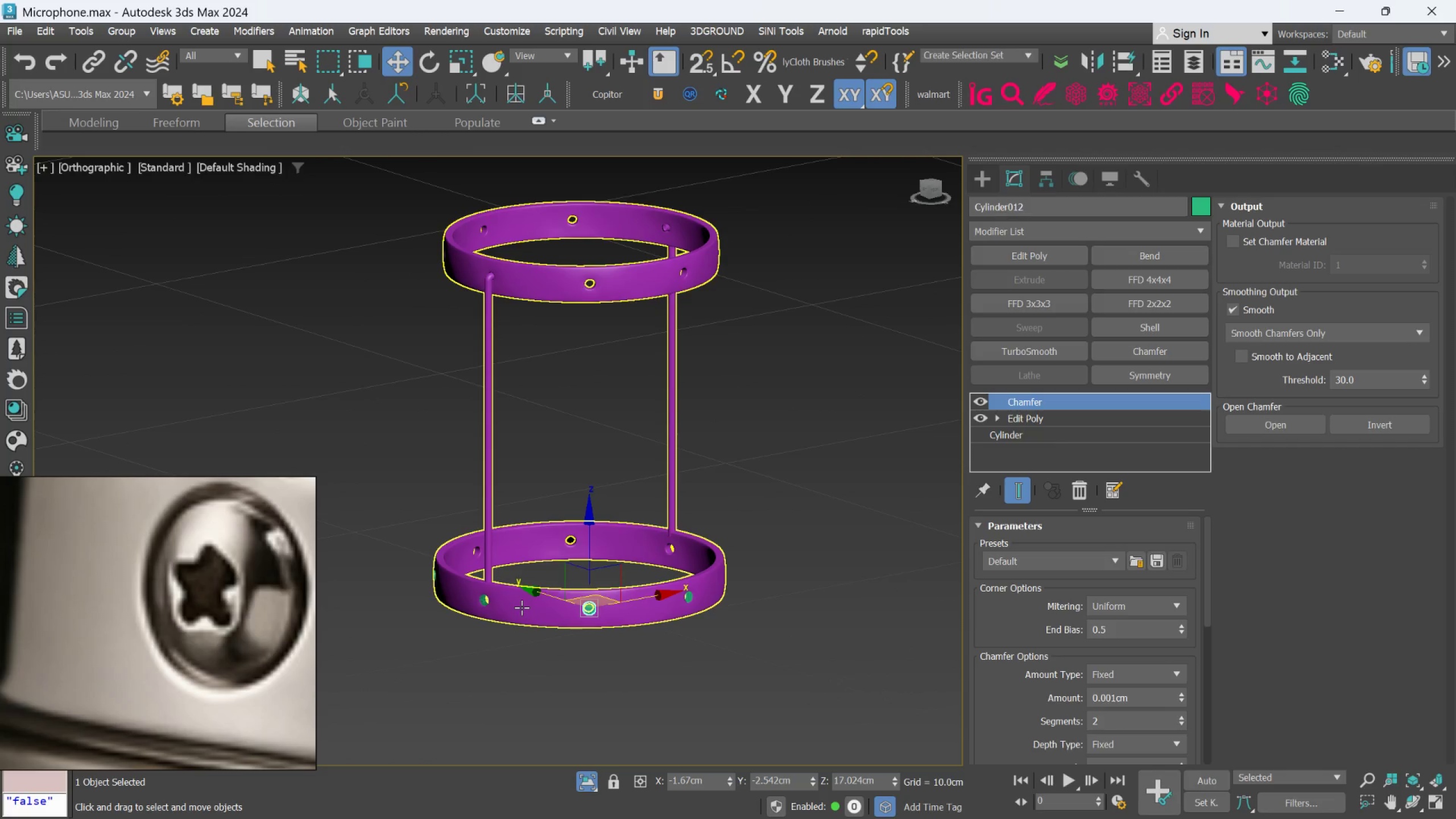 
scroll: coordinate [508, 605], scroll_direction: up, amount: 1.0
 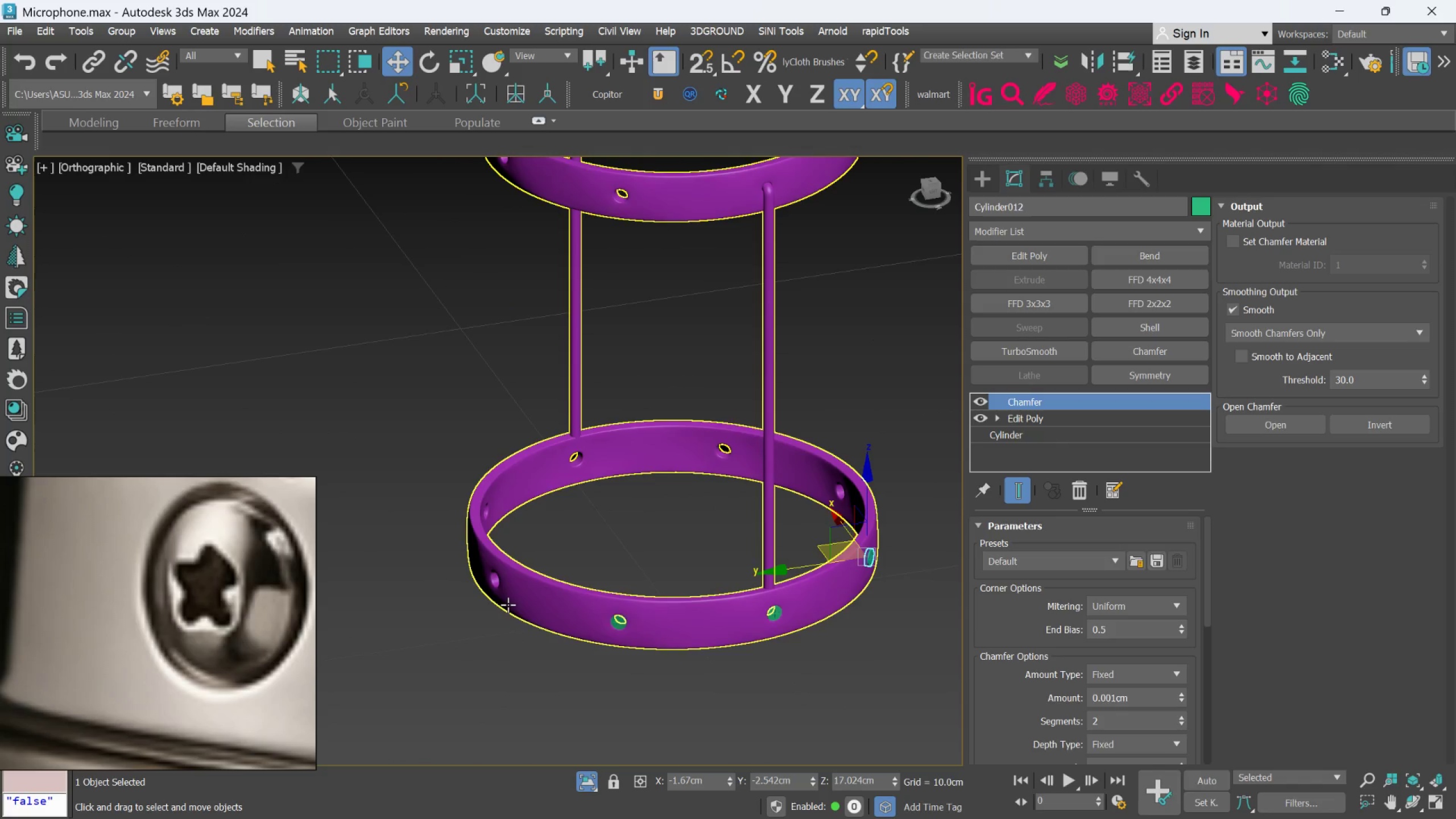 
hold_key(key=AltLeft, duration=0.52)
 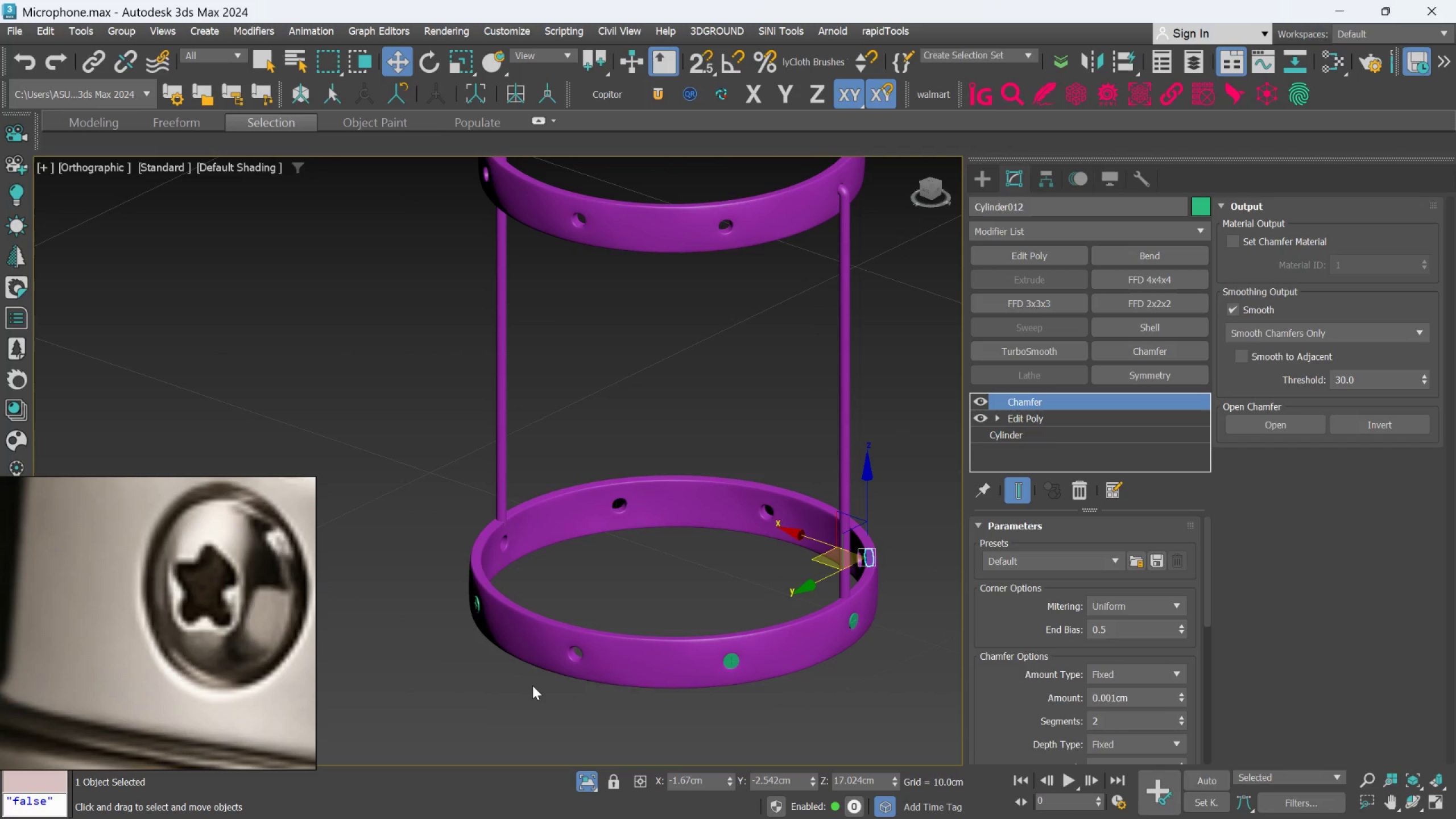 
wait(5.27)
 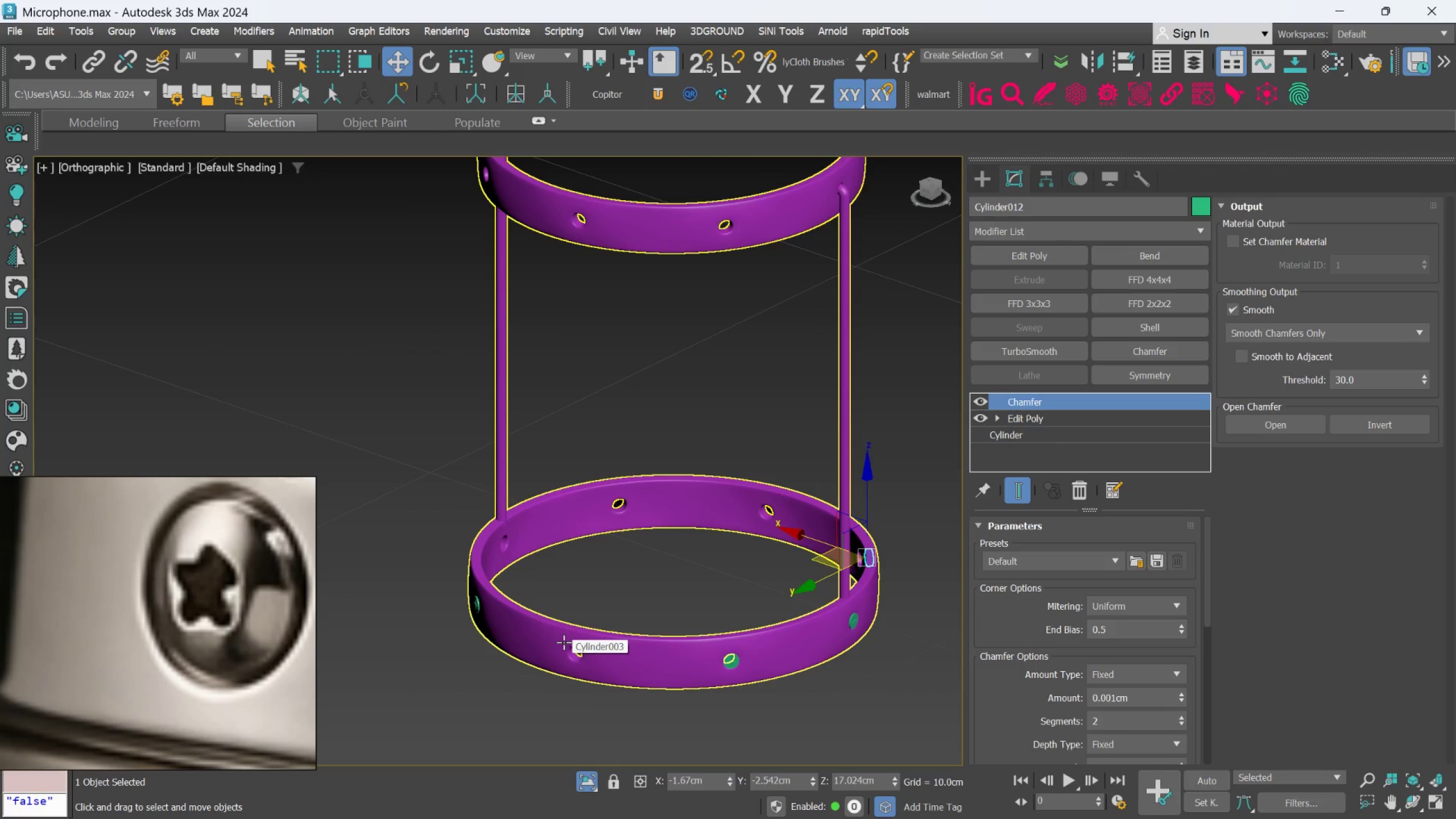 
scroll: coordinate [575, 670], scroll_direction: up, amount: 2.0
 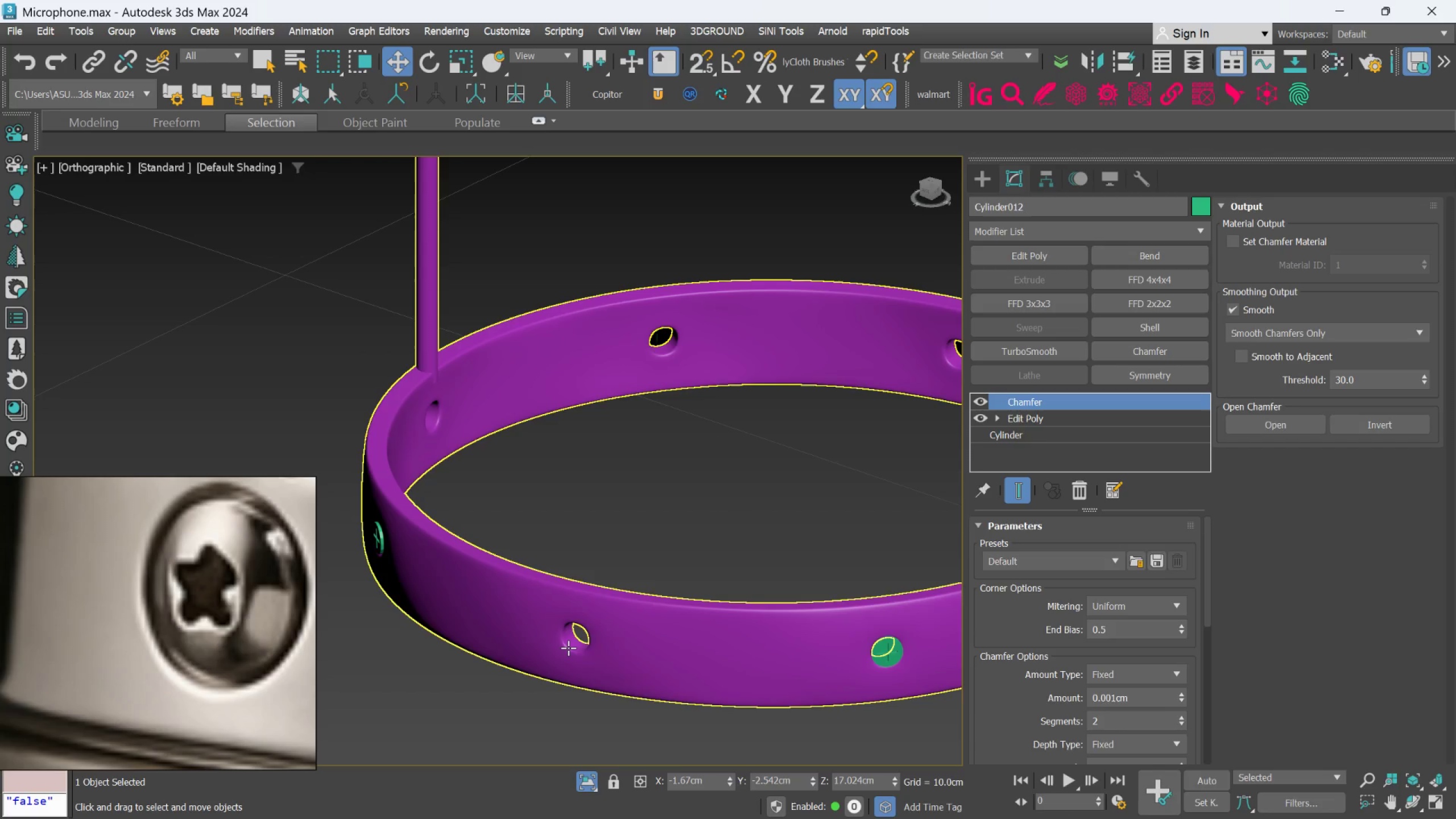 
wait(25.78)
 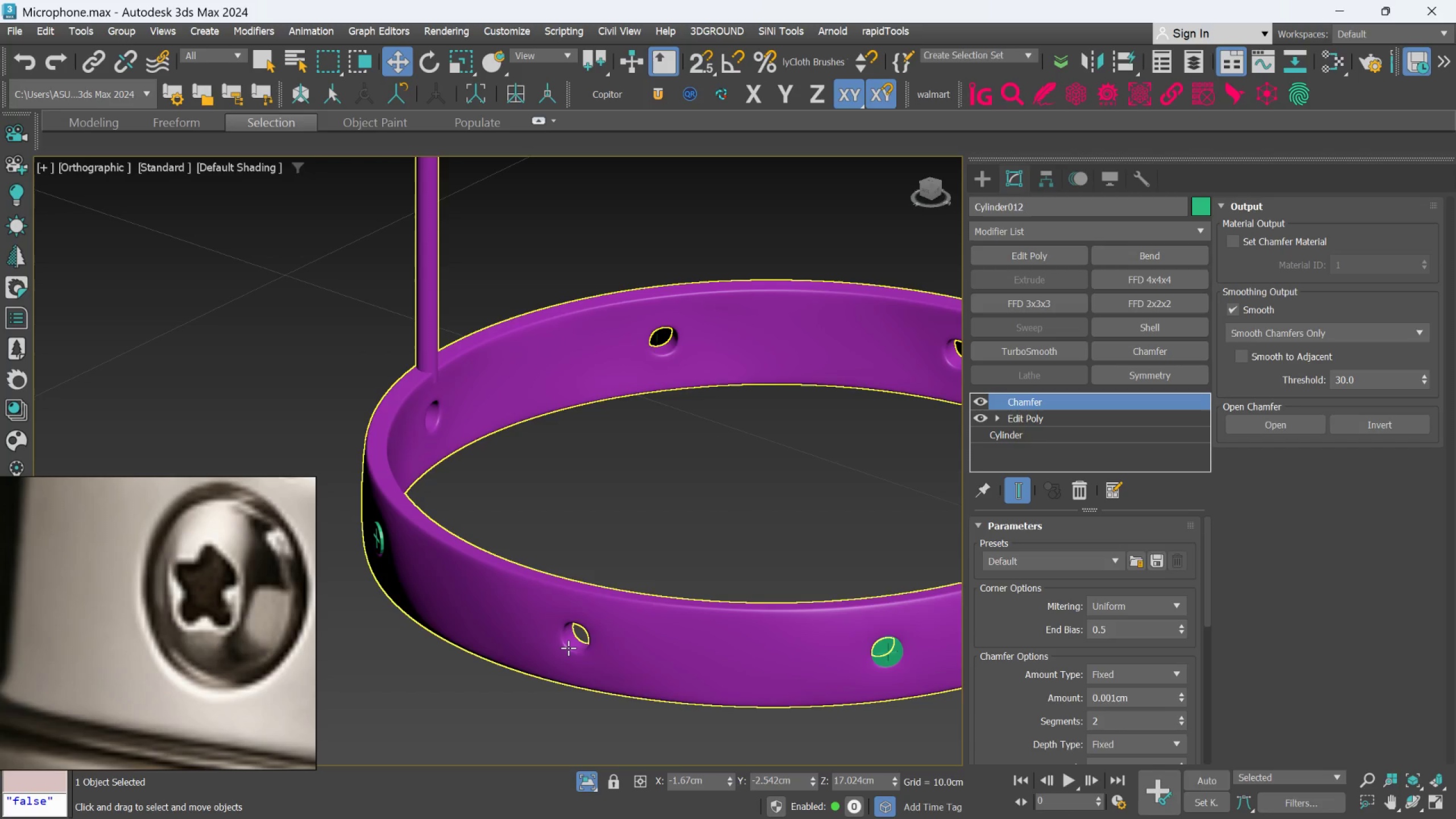 
scroll: coordinate [580, 591], scroll_direction: down, amount: 2.0
 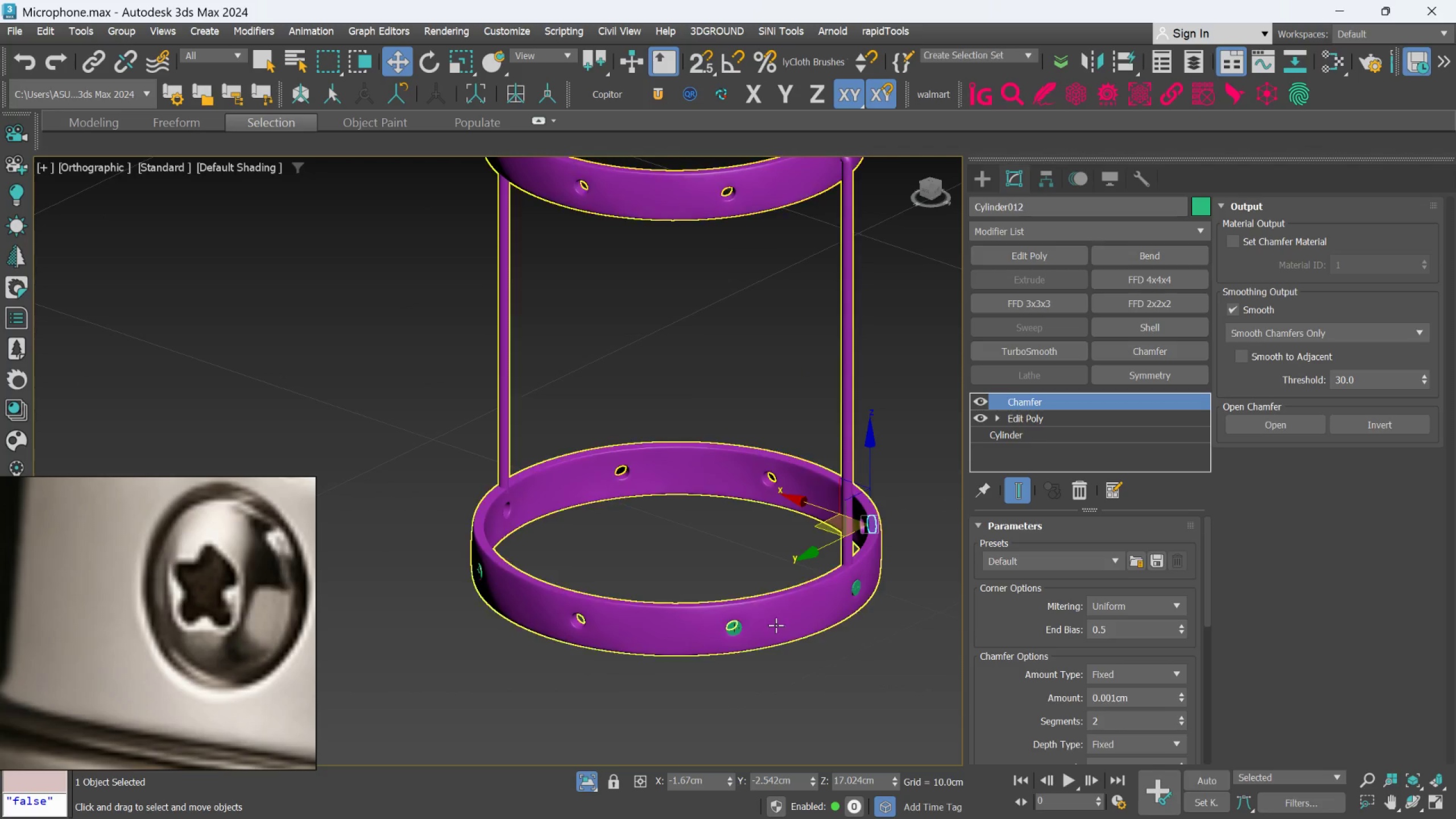 
scroll: coordinate [756, 635], scroll_direction: up, amount: 2.0
 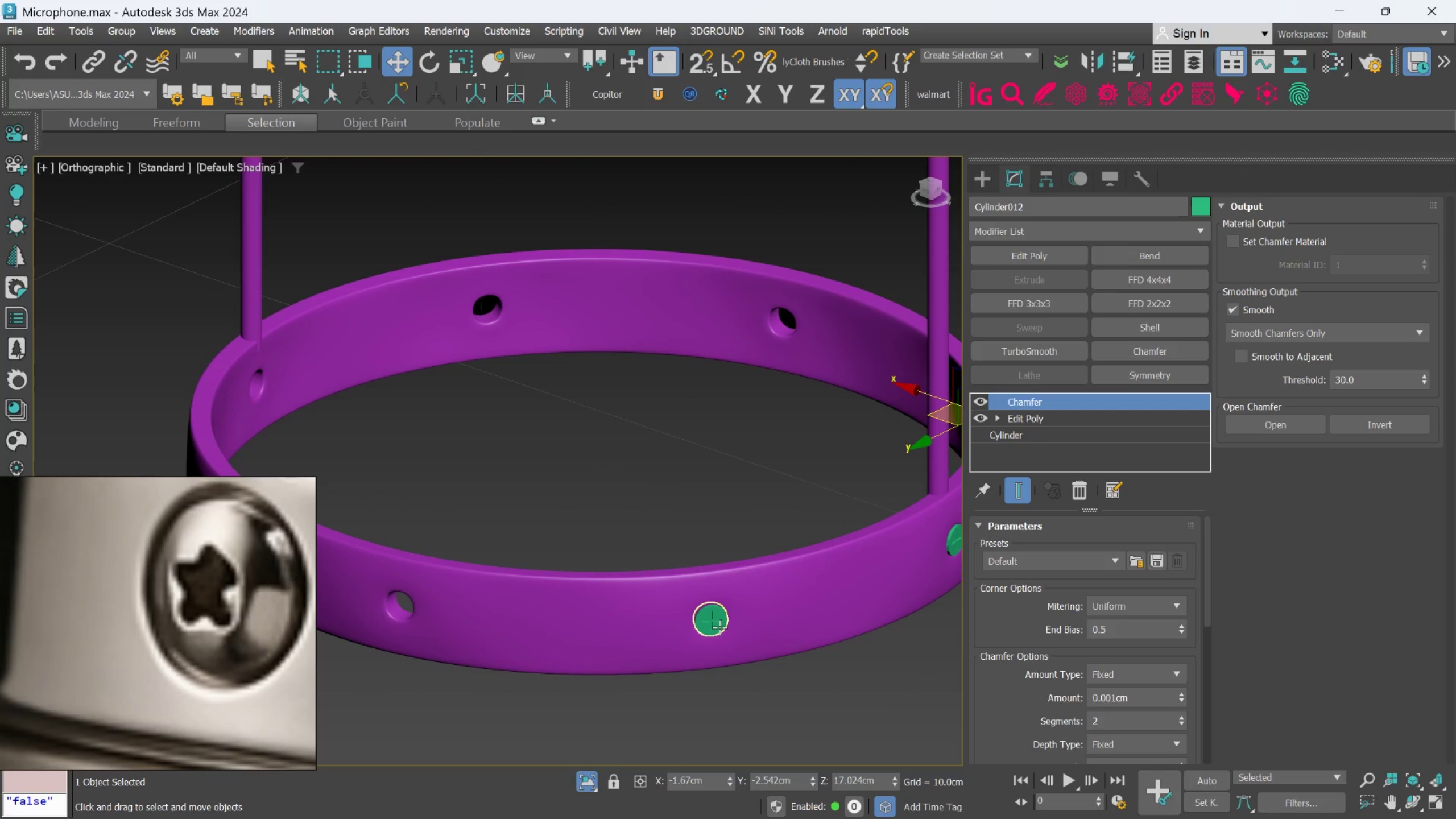 
left_click([714, 616])
 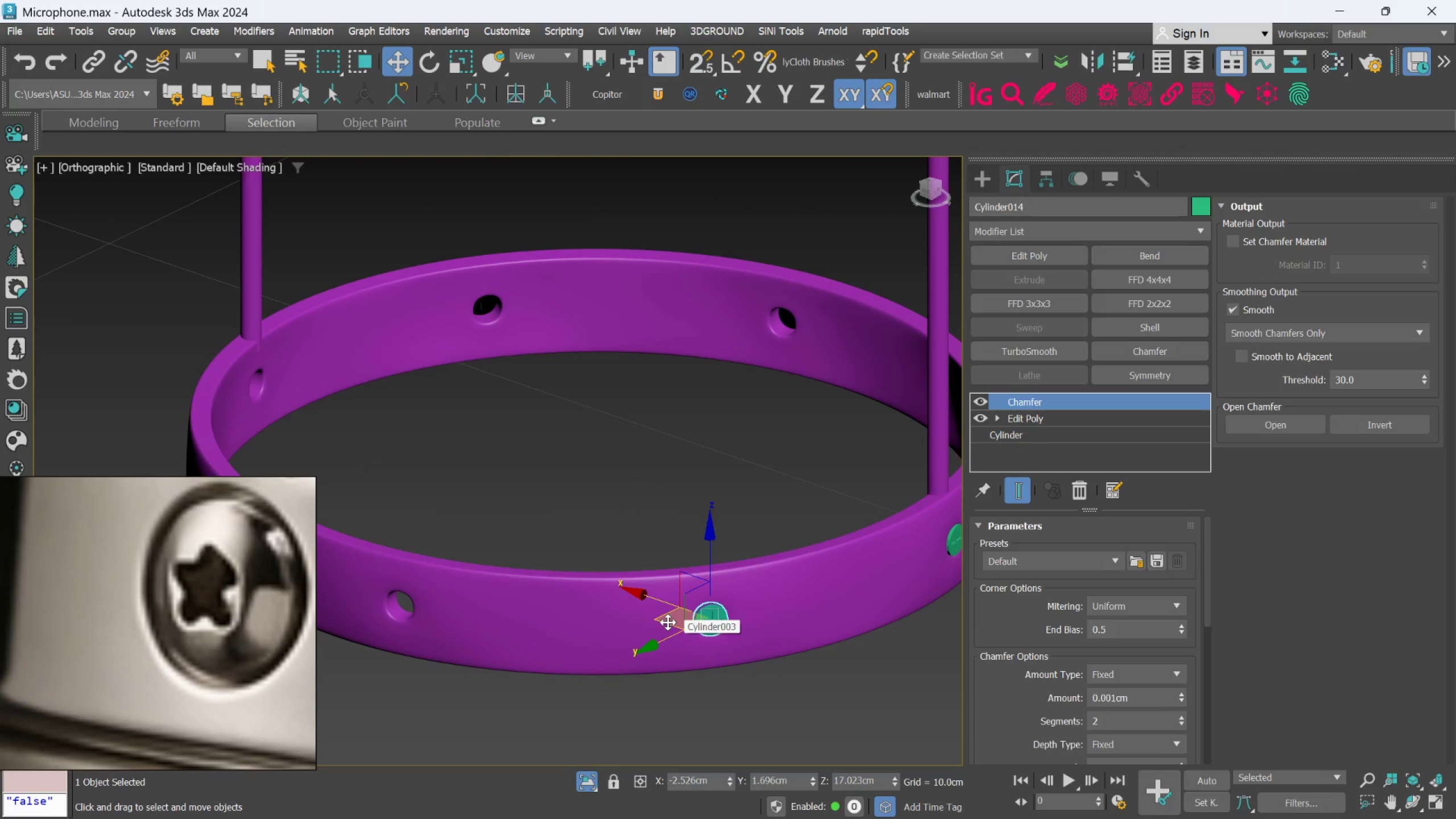 
hold_key(key=ShiftLeft, duration=2.88)
left_click_drag(start_coordinate=[667, 622], to_coordinate=[353, 610])
 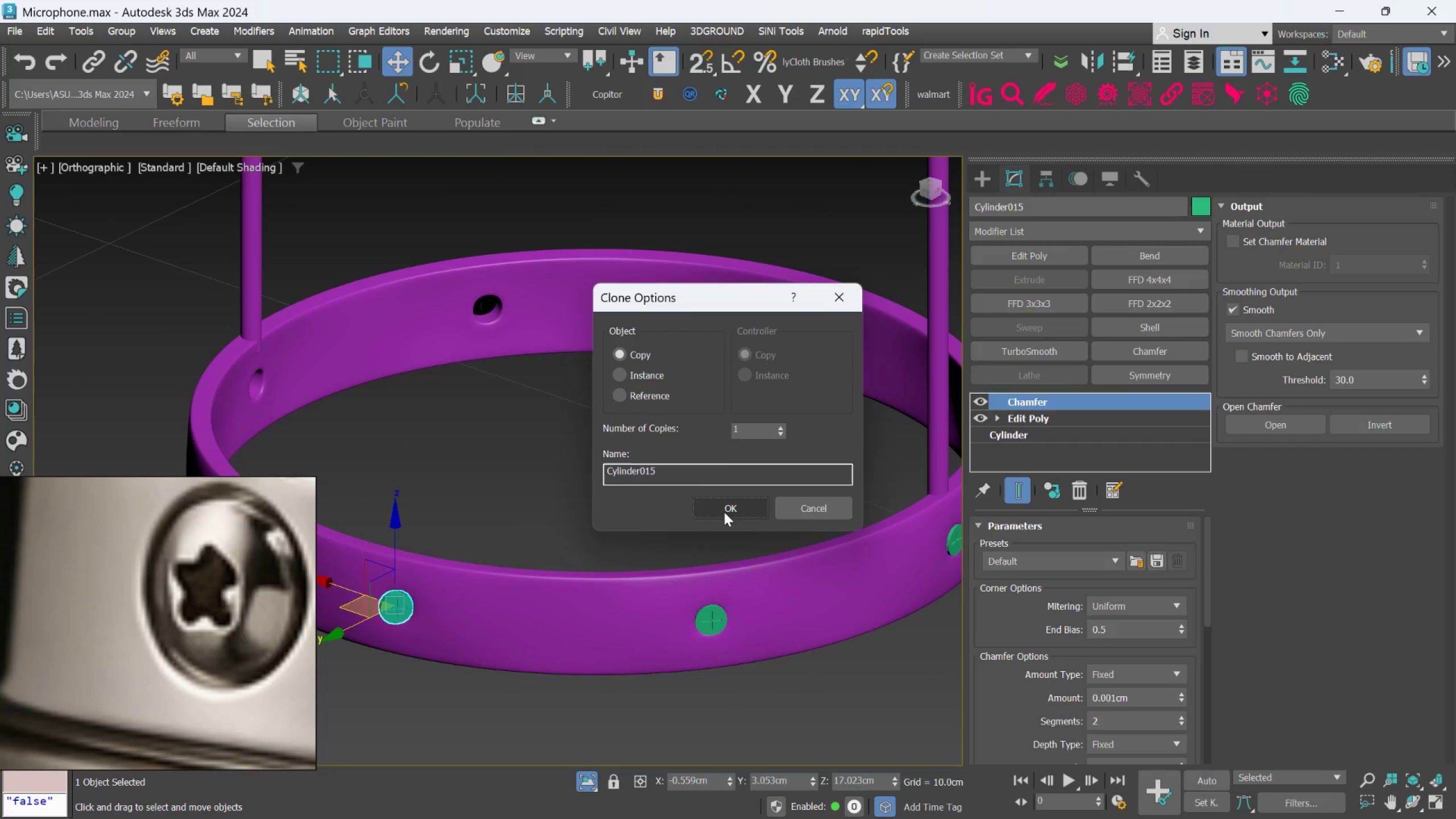 
left_click([724, 508])
 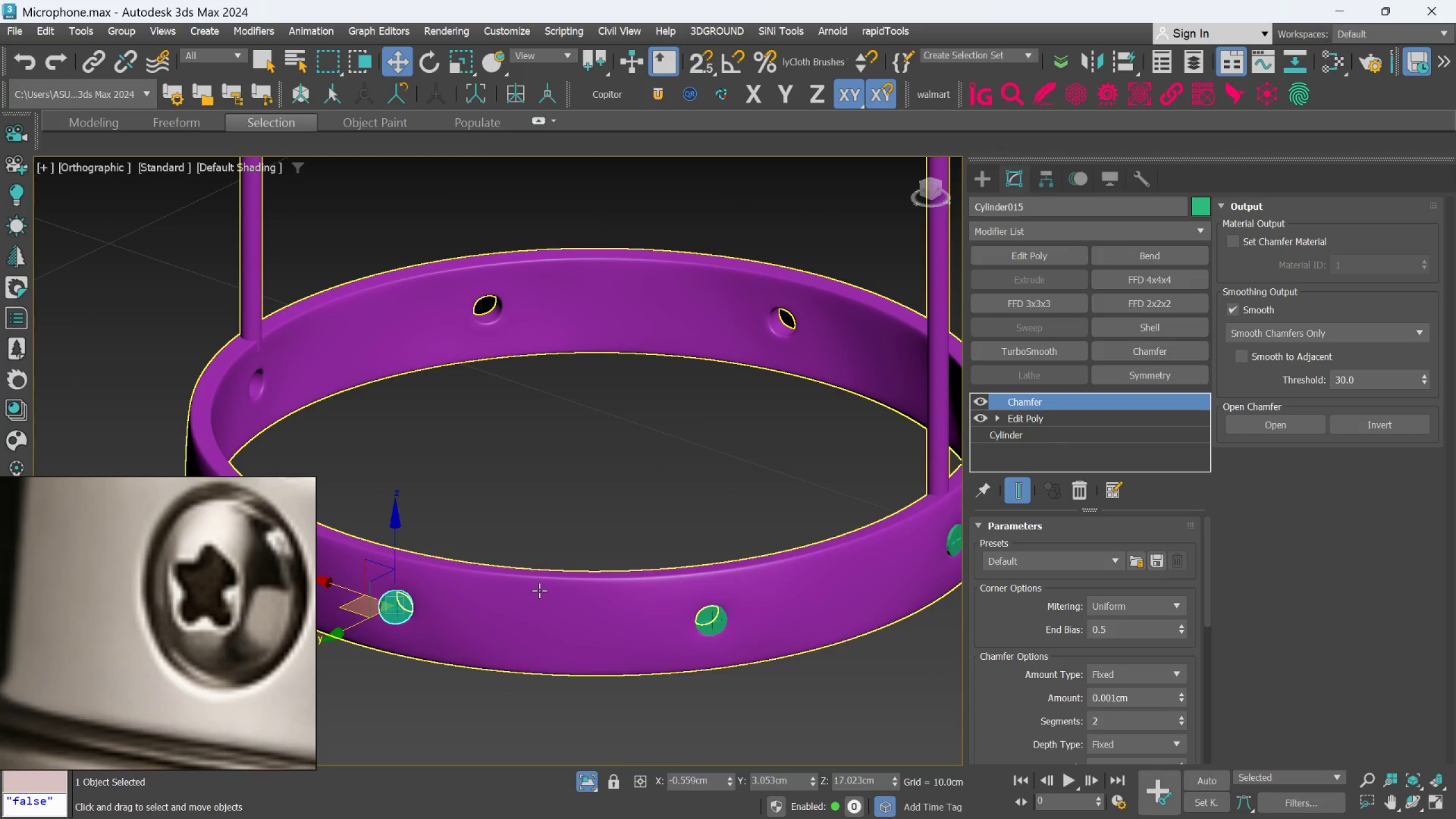 
key(E)
 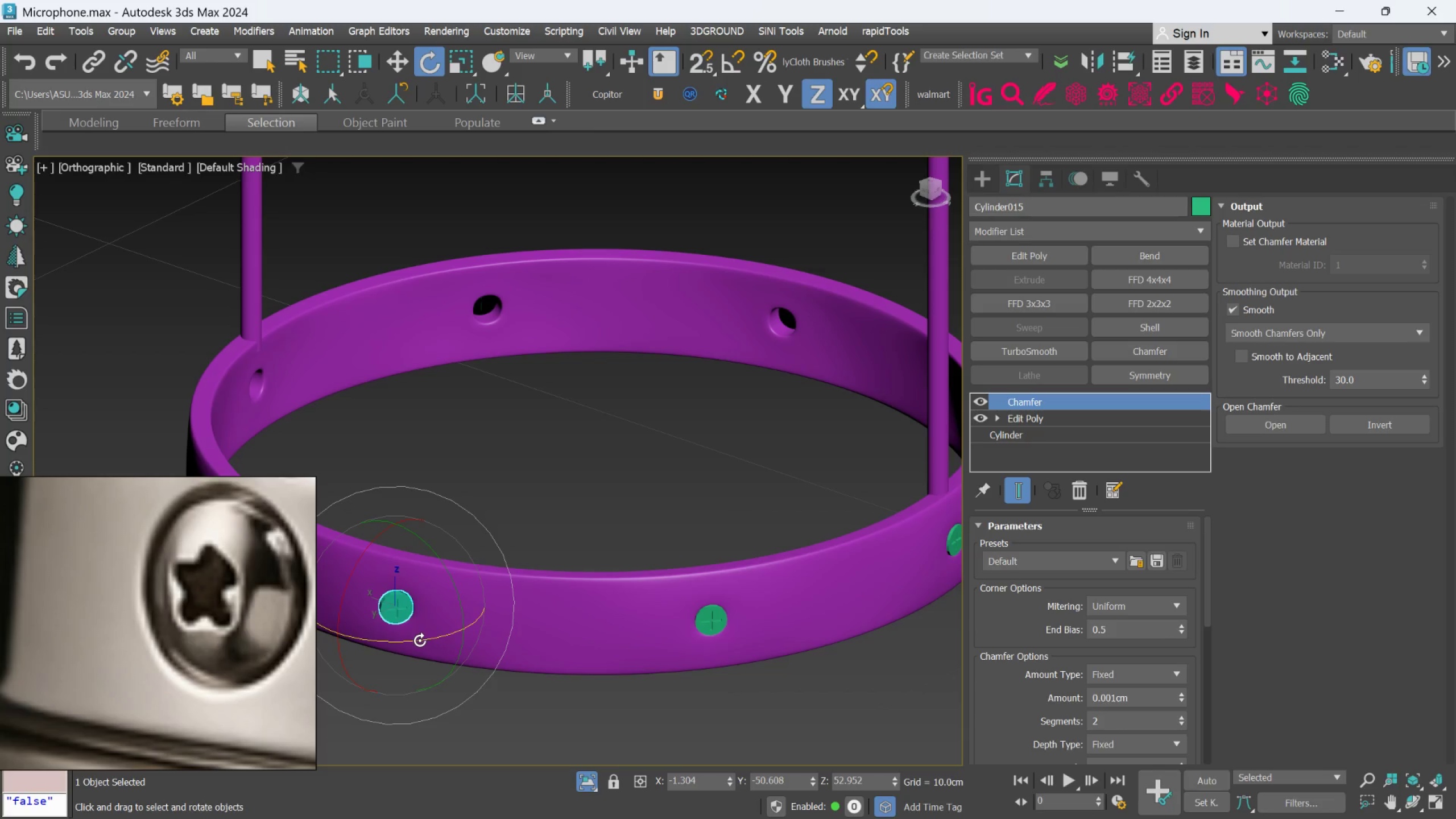 
left_click_drag(start_coordinate=[420, 640], to_coordinate=[382, 643])
 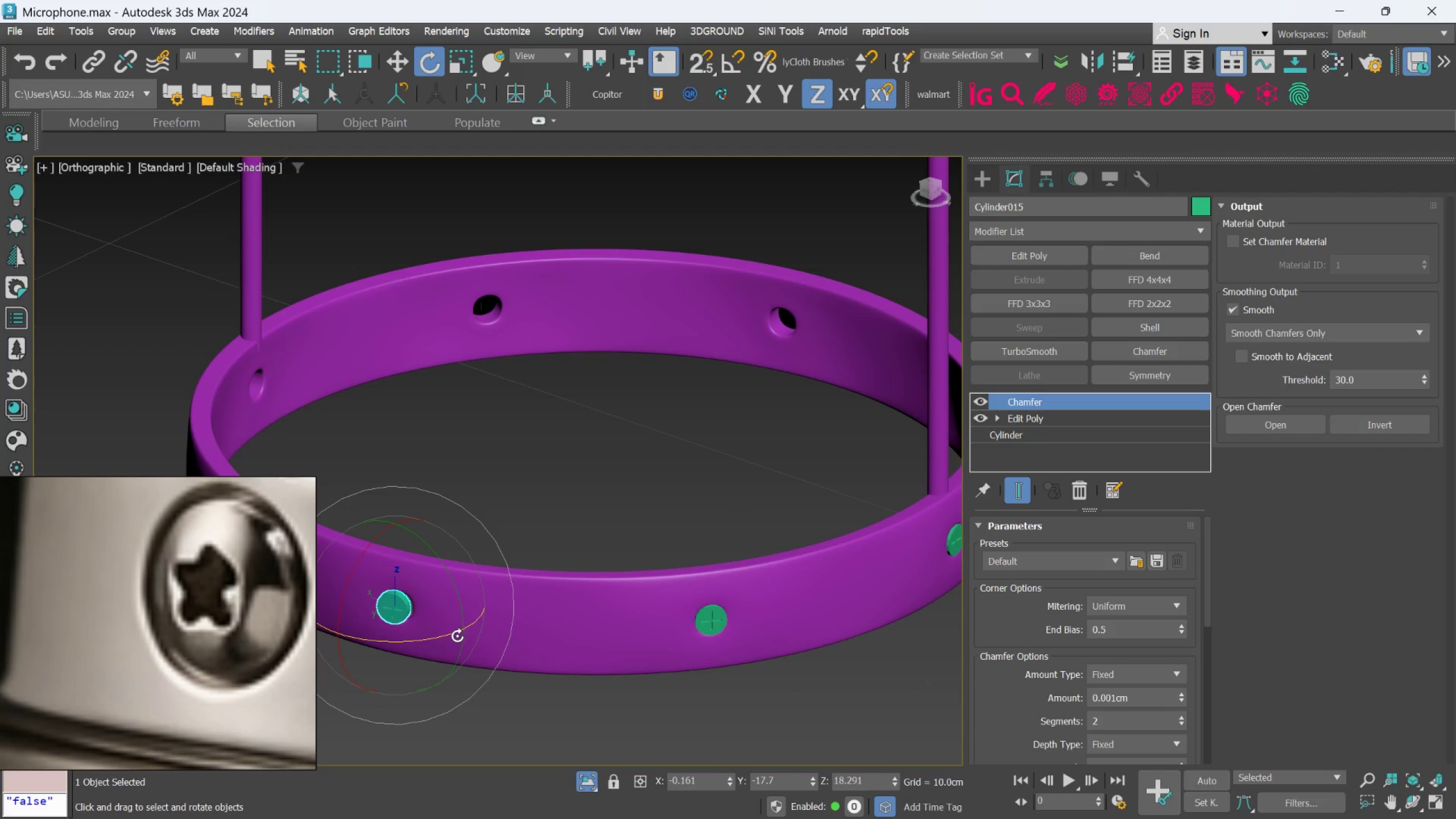 
hold_key(key=AltLeft, duration=0.48)
 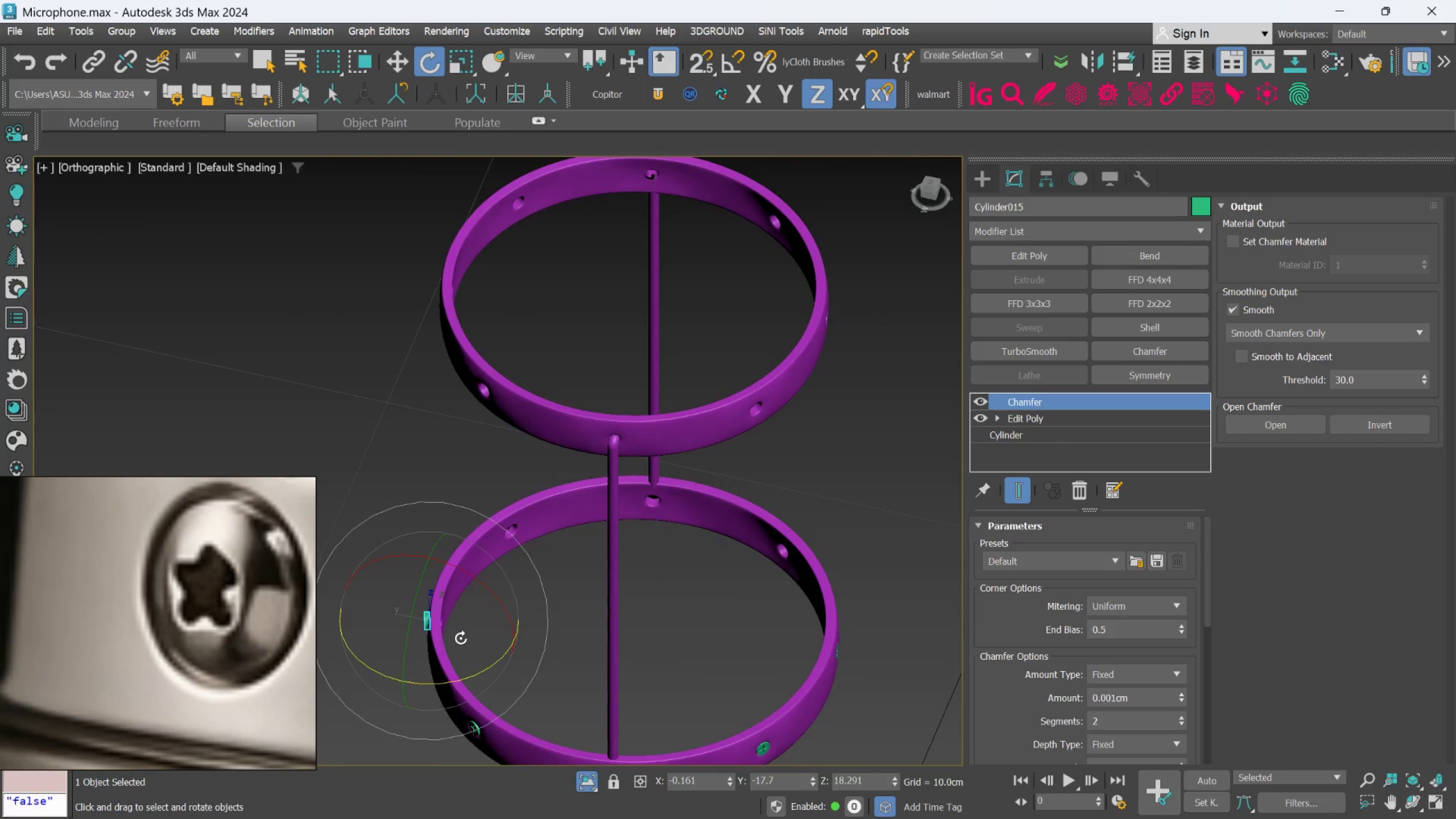 
scroll: coordinate [462, 634], scroll_direction: down, amount: 2.0
 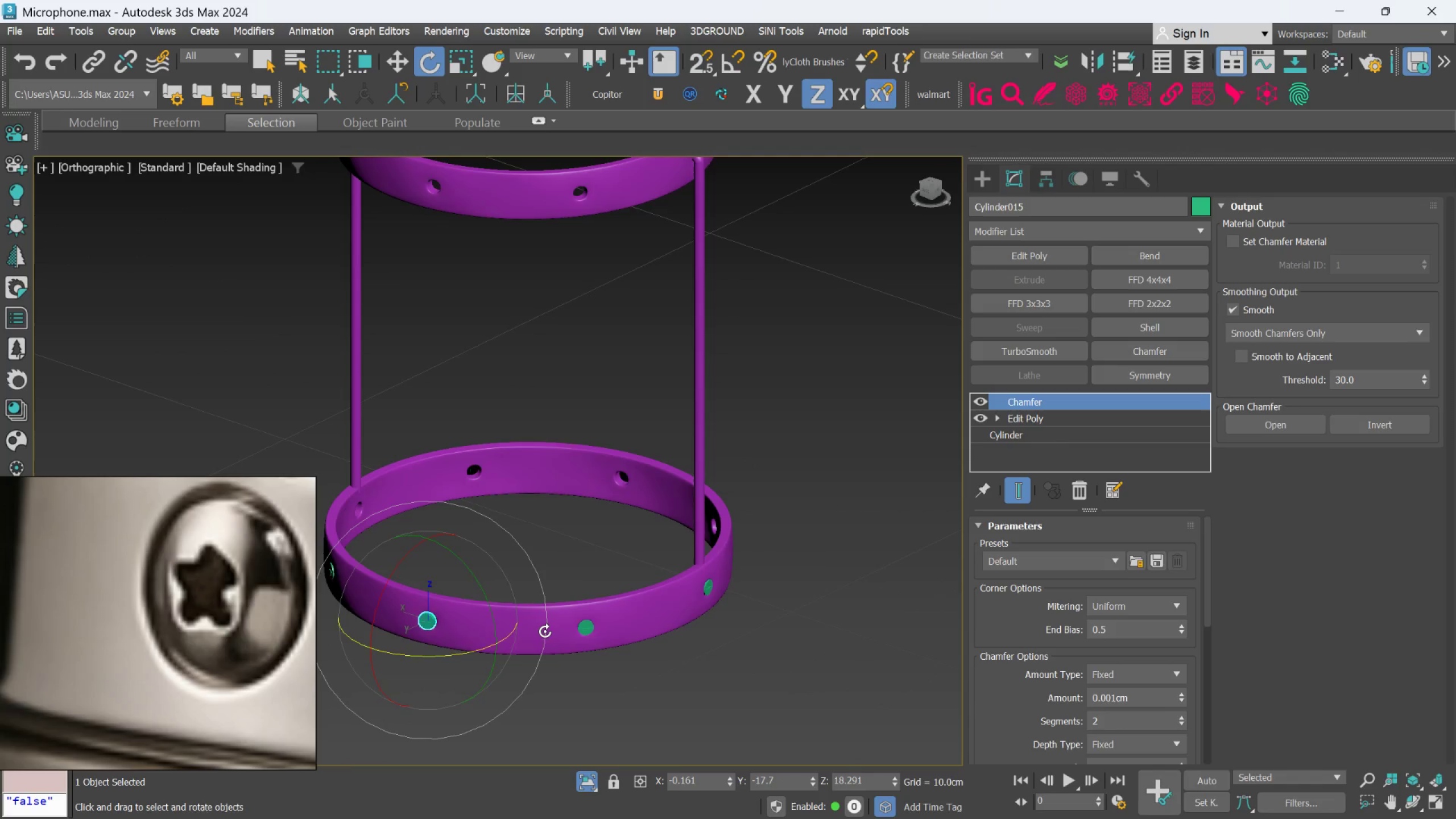 
hold_key(key=AltLeft, duration=0.36)
 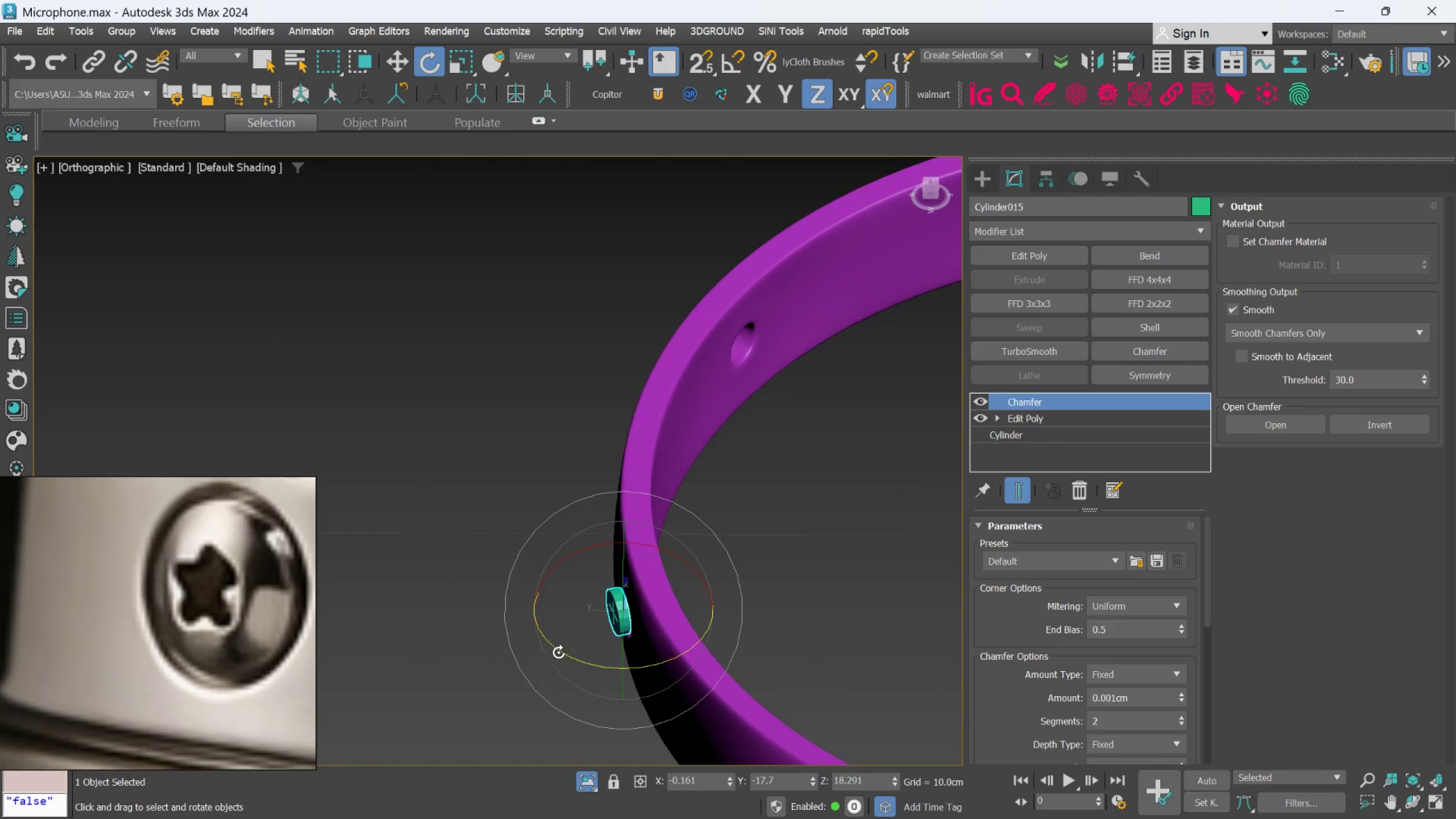 
scroll: coordinate [434, 631], scroll_direction: up, amount: 3.0
 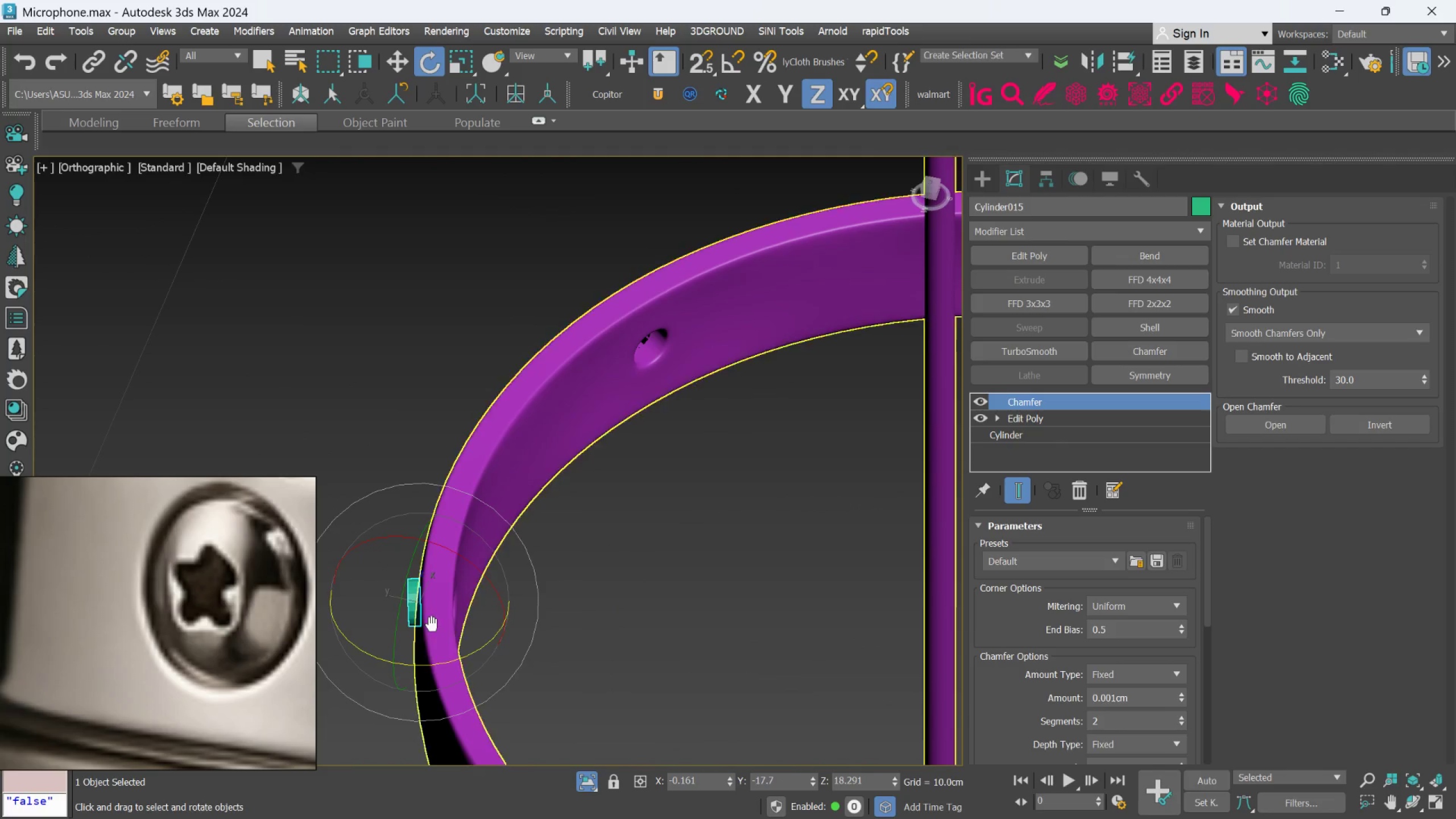 
left_click_drag(start_coordinate=[560, 650], to_coordinate=[554, 643])
 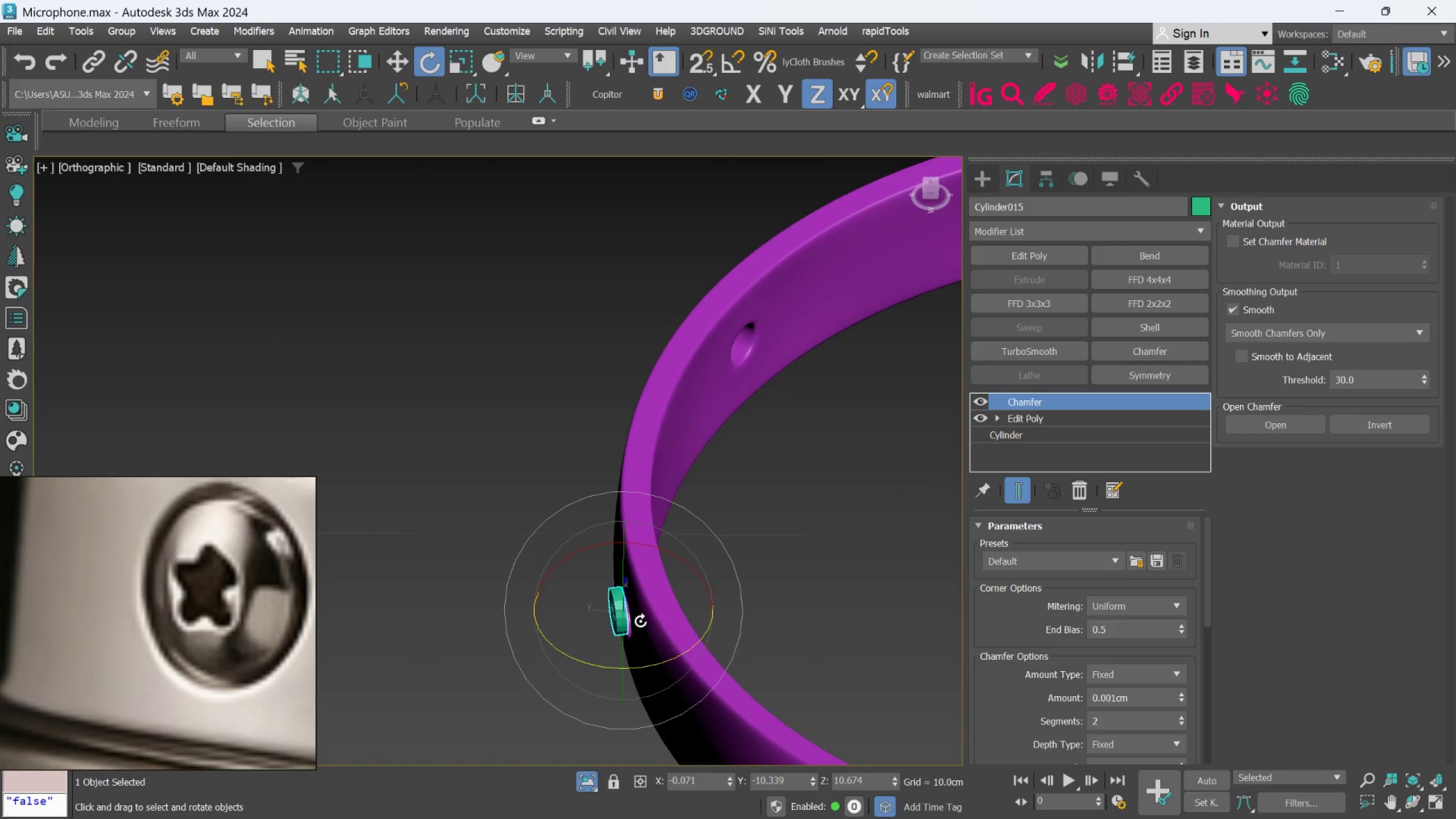 
scroll: coordinate [640, 618], scroll_direction: up, amount: 3.0
 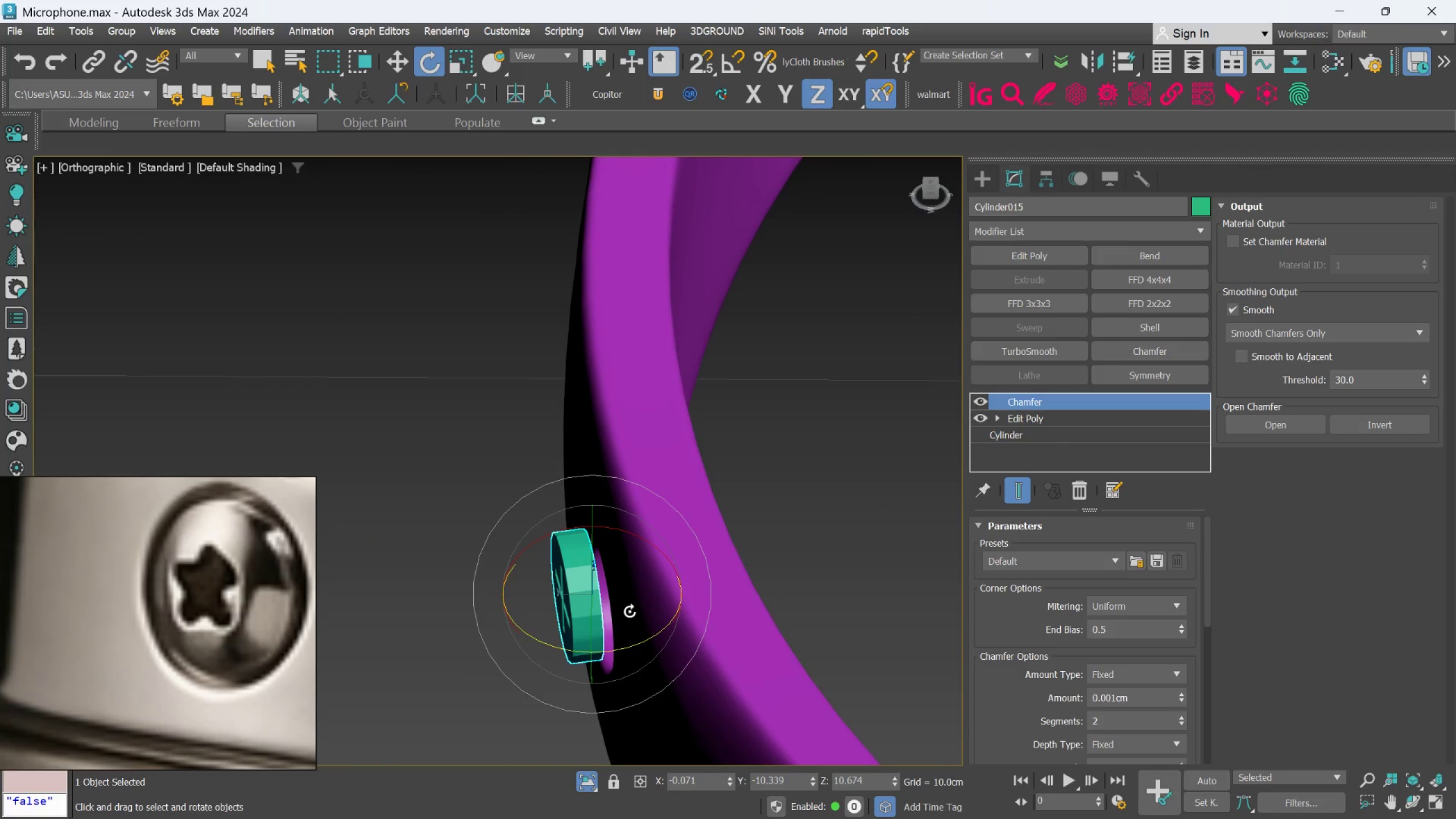 
key(W)
 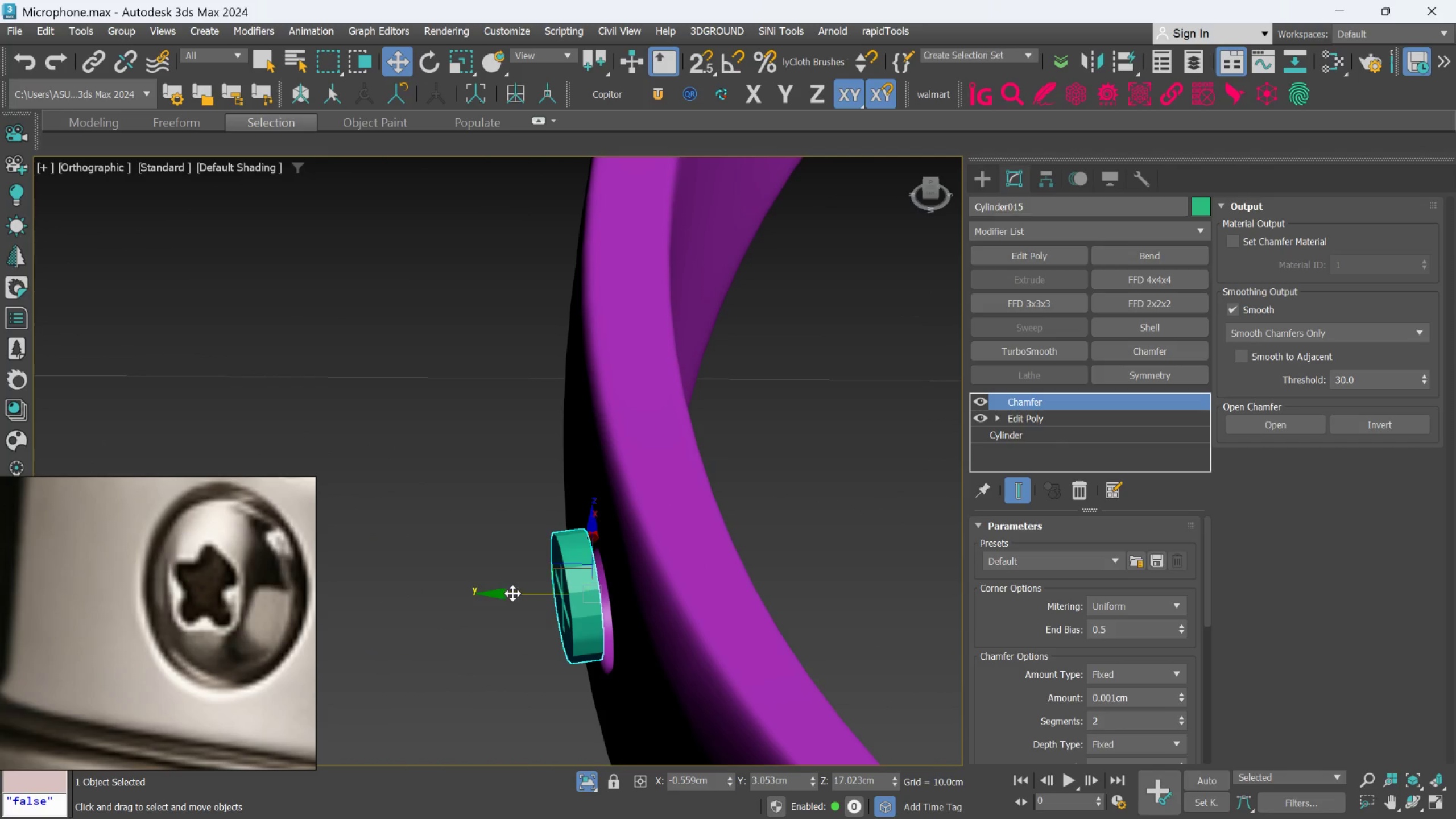 
left_click_drag(start_coordinate=[512, 593], to_coordinate=[530, 594])
 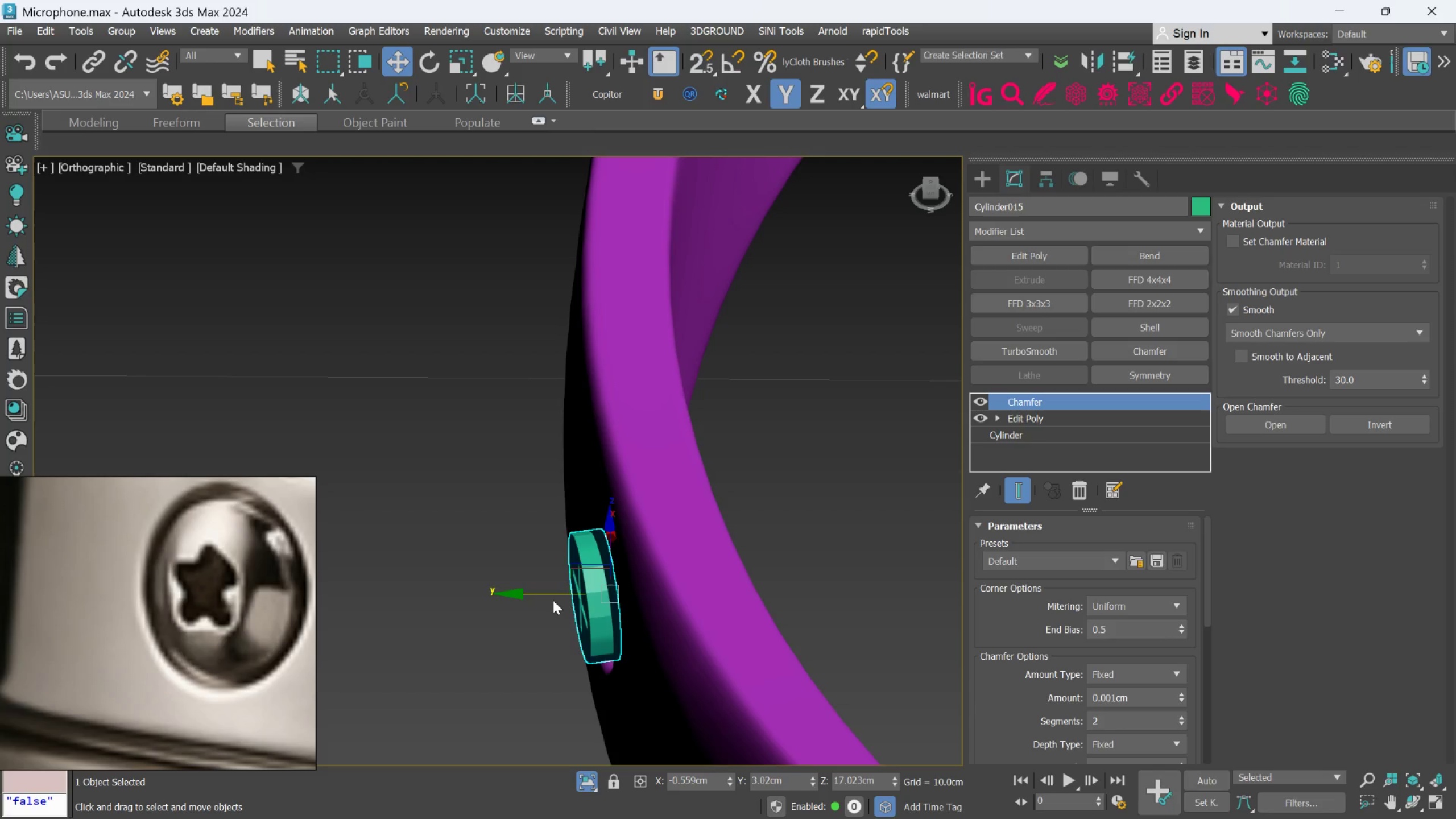 
hold_key(key=AltLeft, duration=1.28)
 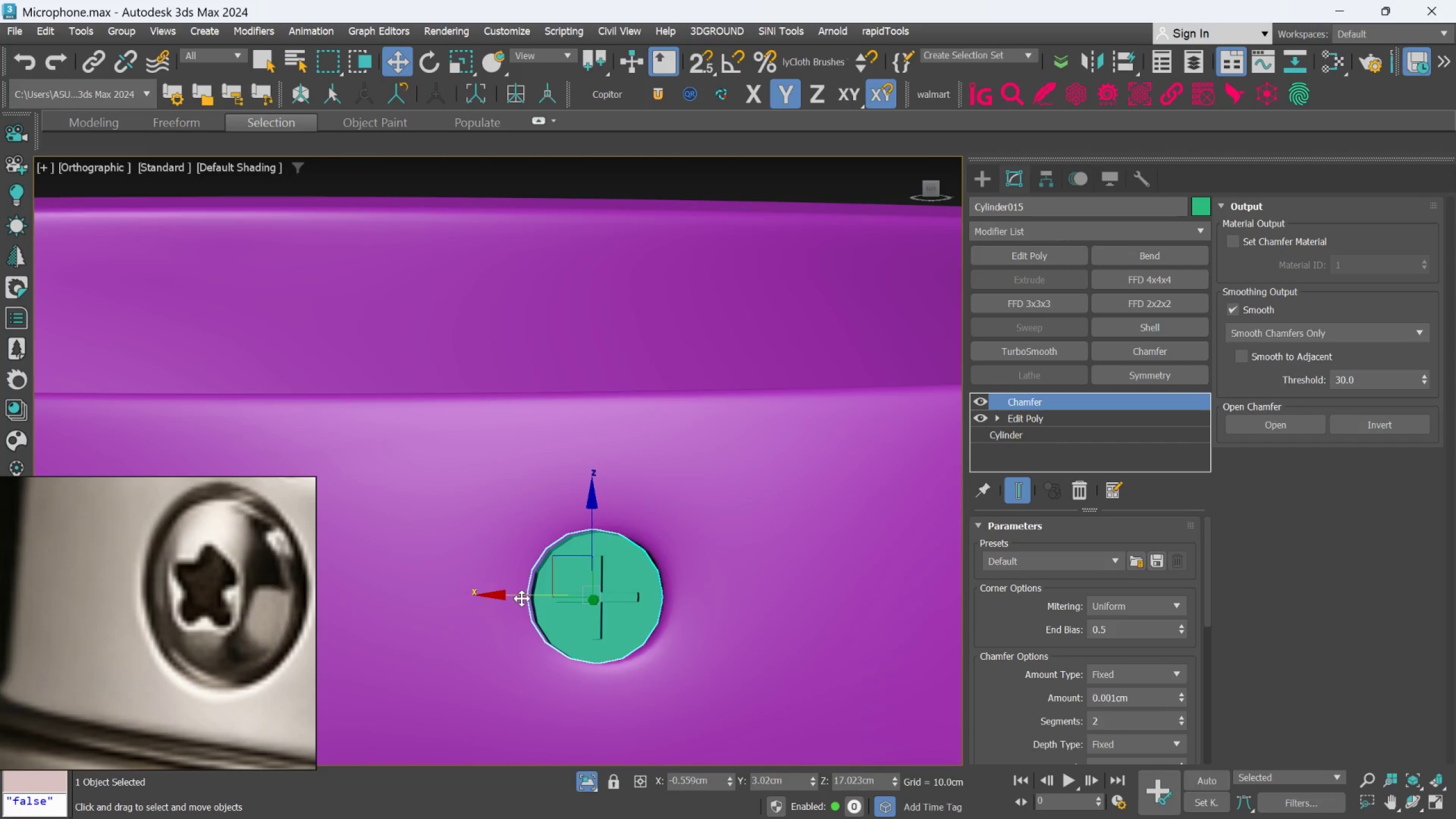 
left_click_drag(start_coordinate=[522, 598], to_coordinate=[528, 598])
 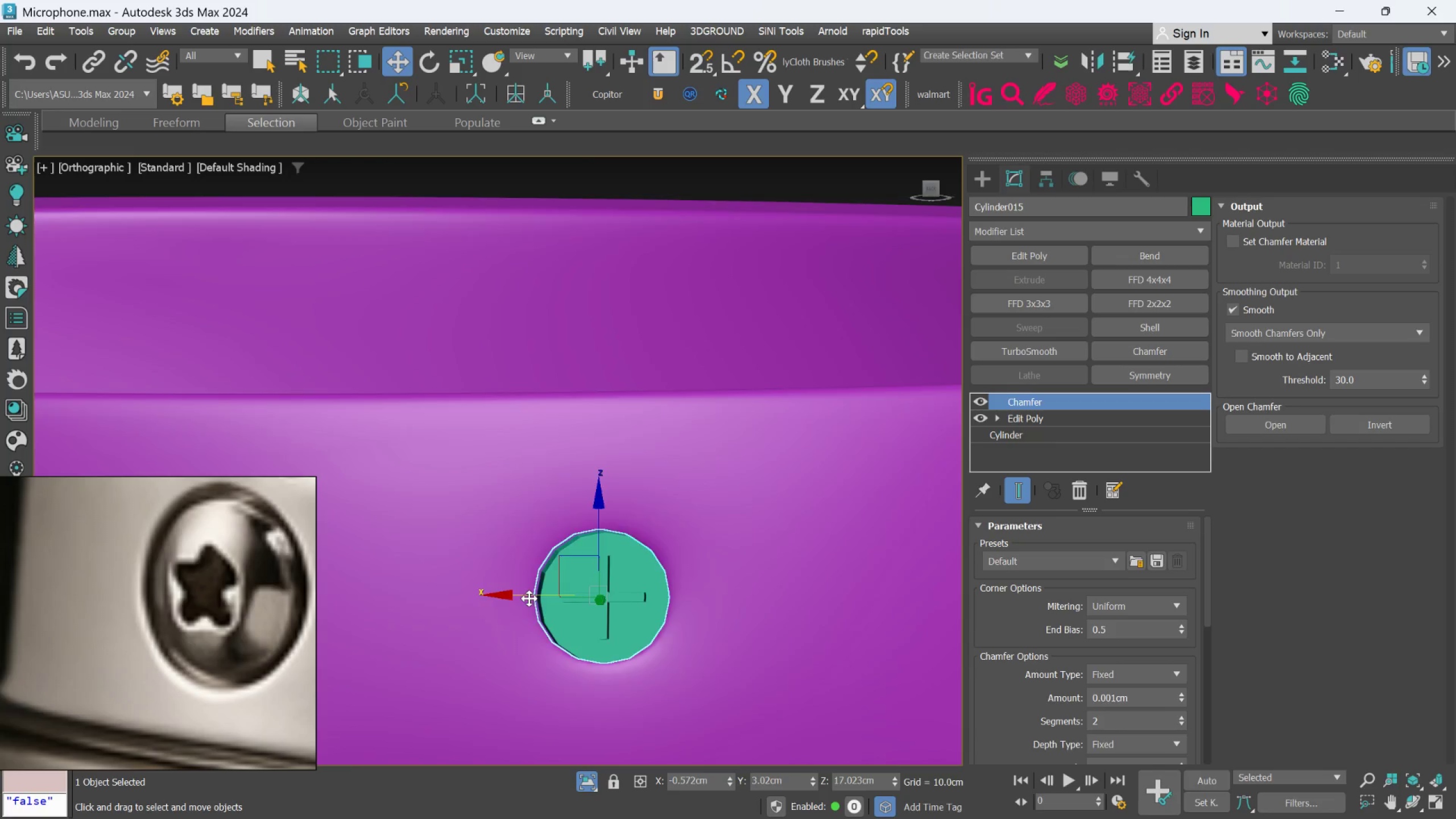 
hold_key(key=AltLeft, duration=0.91)
 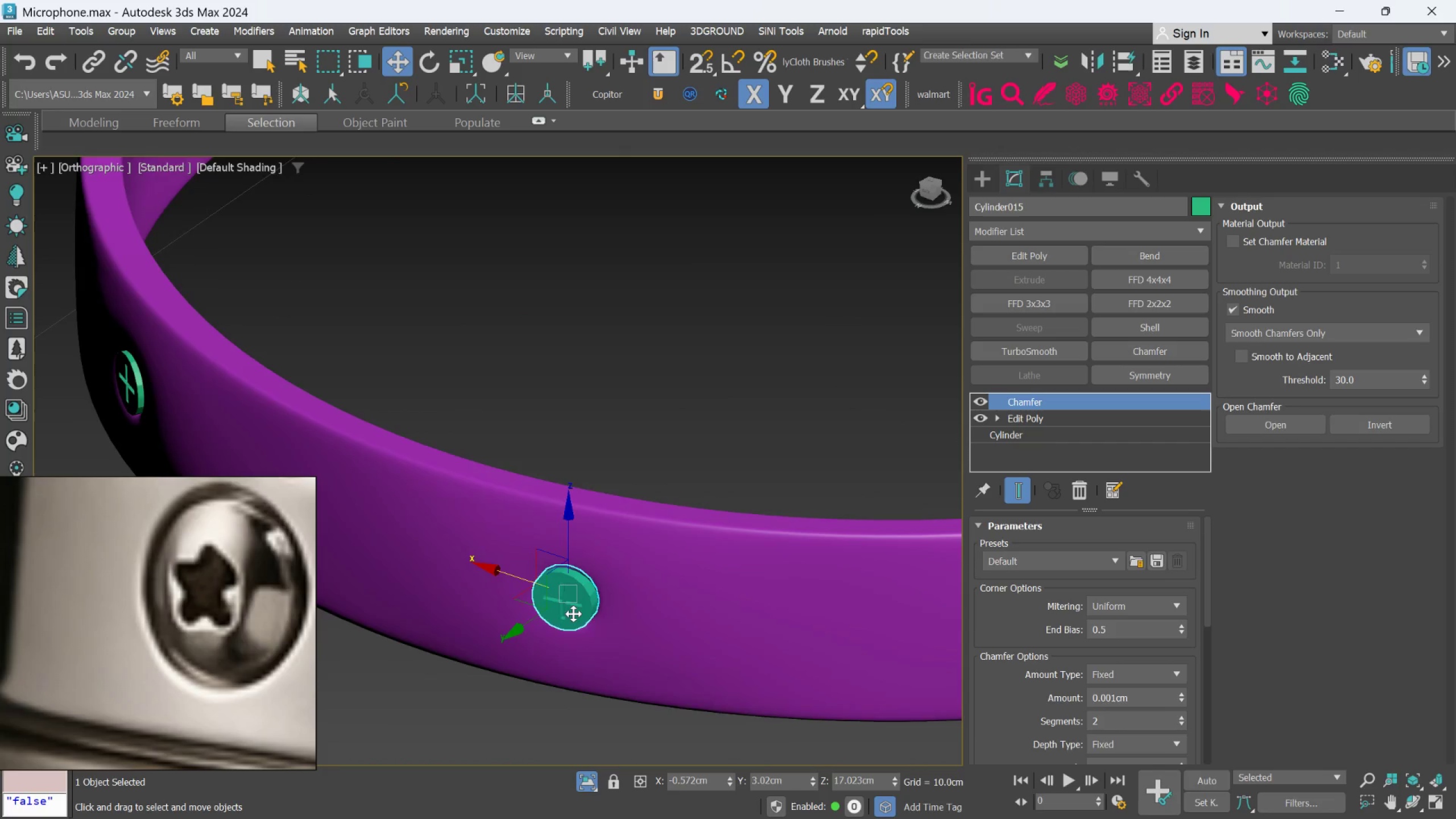 
scroll: coordinate [529, 598], scroll_direction: down, amount: 2.0
 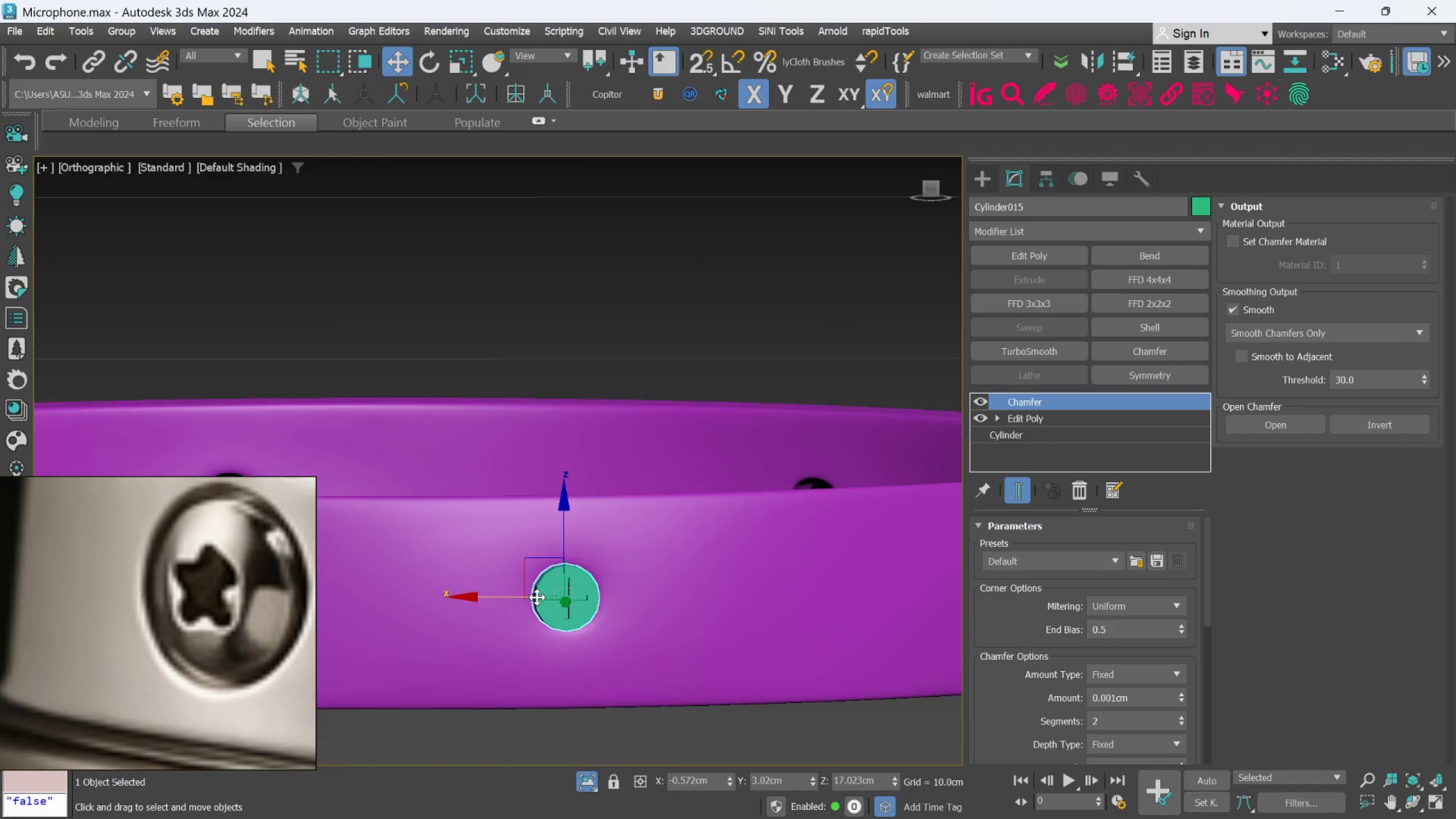 
scroll: coordinate [574, 613], scroll_direction: up, amount: 1.0
 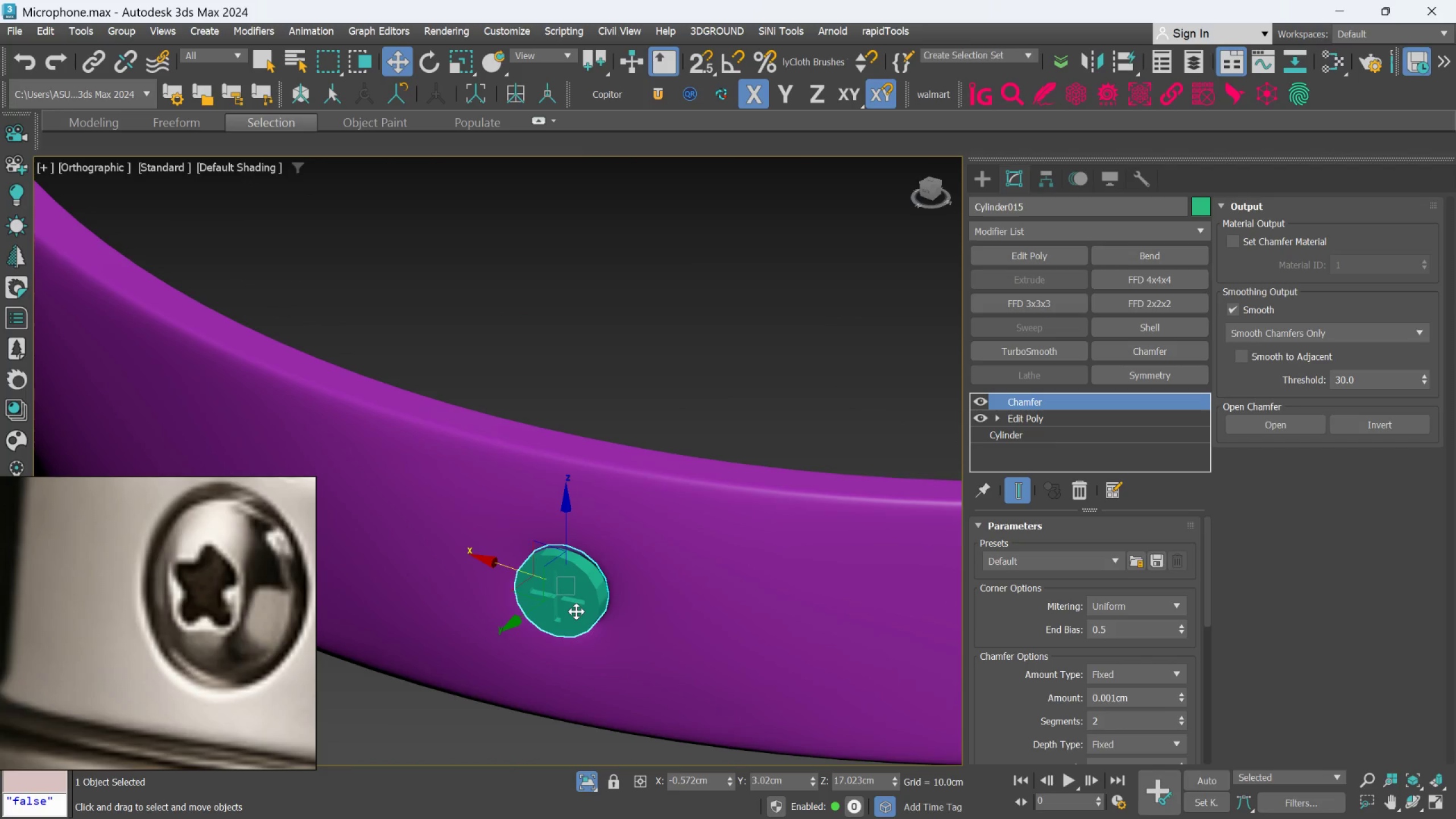 
key(E)
 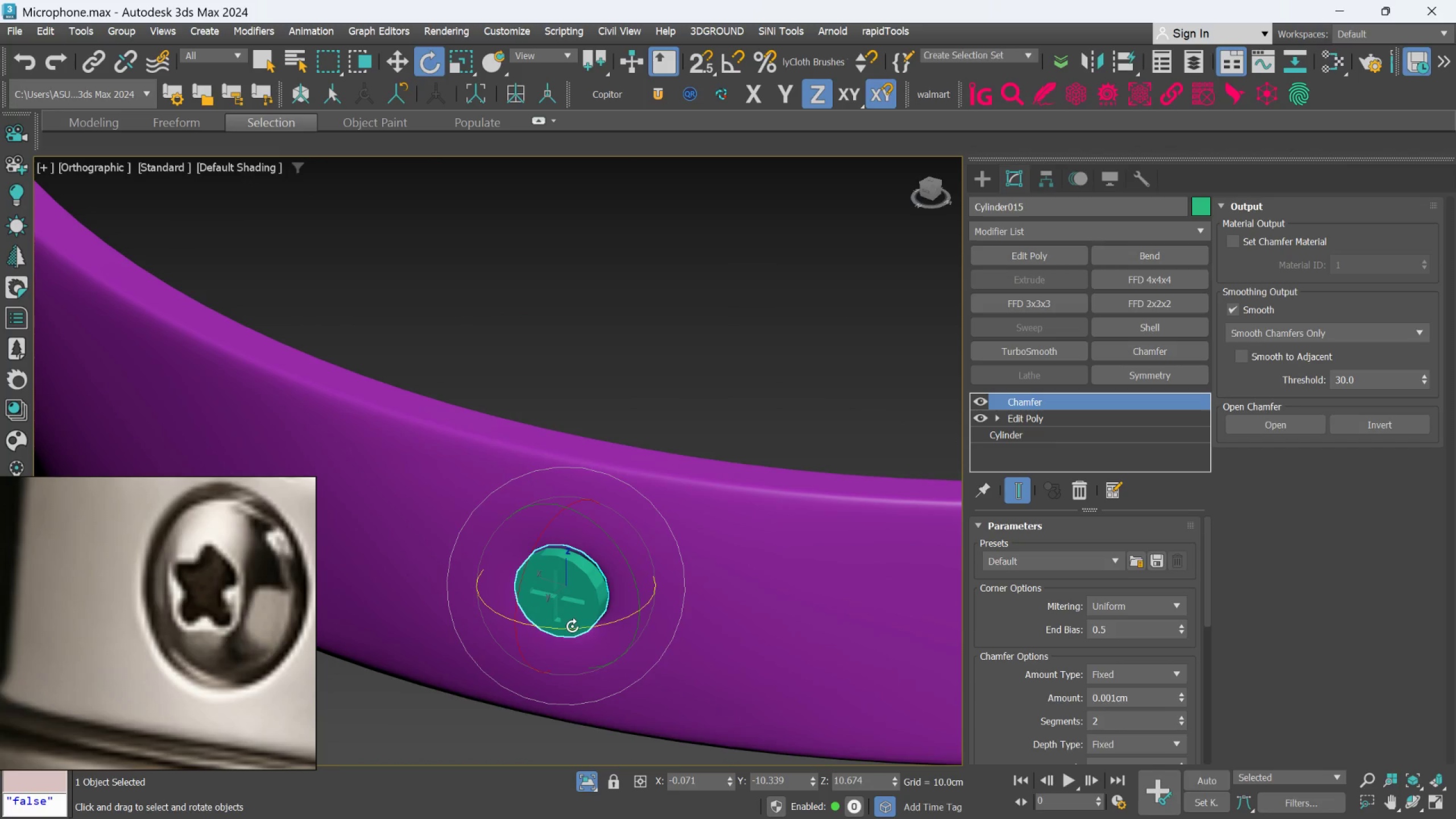 
left_click_drag(start_coordinate=[572, 627], to_coordinate=[580, 627])
 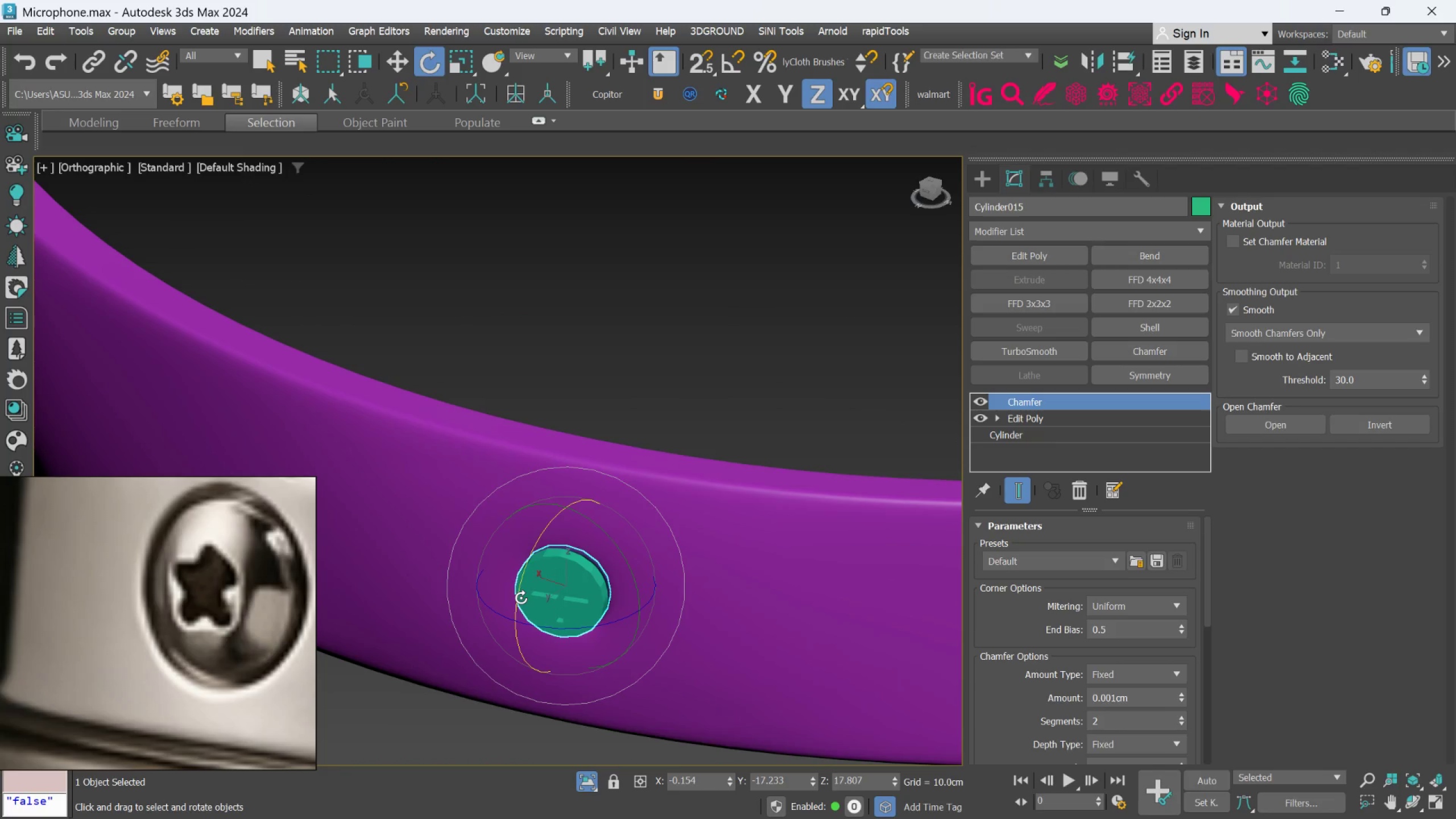 
left_click_drag(start_coordinate=[521, 598], to_coordinate=[522, 602])
 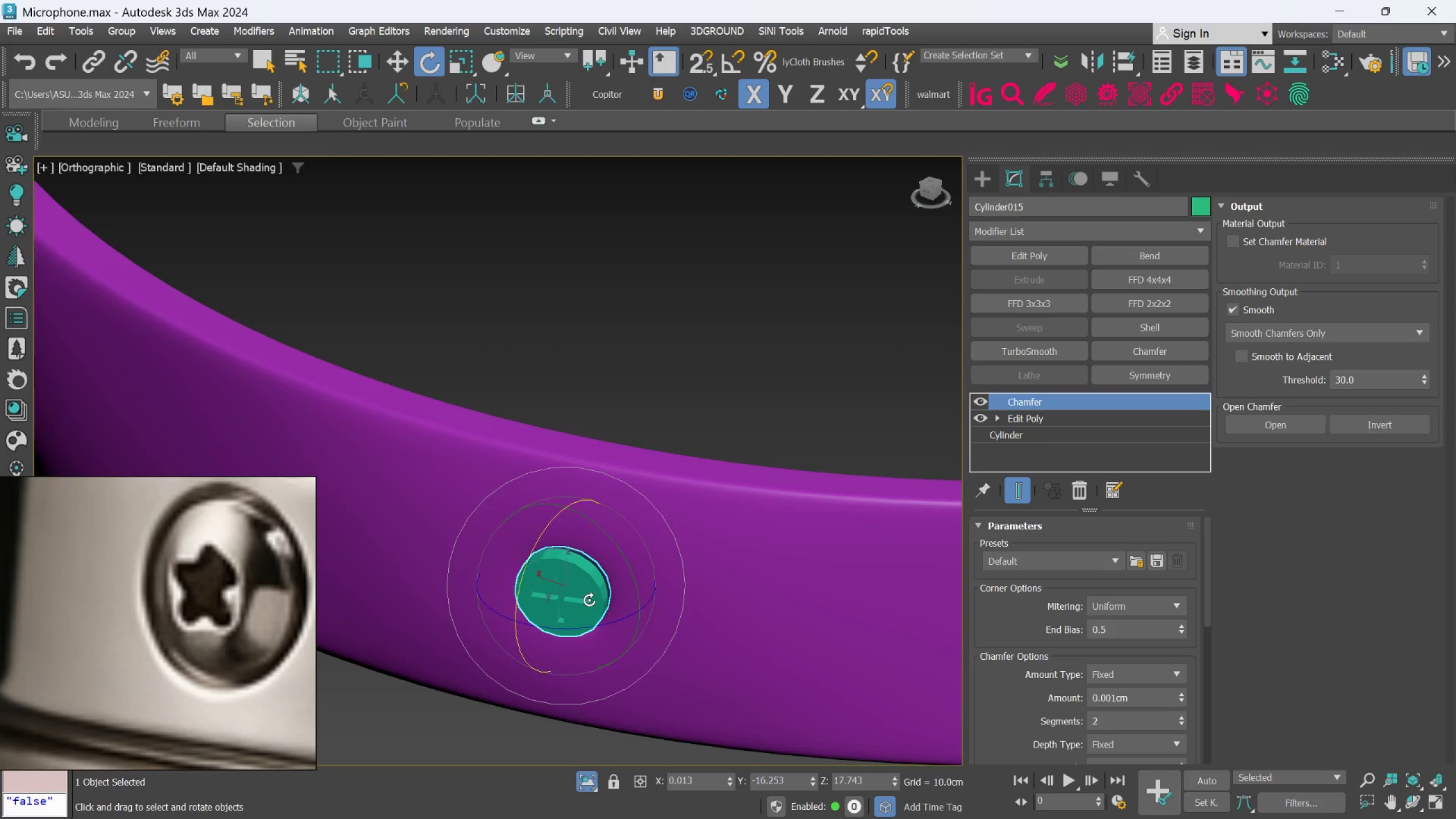 
scroll: coordinate [589, 600], scroll_direction: up, amount: 2.0
 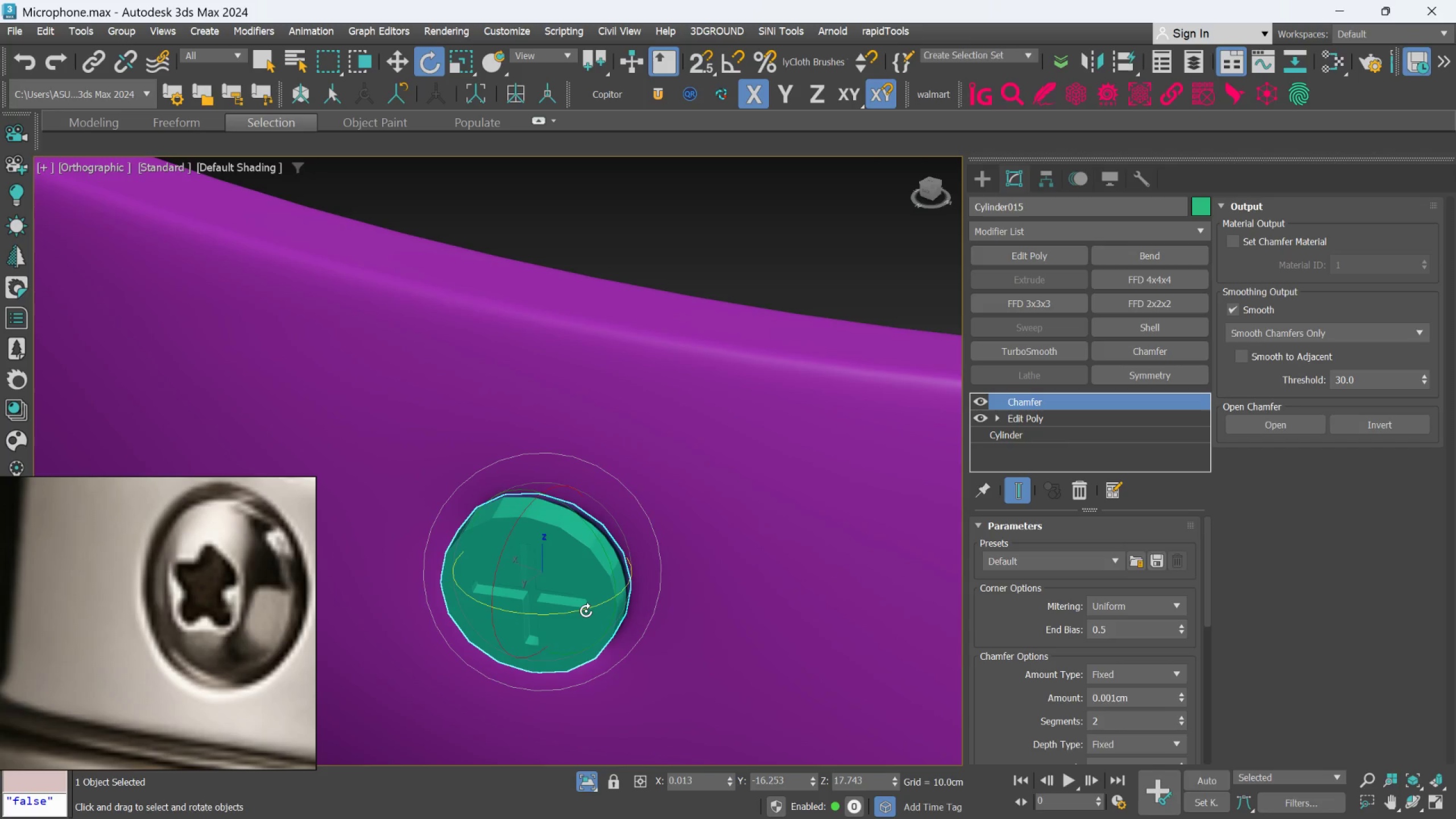 
left_click_drag(start_coordinate=[586, 610], to_coordinate=[591, 610])
 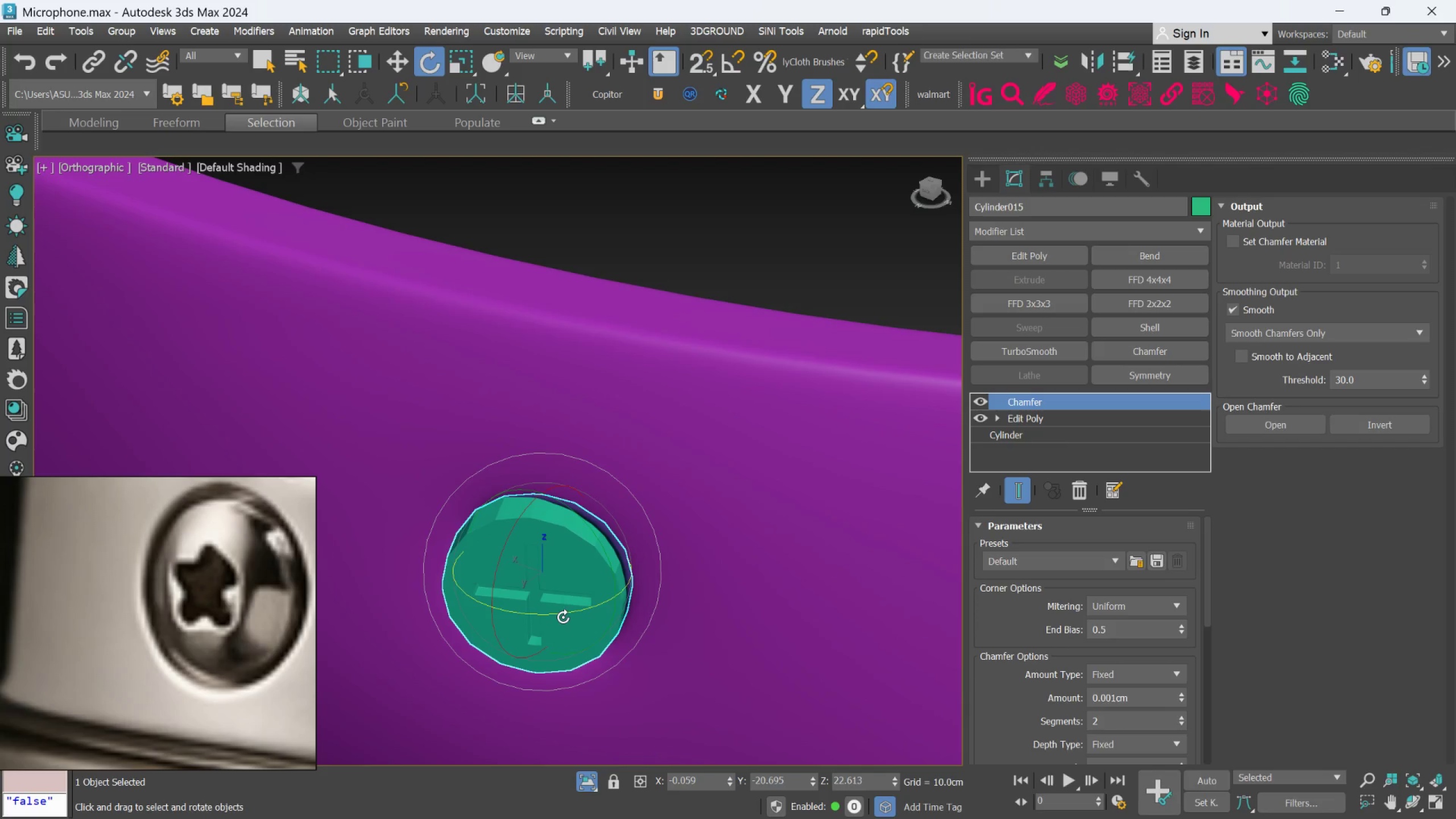 
left_click_drag(start_coordinate=[562, 614], to_coordinate=[557, 619])
 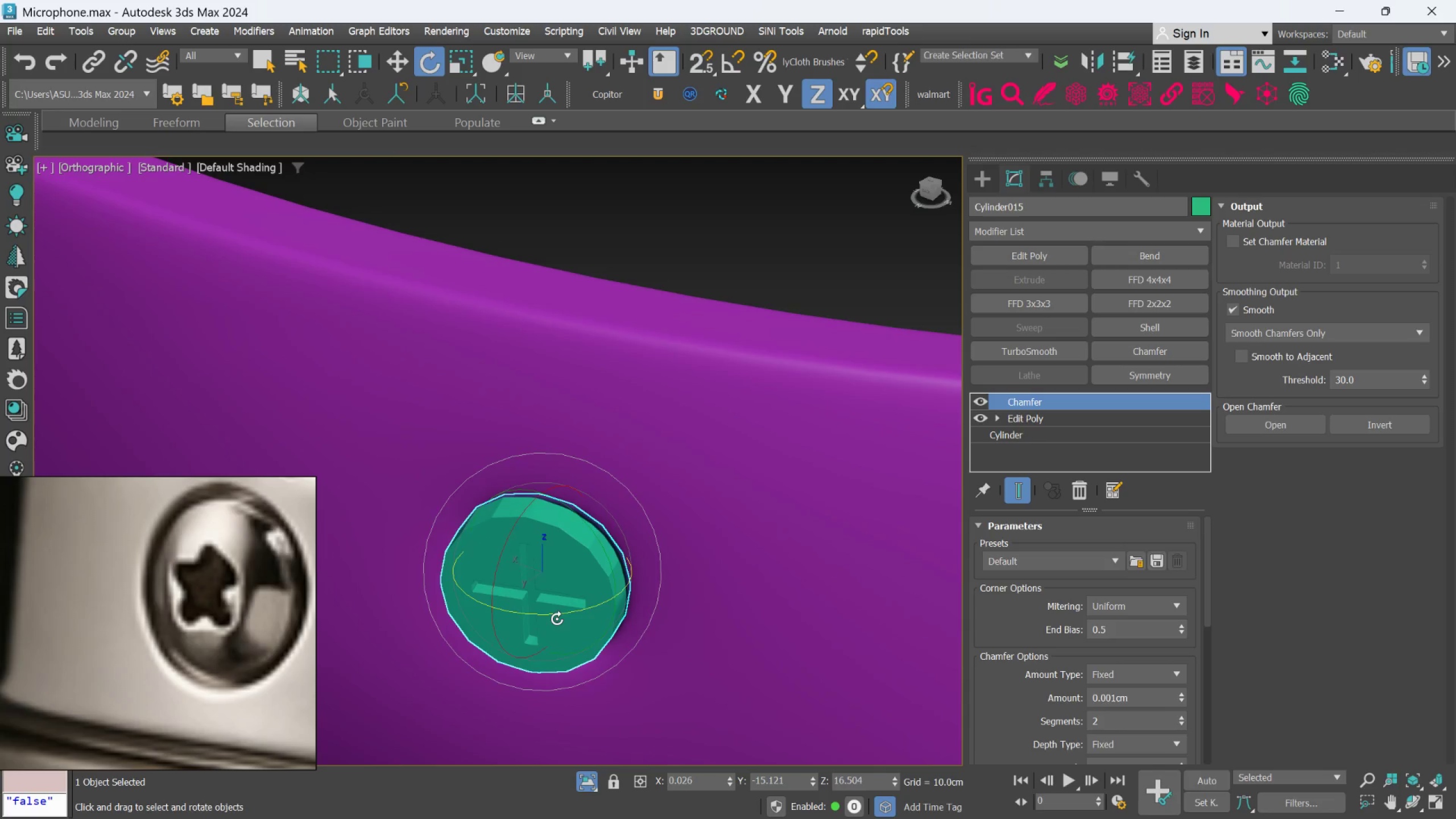 
hold_key(key=AltLeft, duration=1.26)
 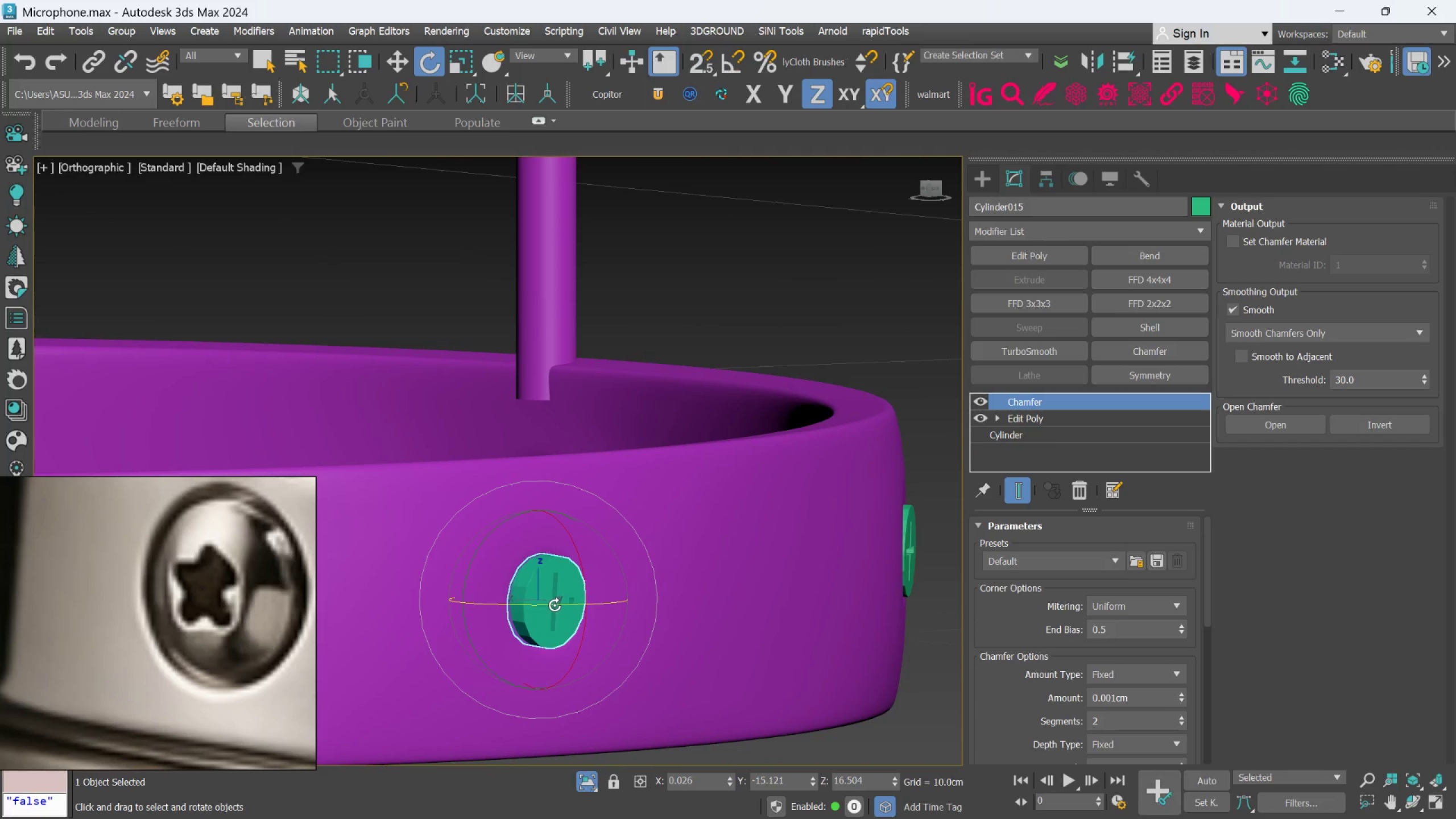 
scroll: coordinate [557, 619], scroll_direction: down, amount: 2.0
 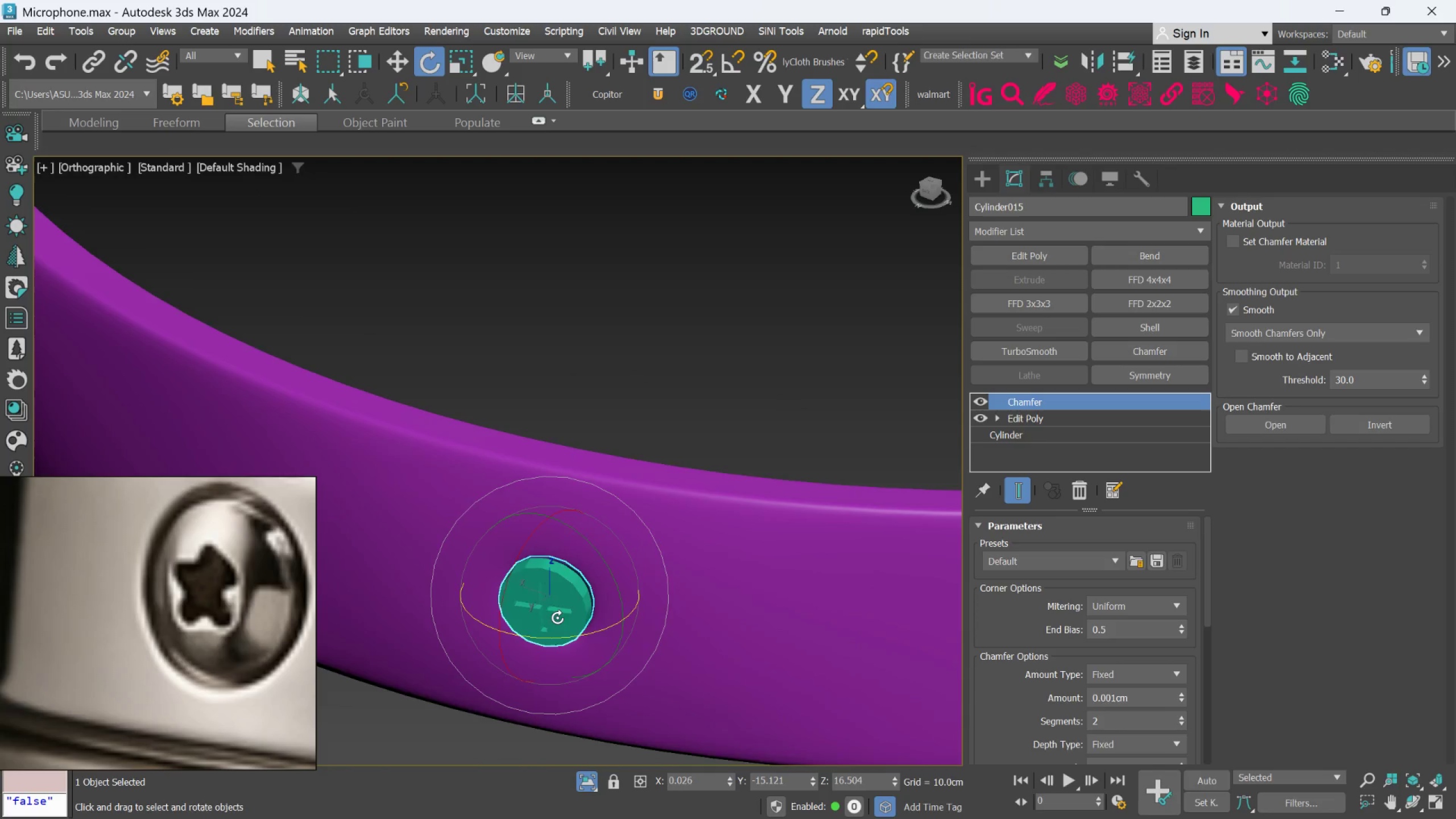 
left_click_drag(start_coordinate=[555, 605], to_coordinate=[552, 610])
 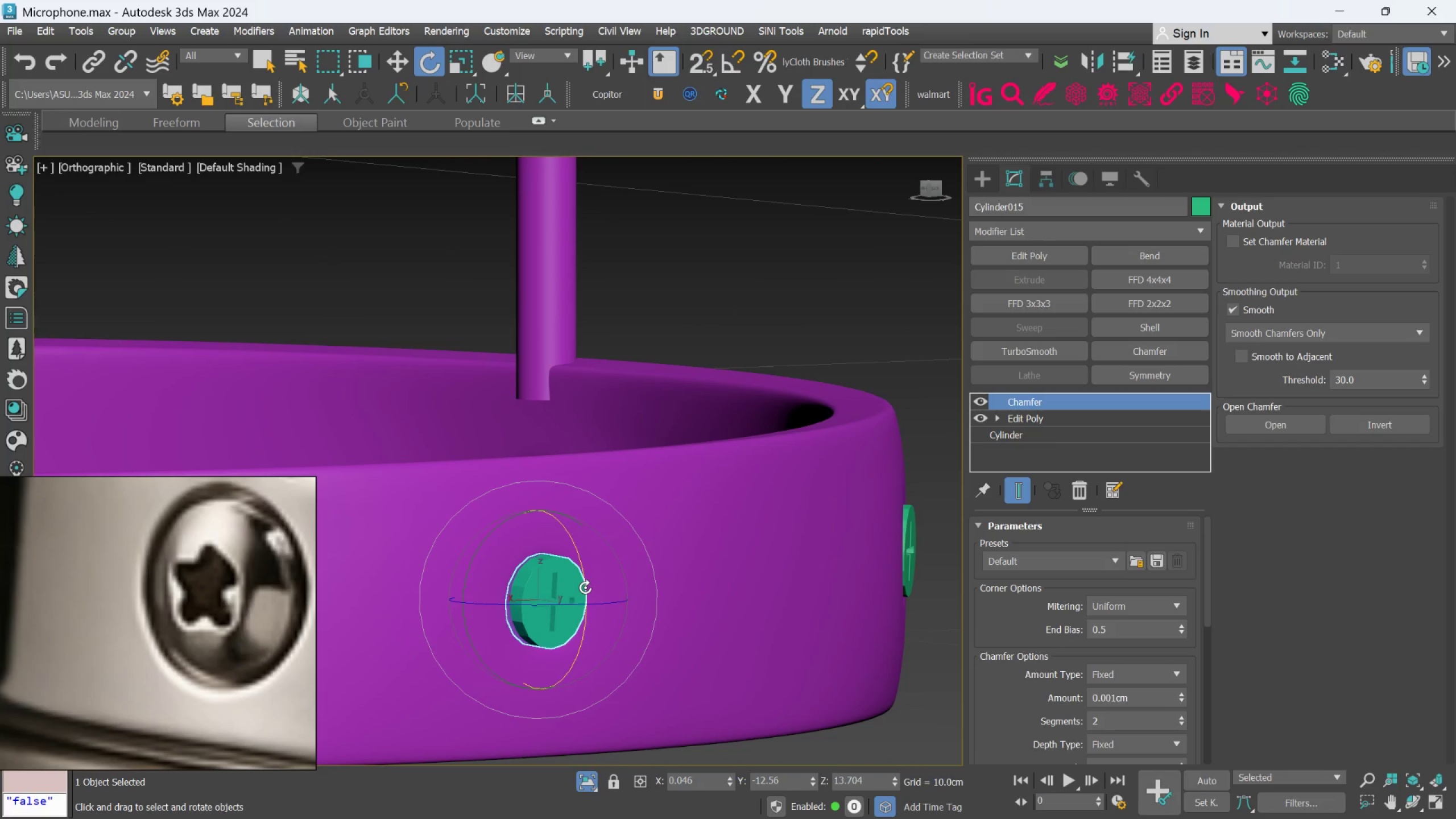 
left_click_drag(start_coordinate=[585, 588], to_coordinate=[584, 583])
 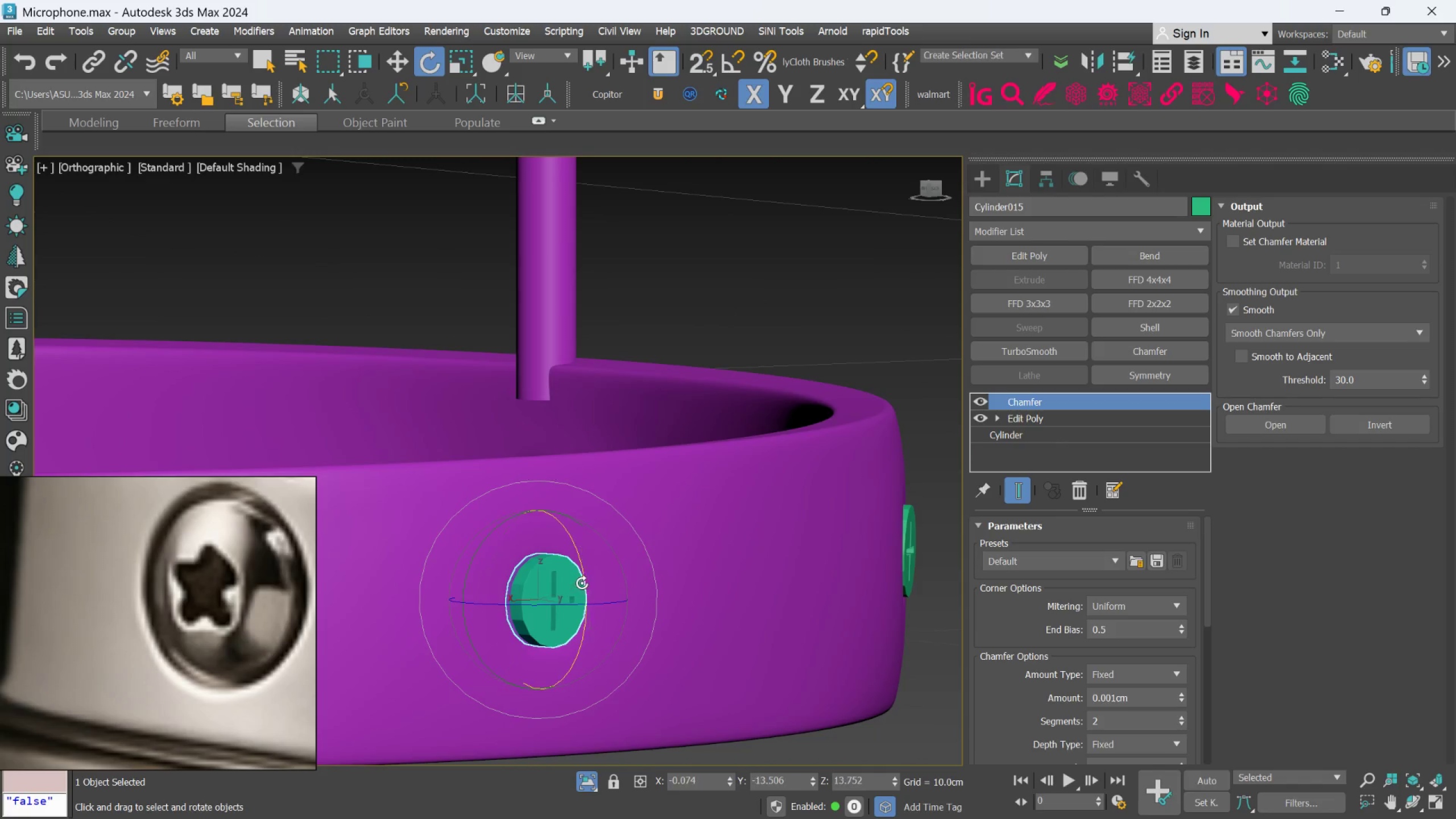 
hold_key(key=AltLeft, duration=0.52)
 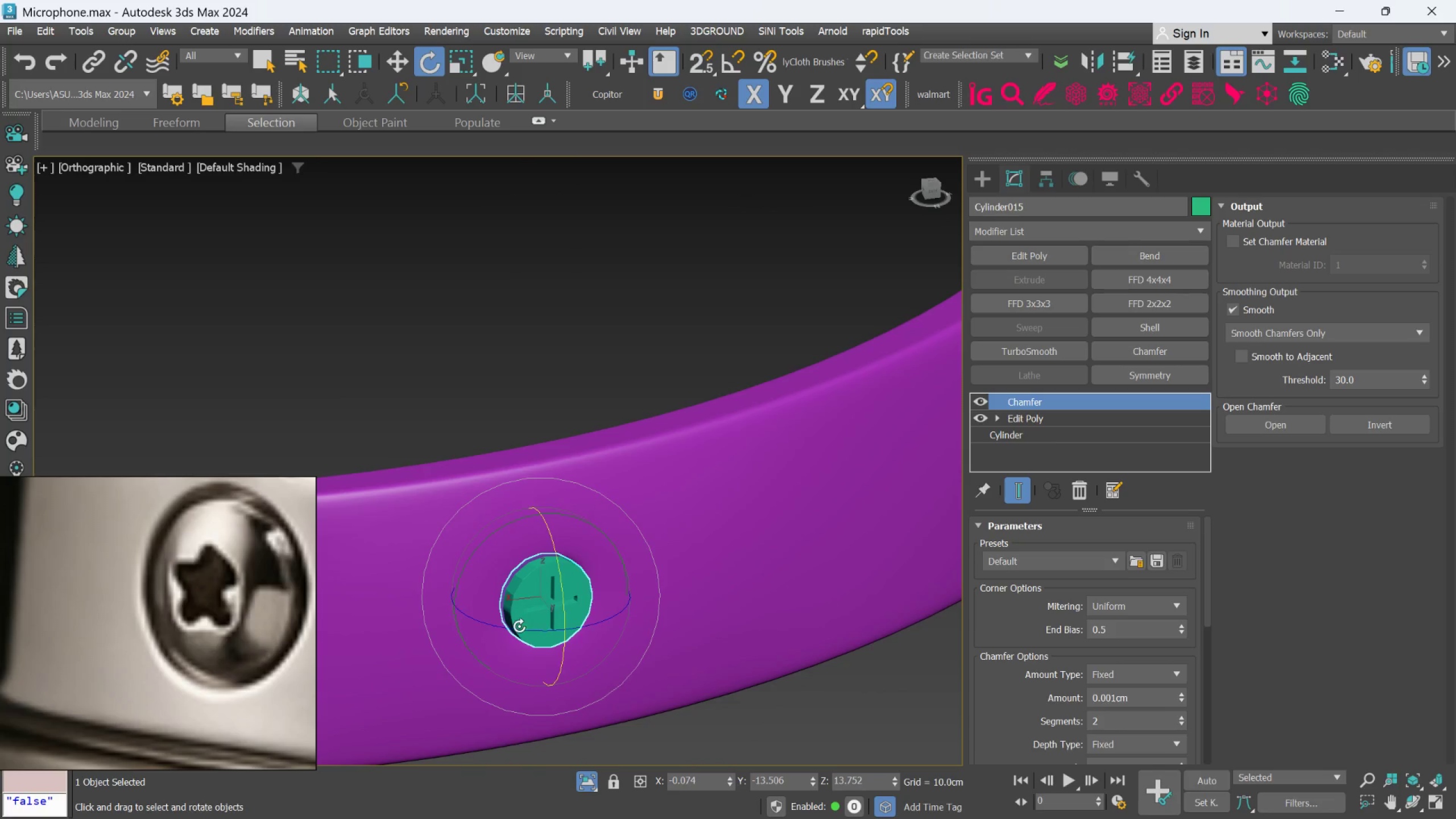 
scroll: coordinate [516, 630], scroll_direction: up, amount: 1.0
 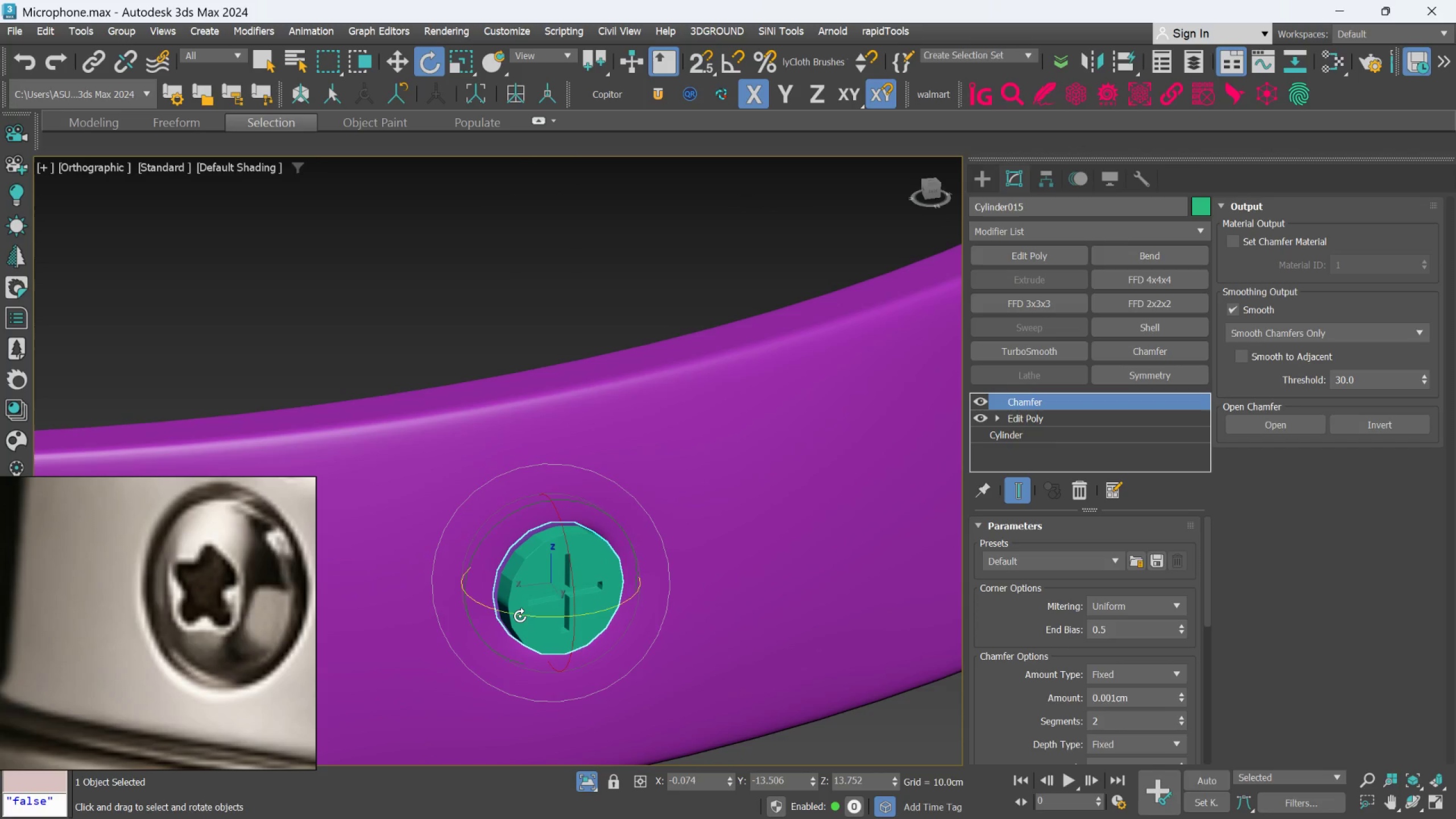 
left_click_drag(start_coordinate=[520, 613], to_coordinate=[515, 607])
 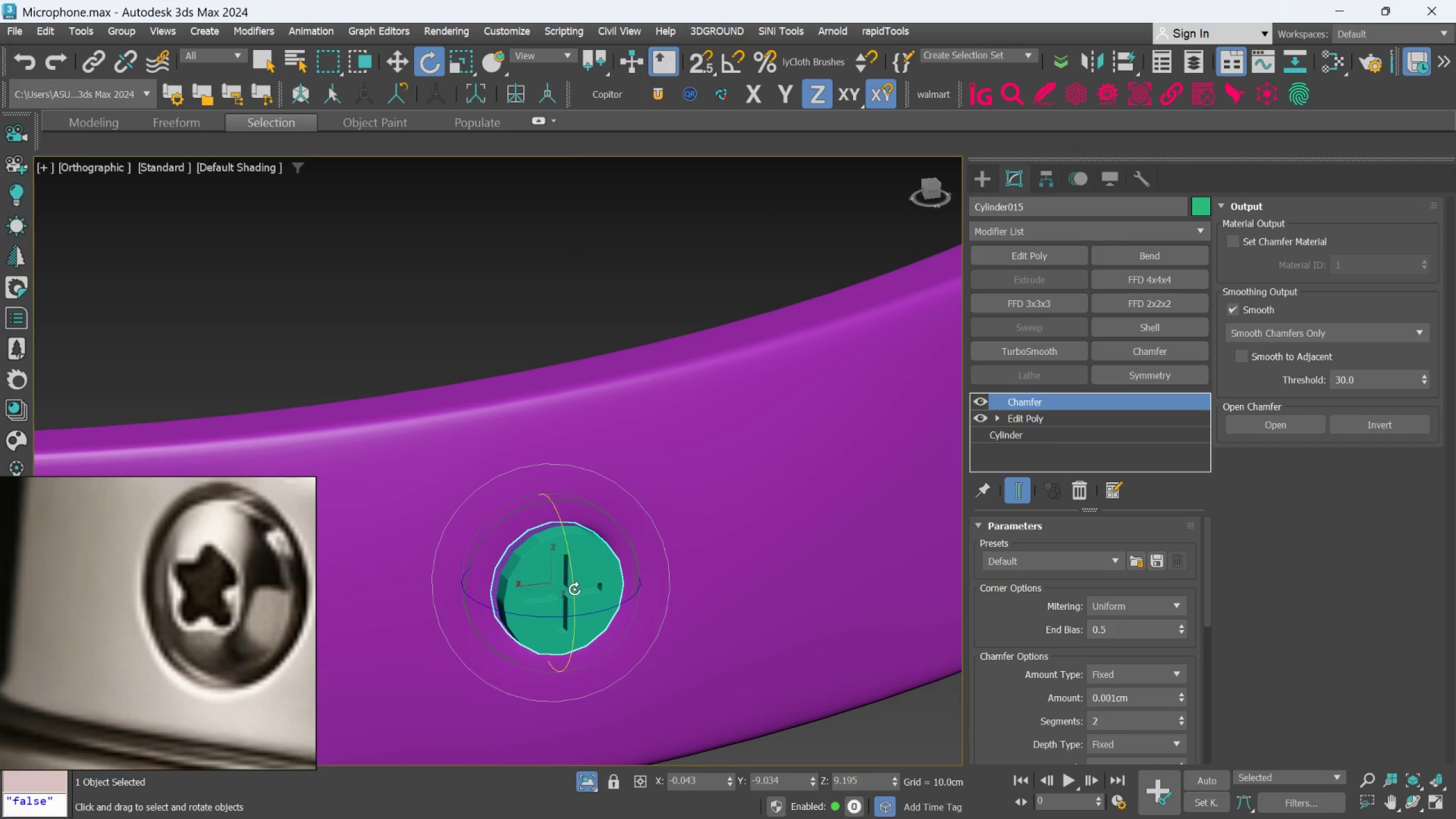 
left_click_drag(start_coordinate=[574, 589], to_coordinate=[572, 584])
 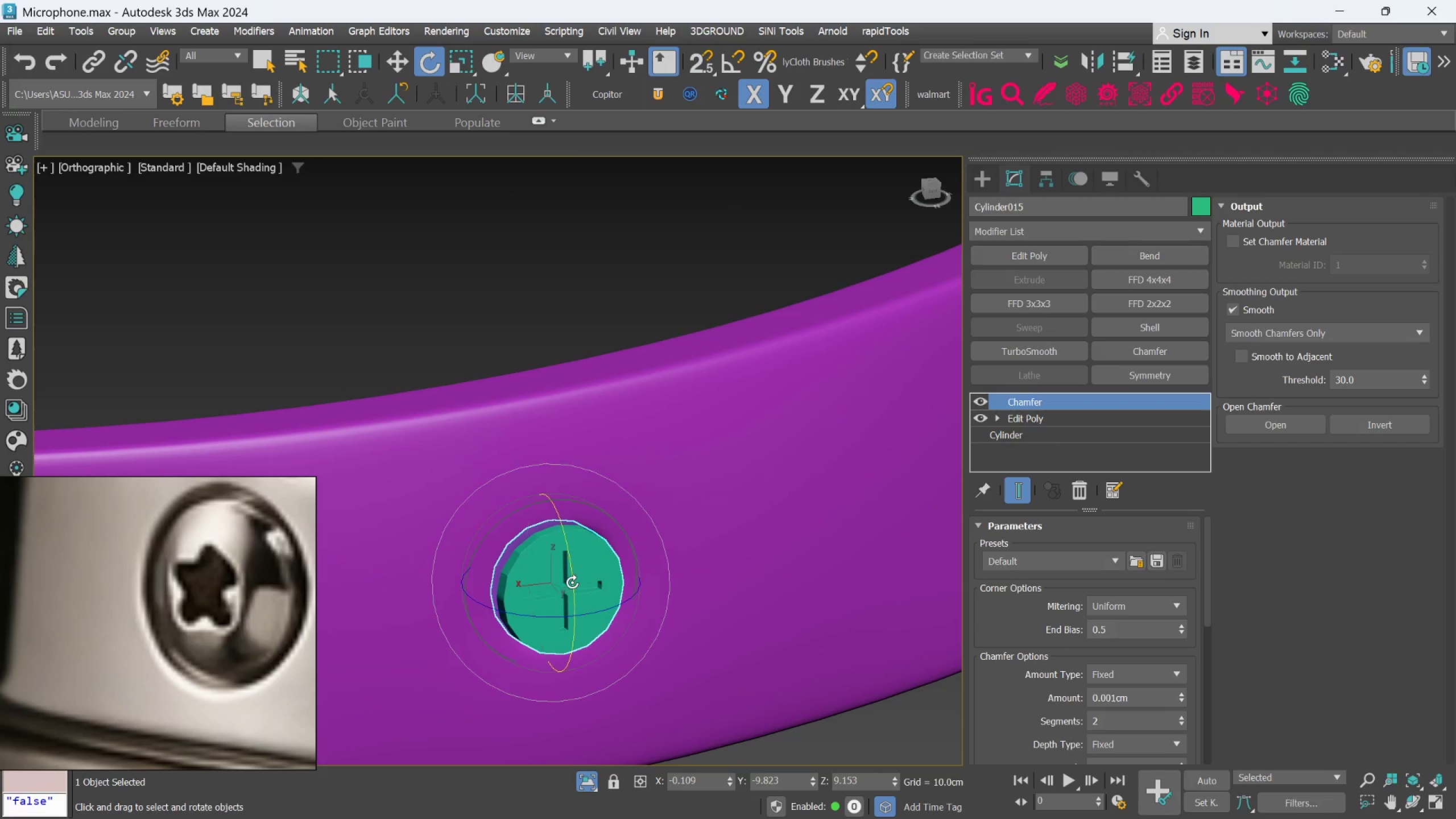 
hold_key(key=AltLeft, duration=0.94)
 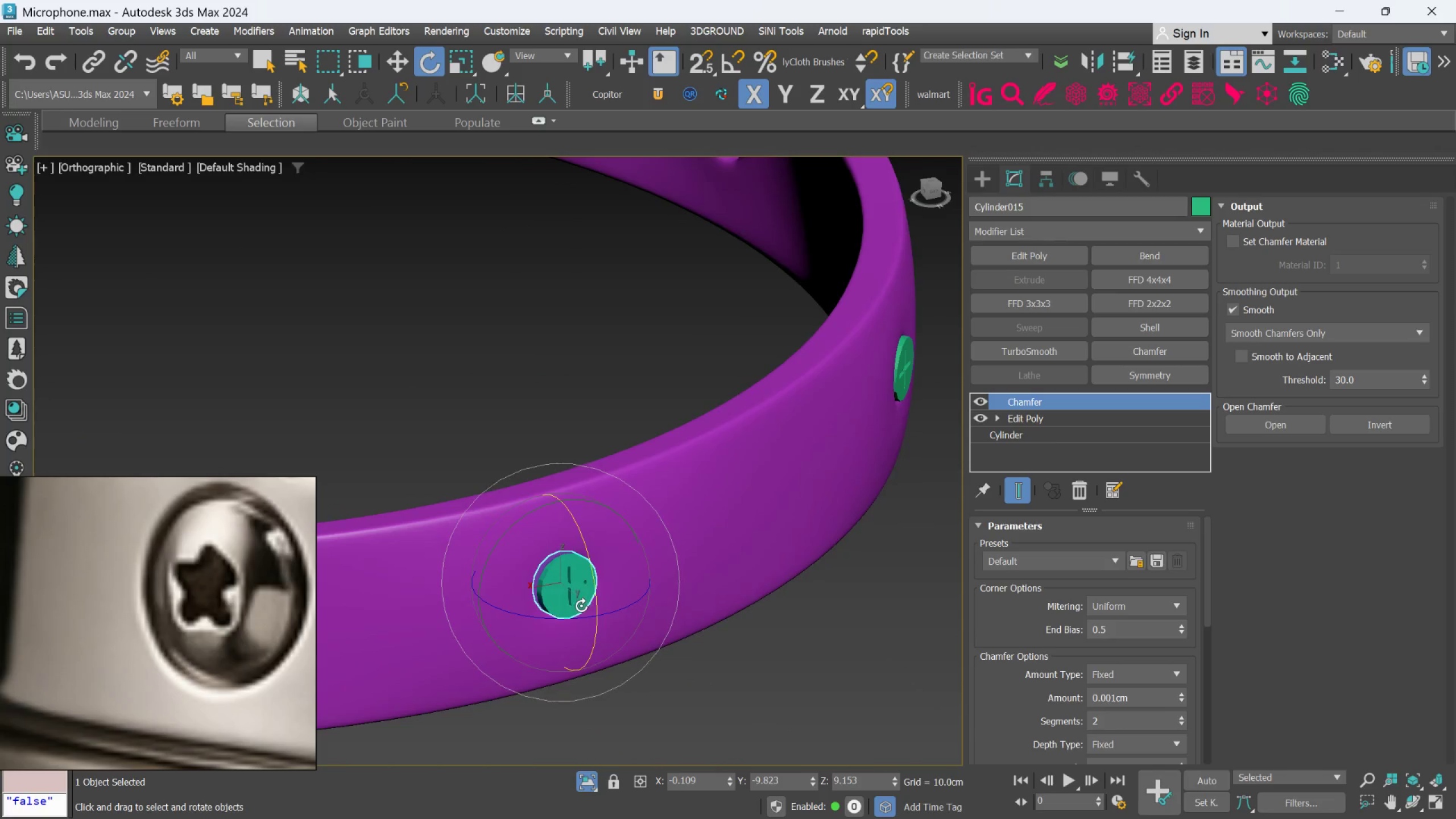 
scroll: coordinate [572, 582], scroll_direction: down, amount: 5.0
 